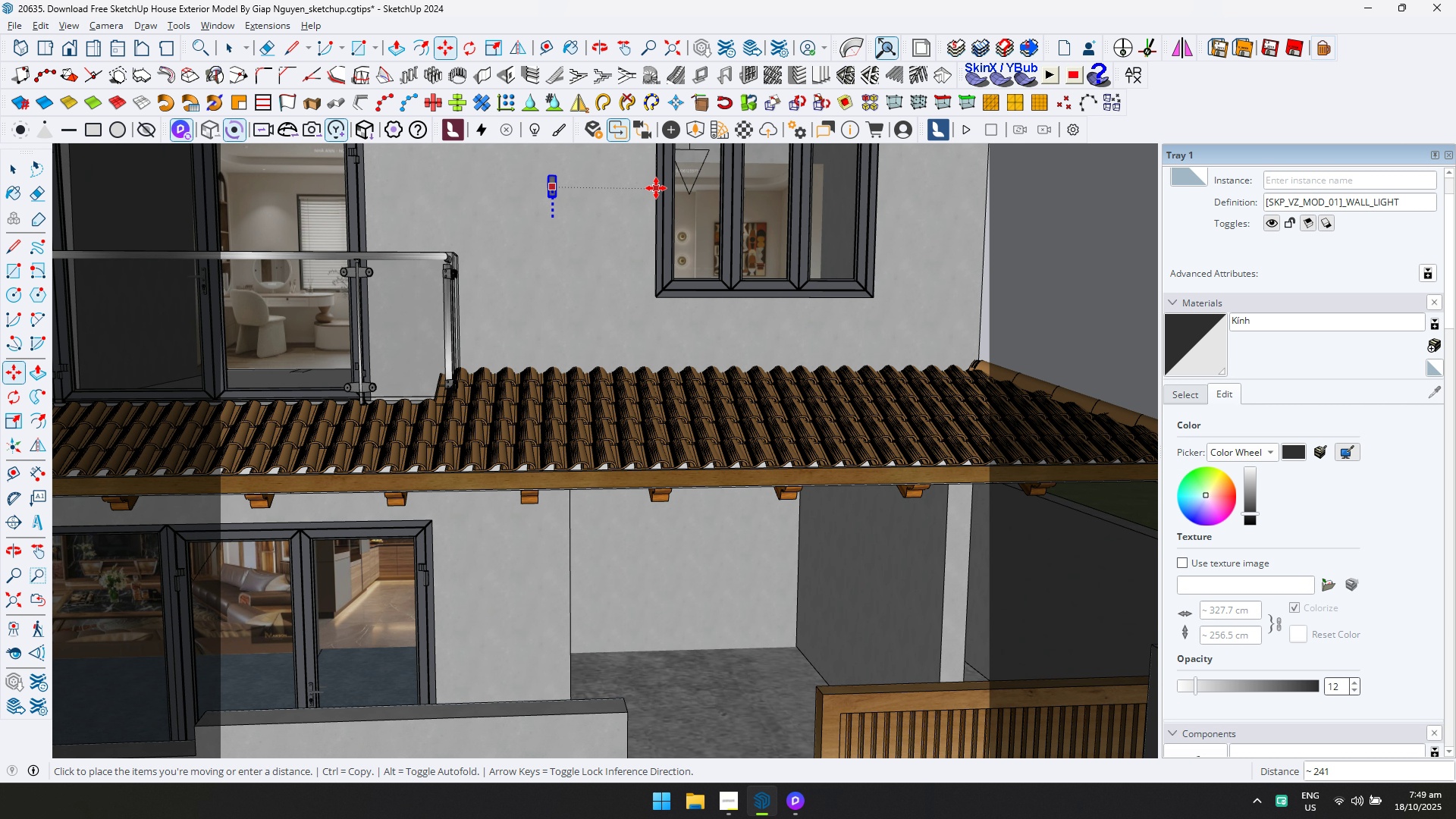 
scroll: coordinate [653, 184], scroll_direction: down, amount: 7.0
 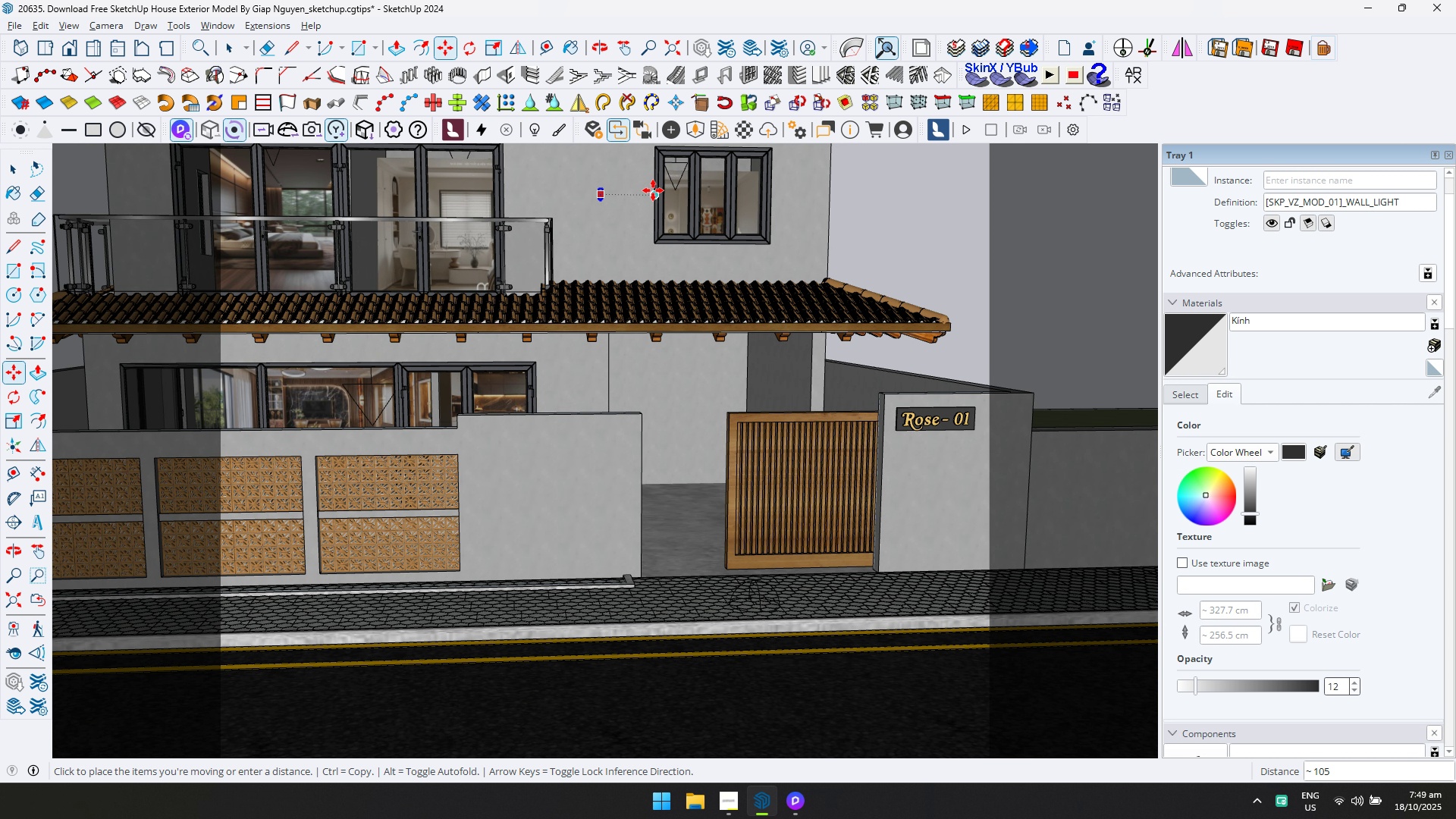 
left_click([653, 190])
 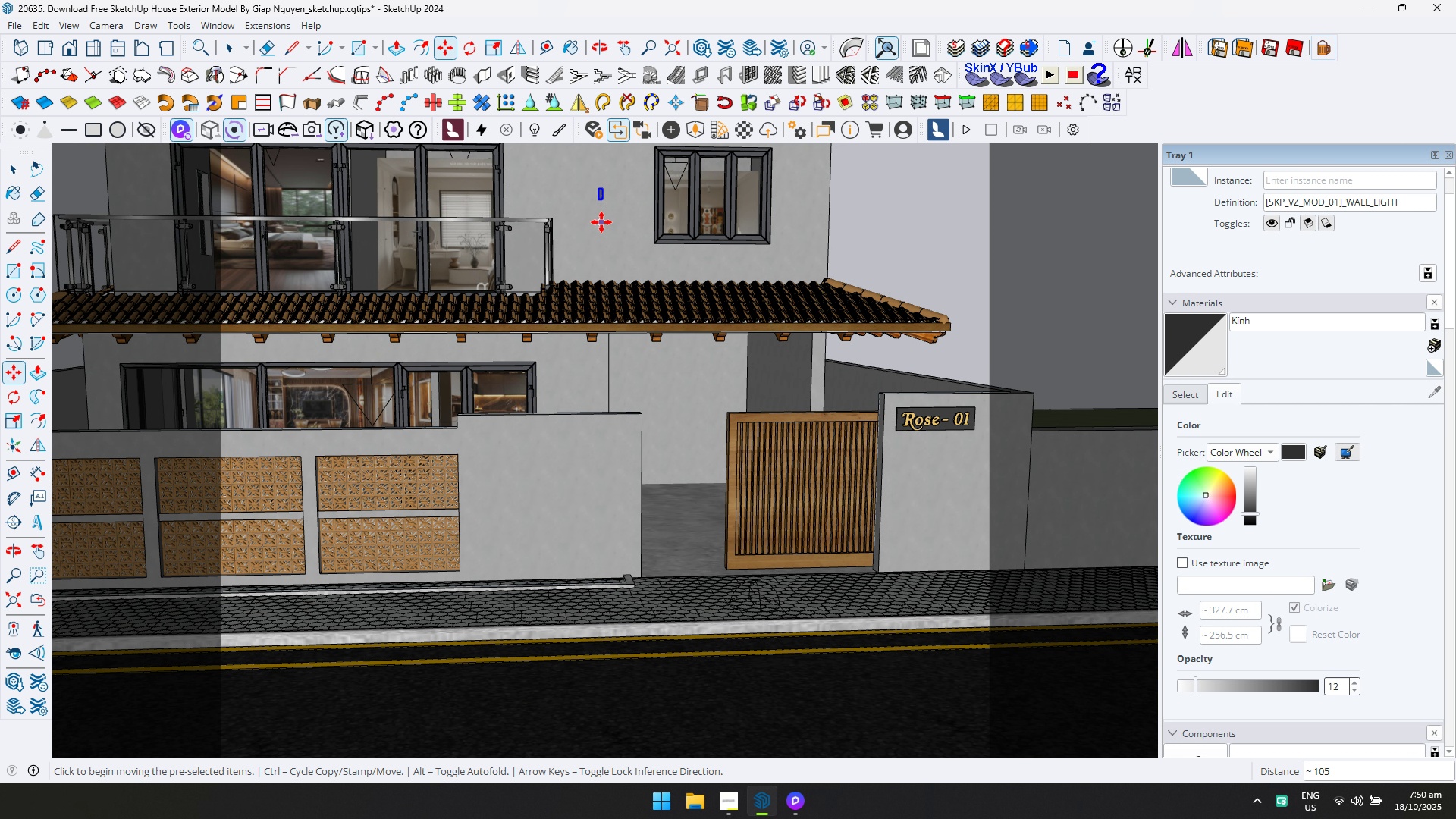 
key(Control+ControlLeft)
 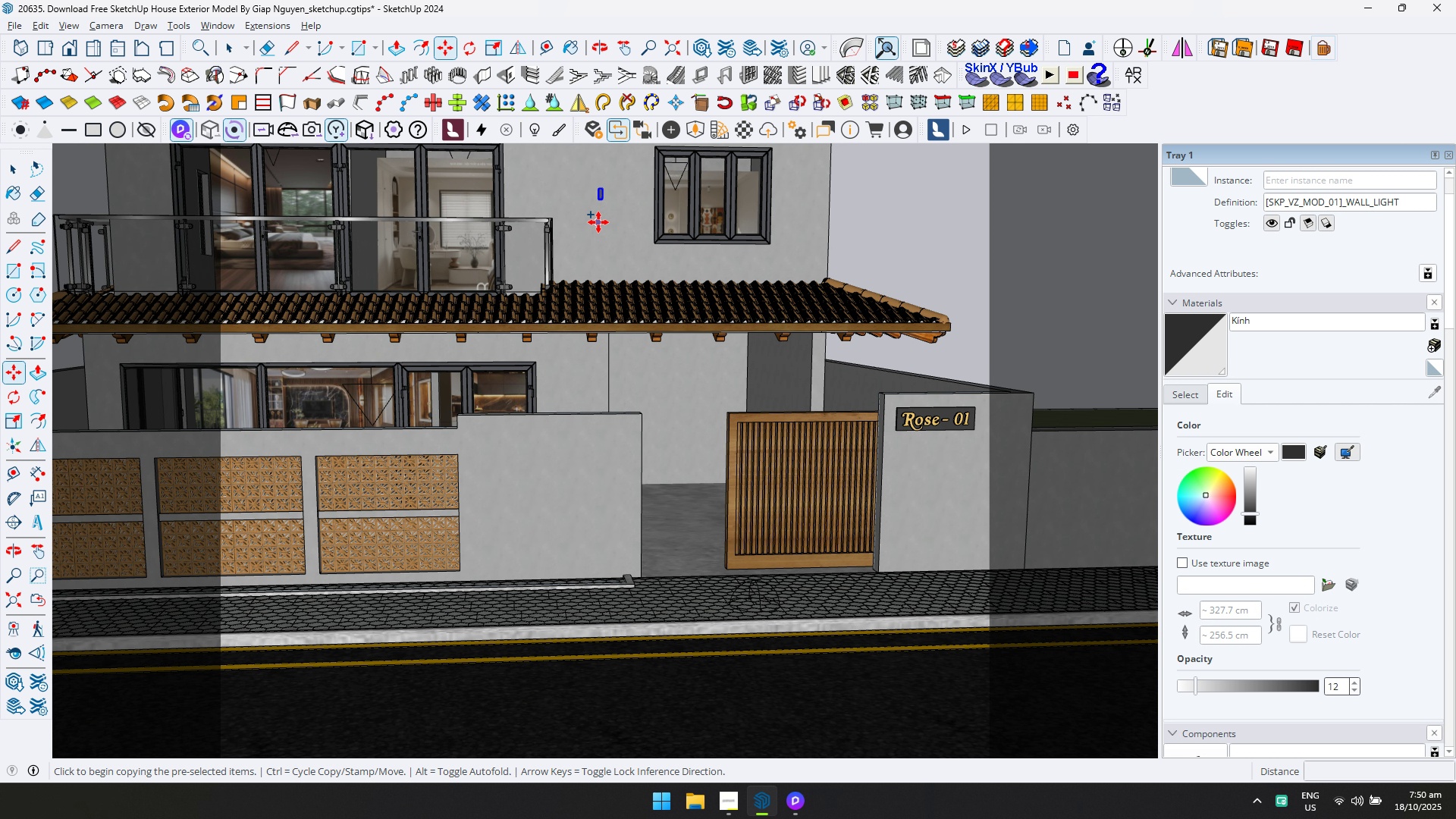 
left_click([598, 222])
 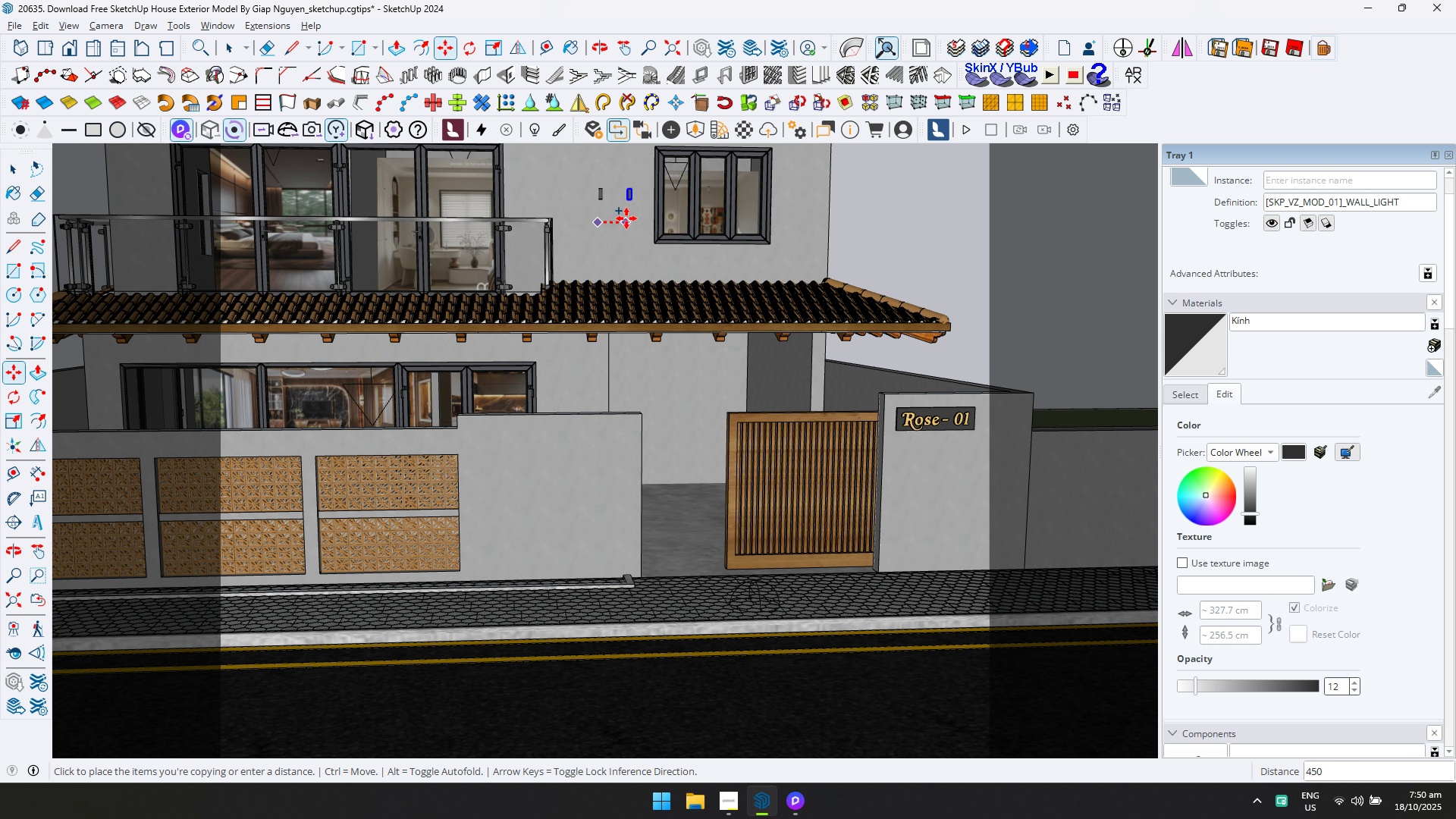 
hold_key(key=ShiftLeft, duration=0.43)
 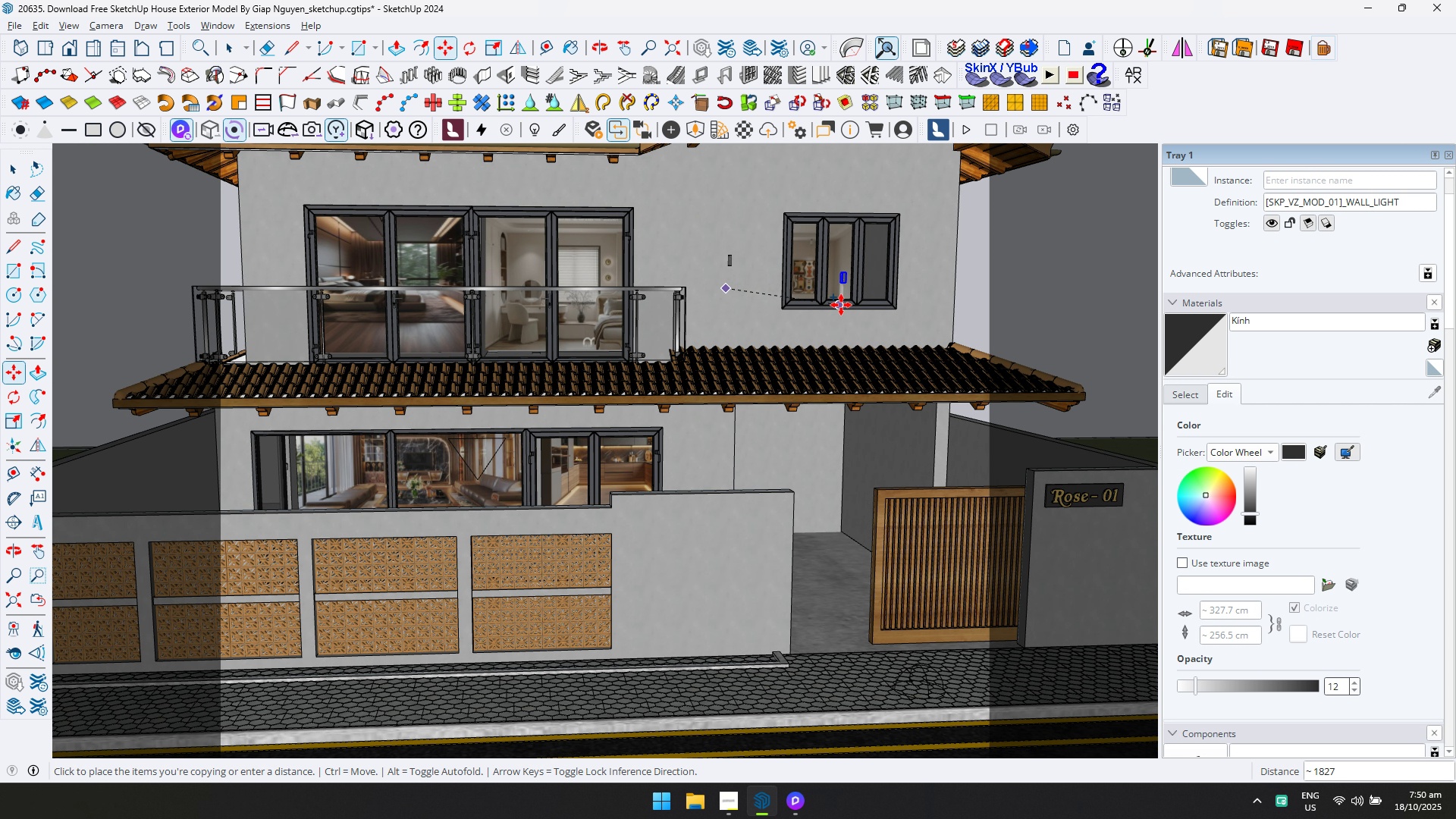 
key(ArrowLeft)
 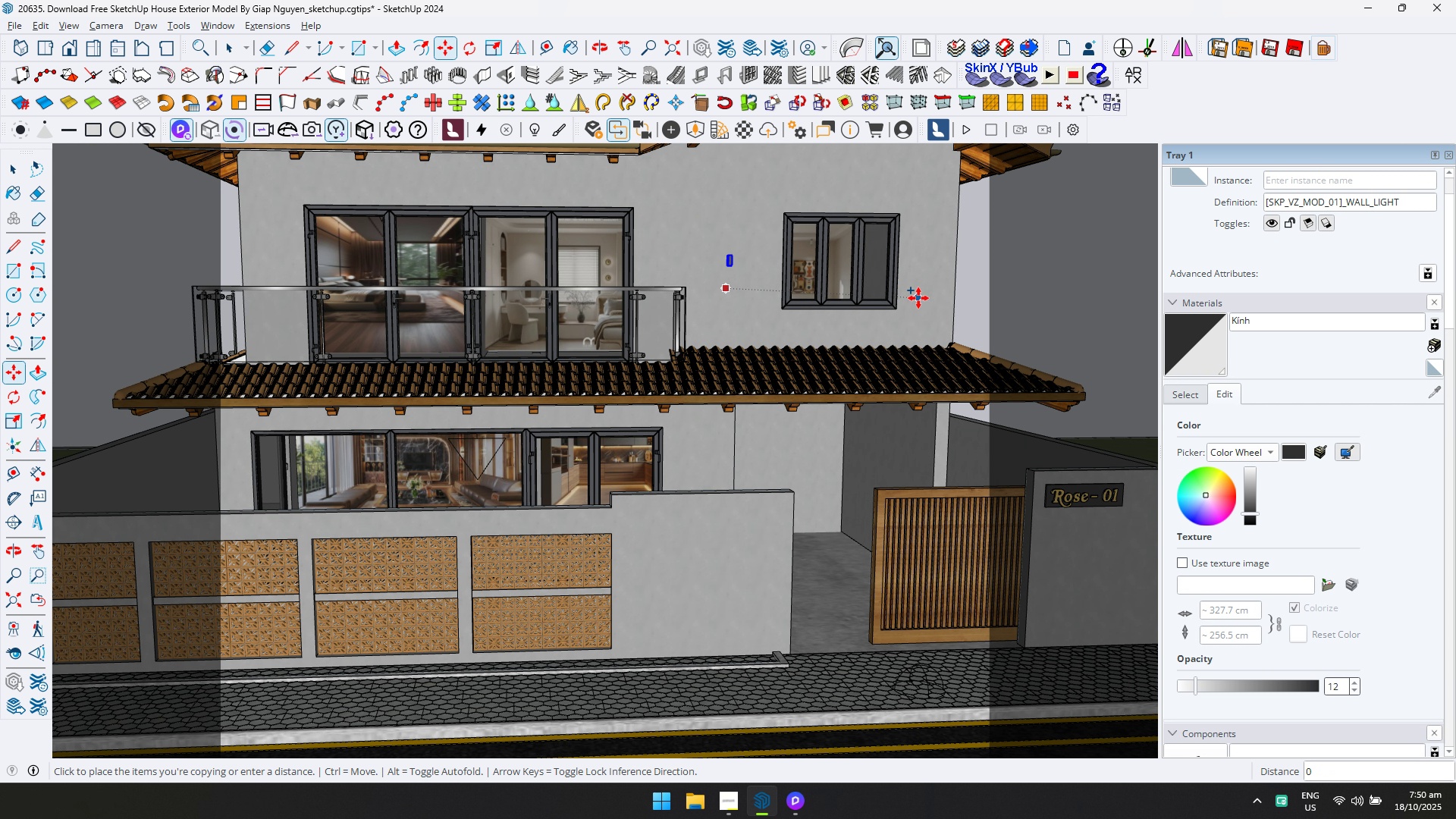 
key(ArrowRight)
 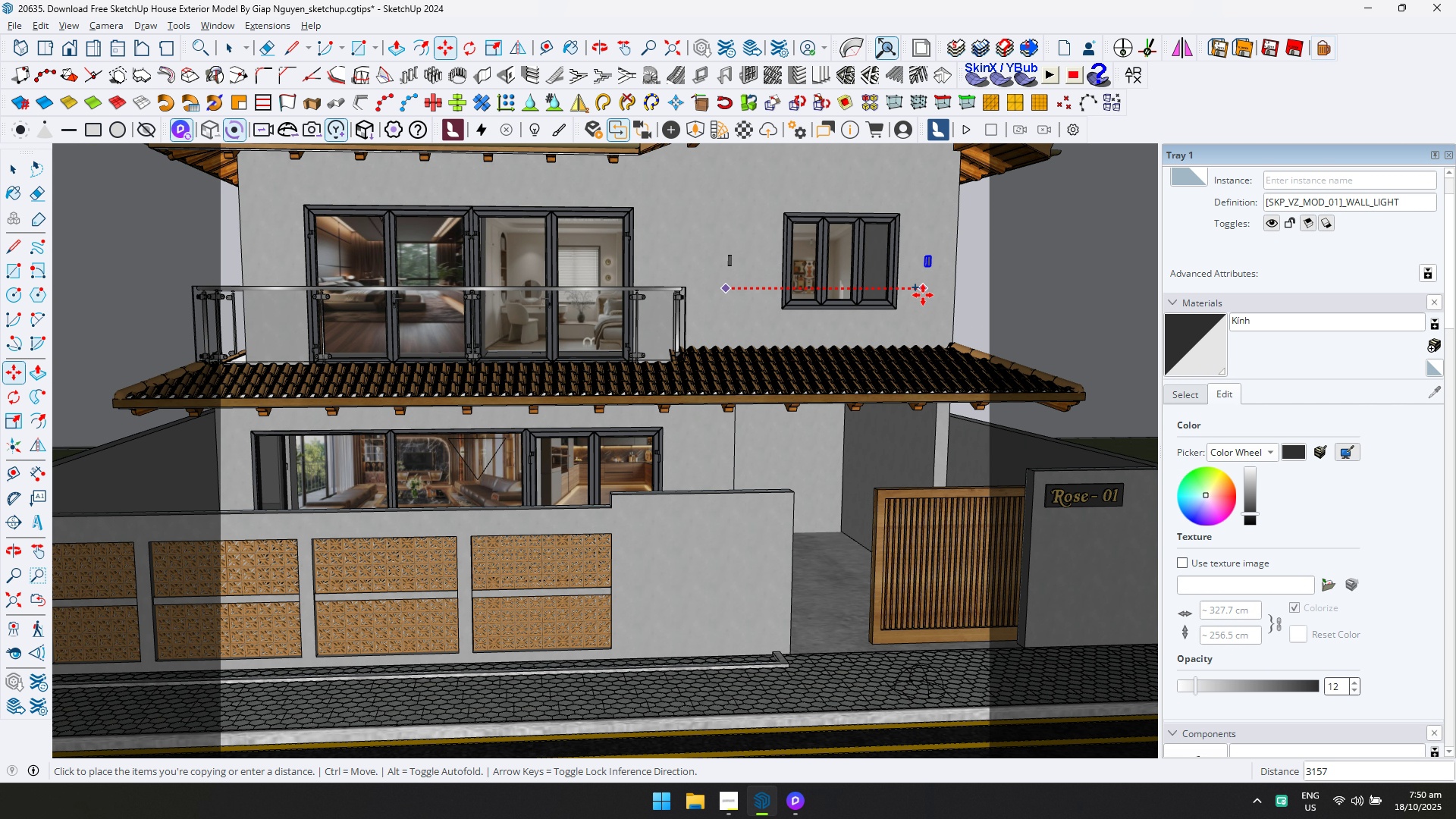 
left_click([923, 295])
 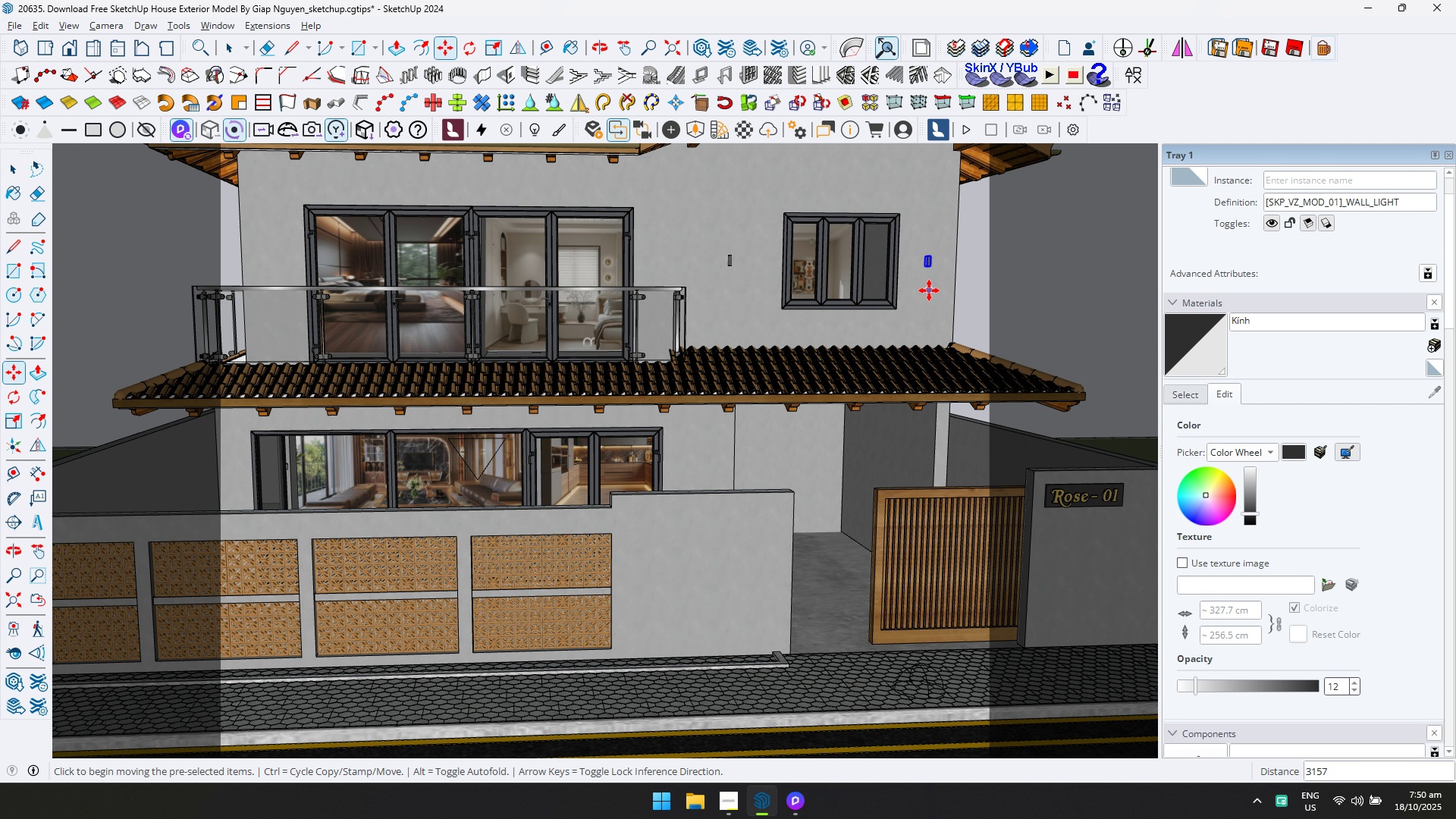 
key(Control+ControlLeft)
 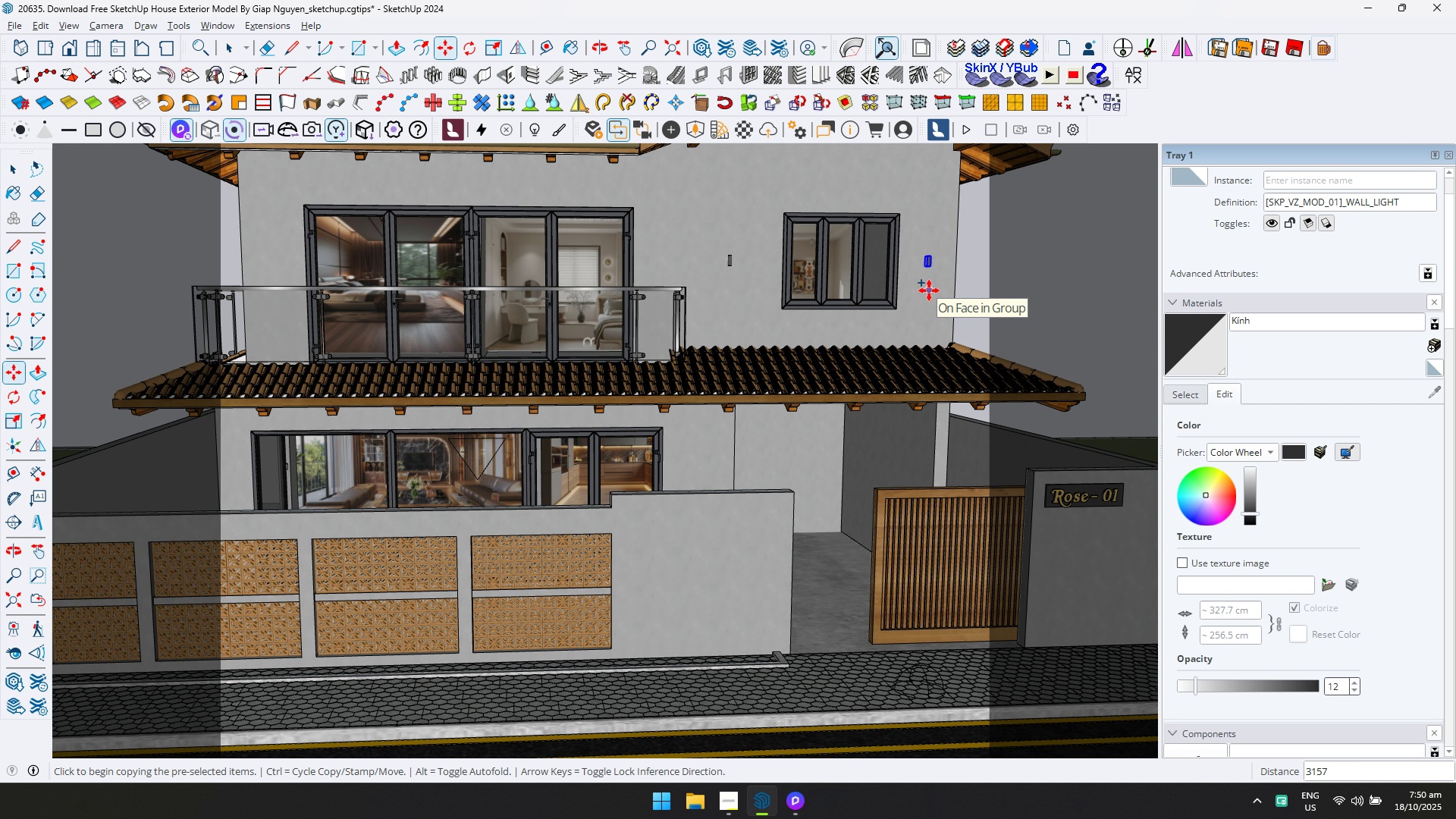 
left_click([929, 290])
 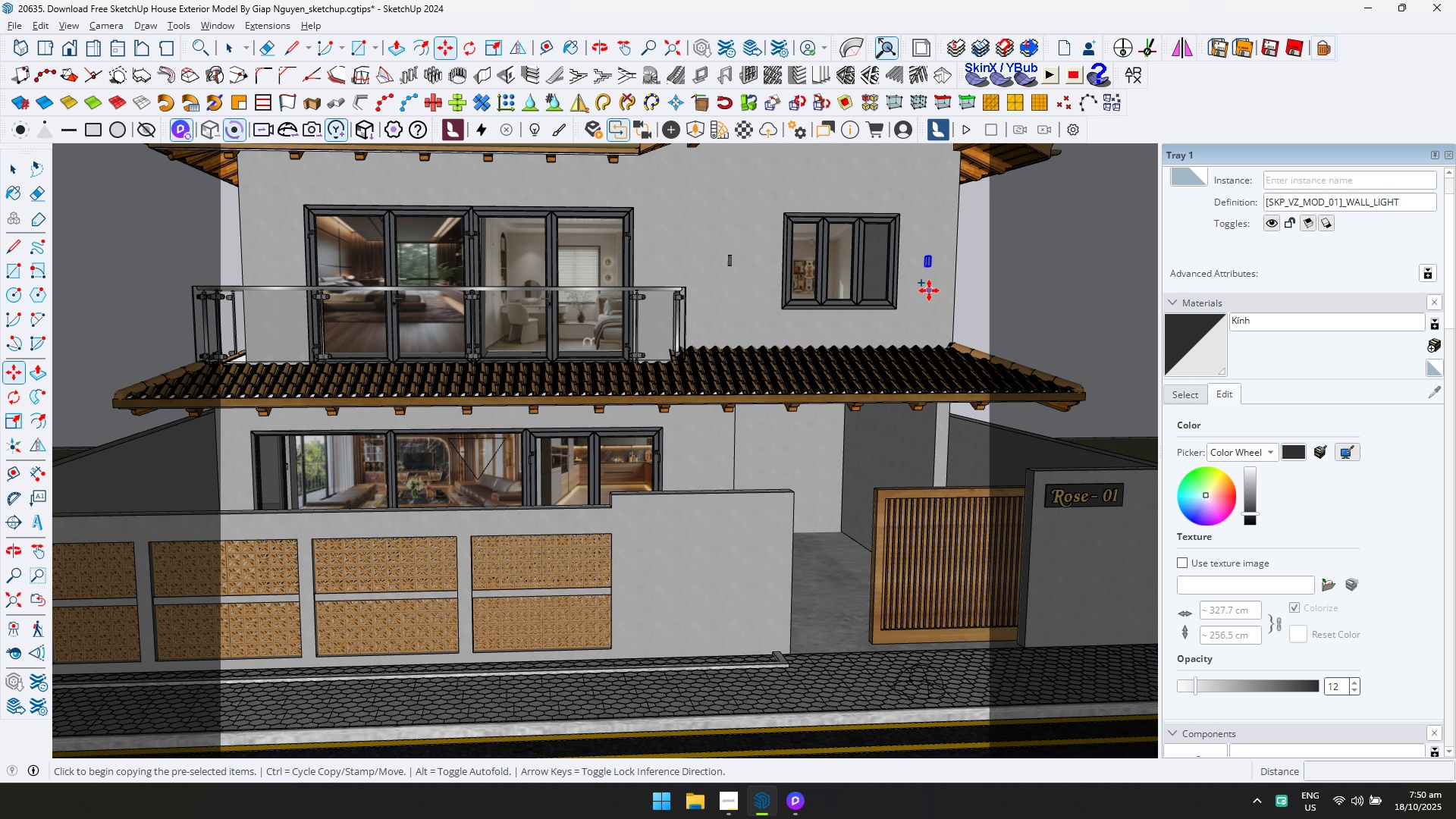 
key(ArrowLeft)
 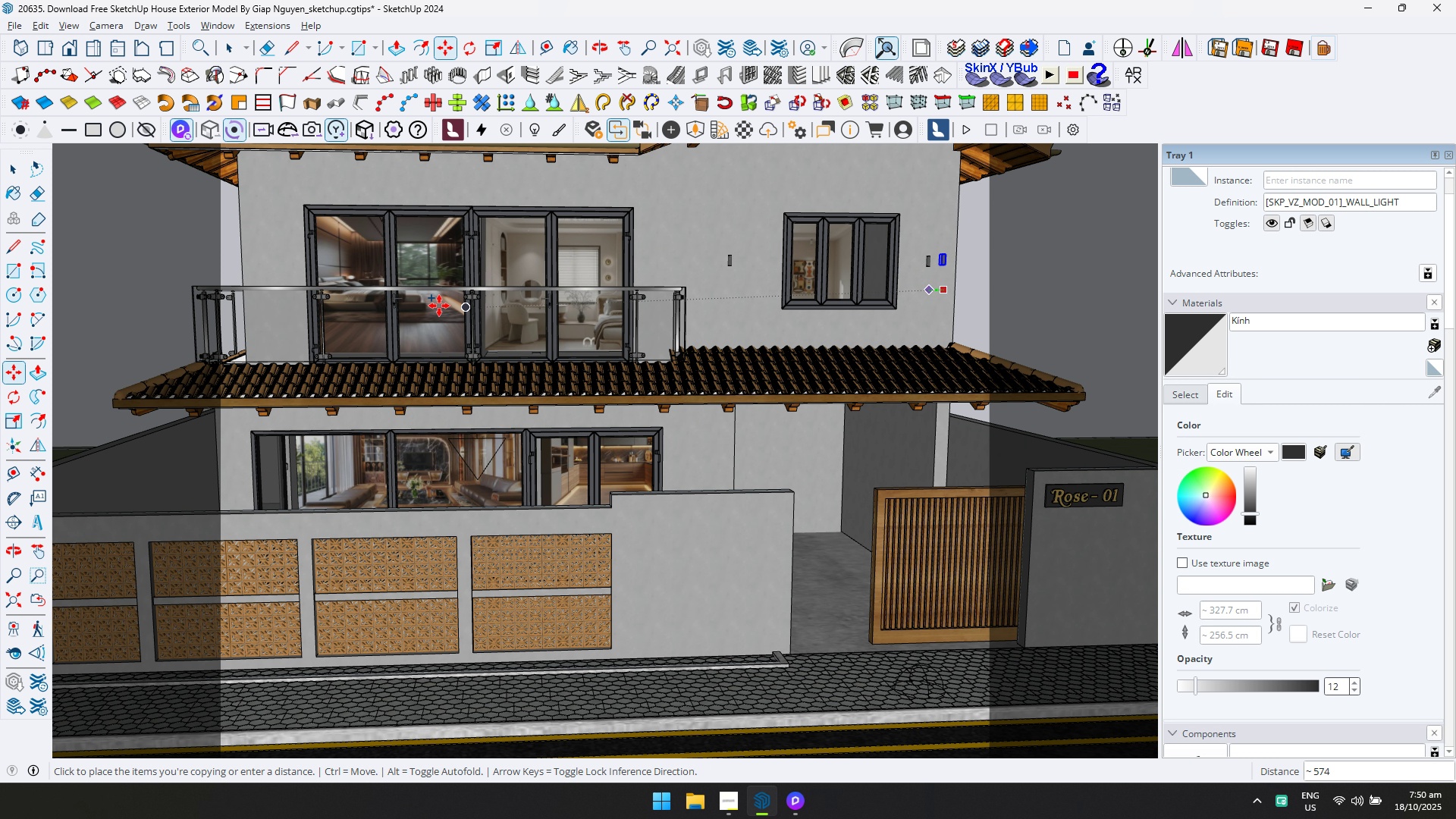 
key(ArrowRight)
 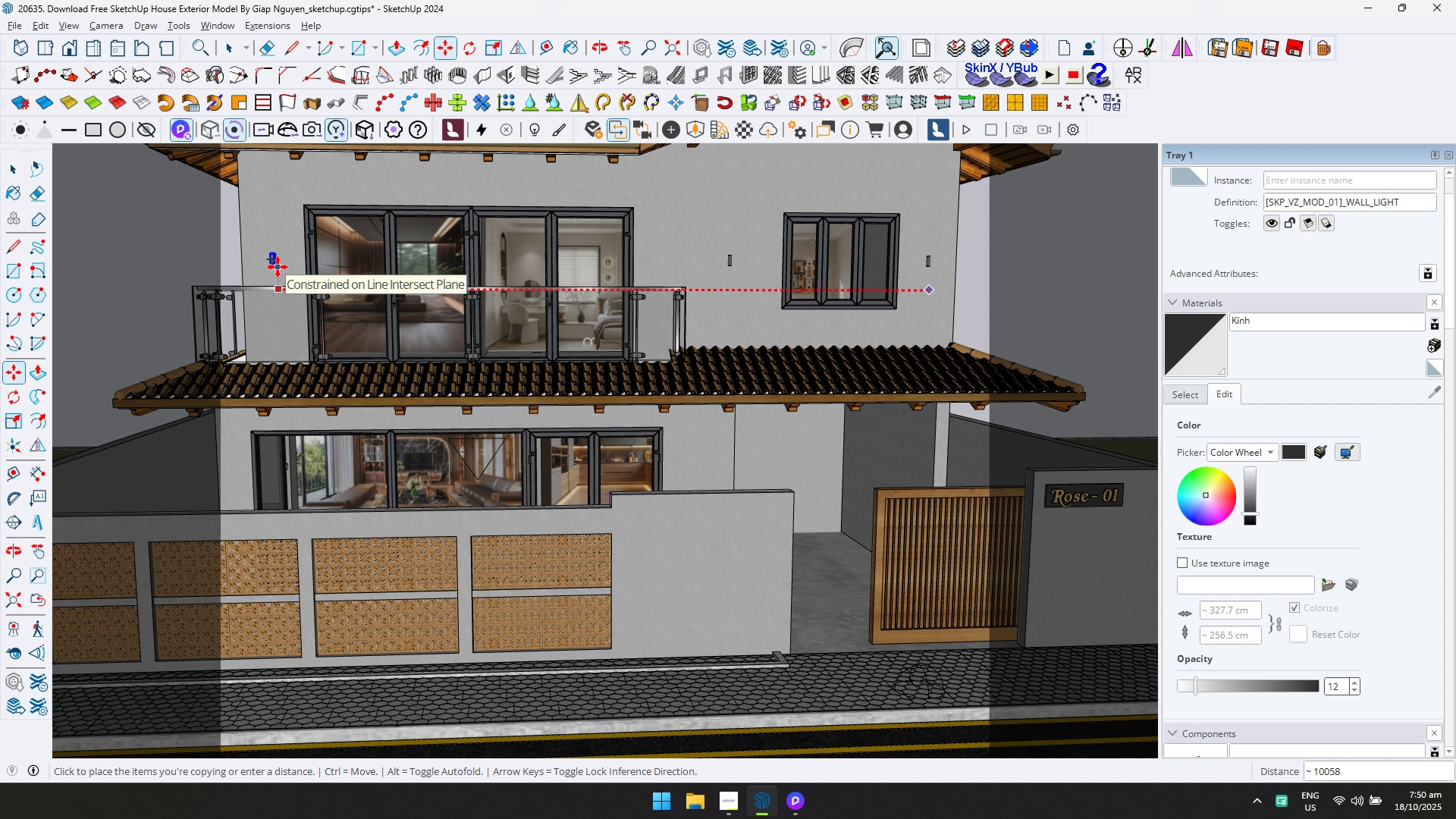 
left_click([278, 267])
 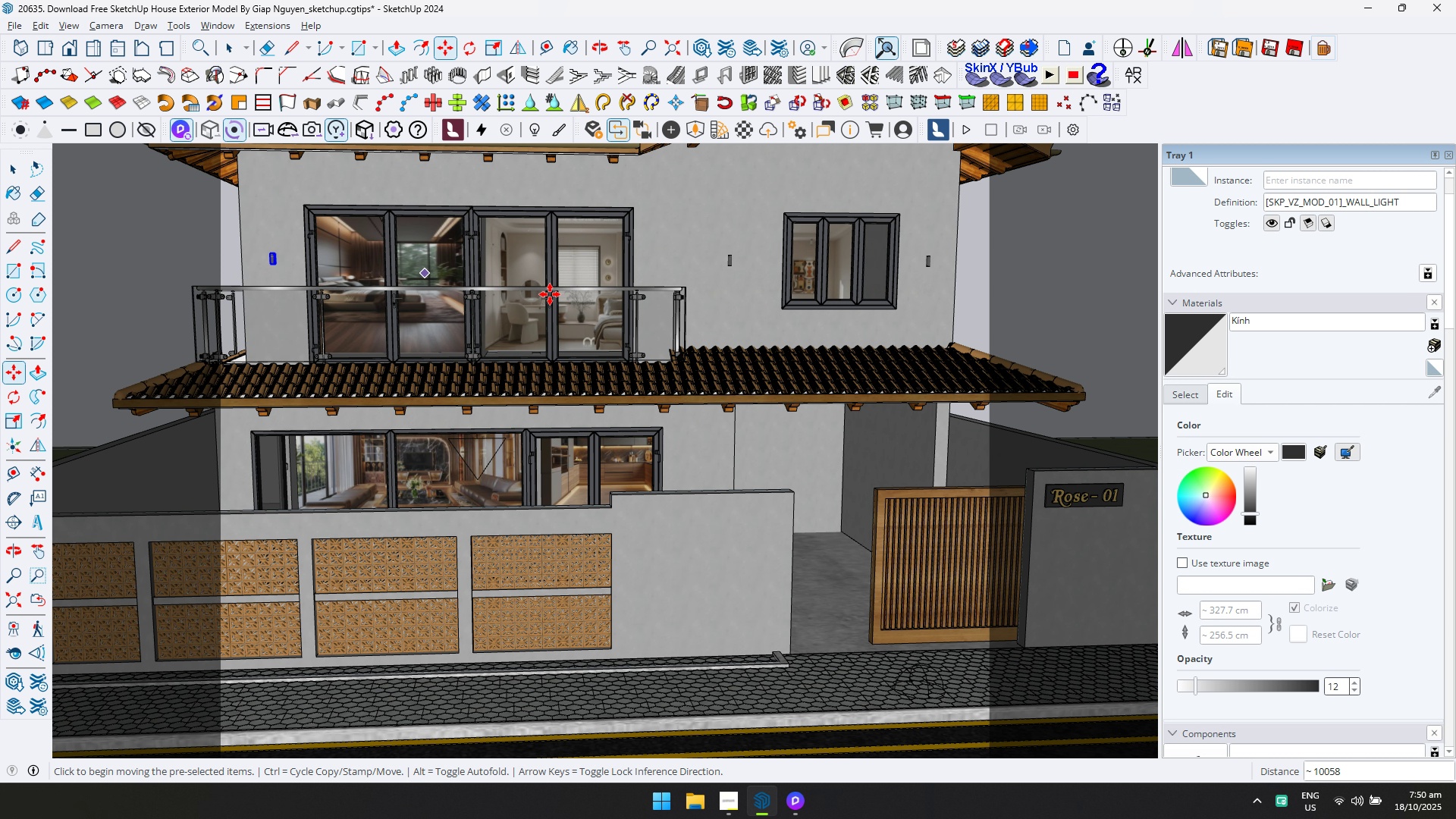 
scroll: coordinate [608, 316], scroll_direction: down, amount: 9.0
 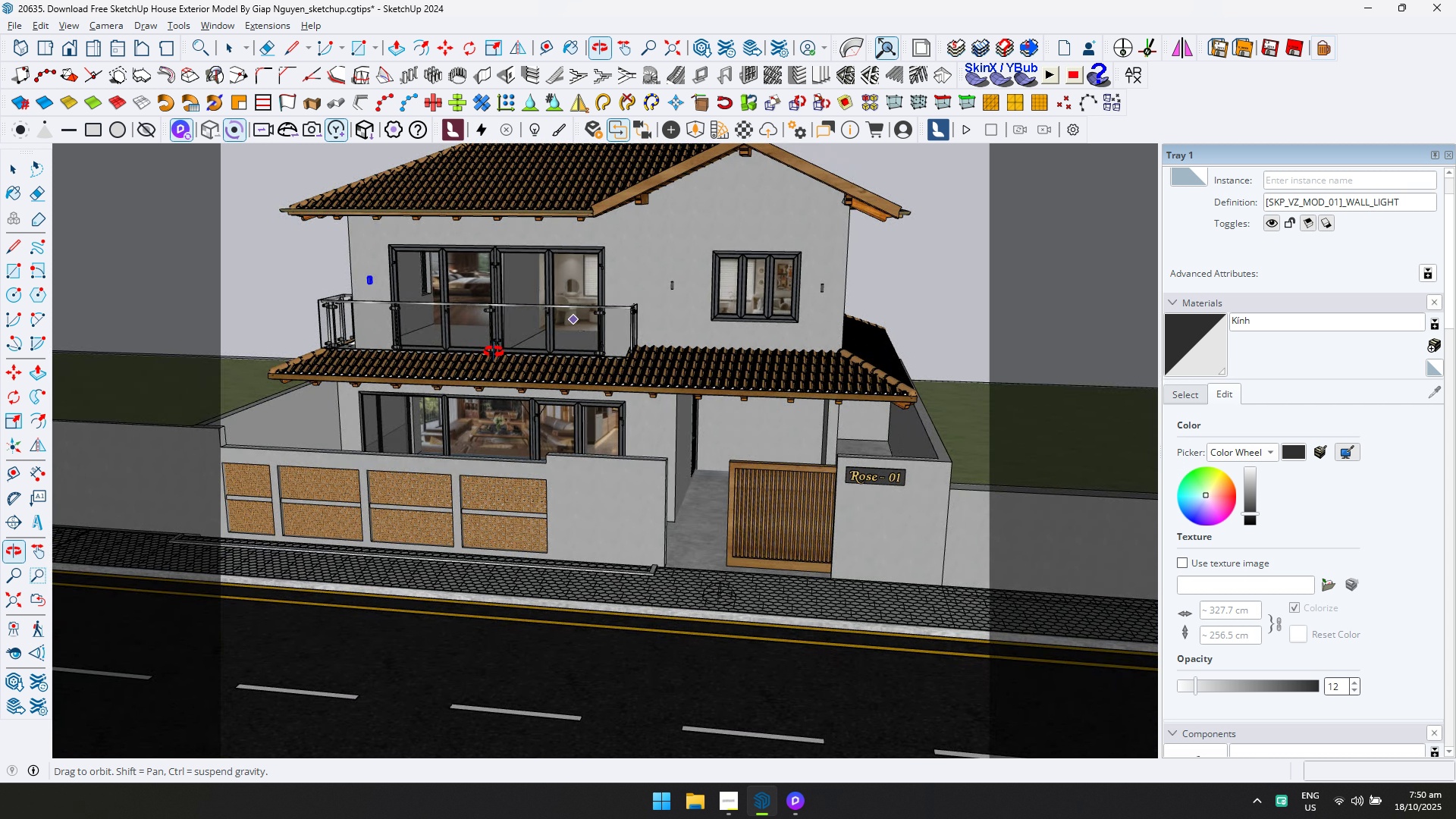 
scroll: coordinate [650, 303], scroll_direction: up, amount: 20.0
 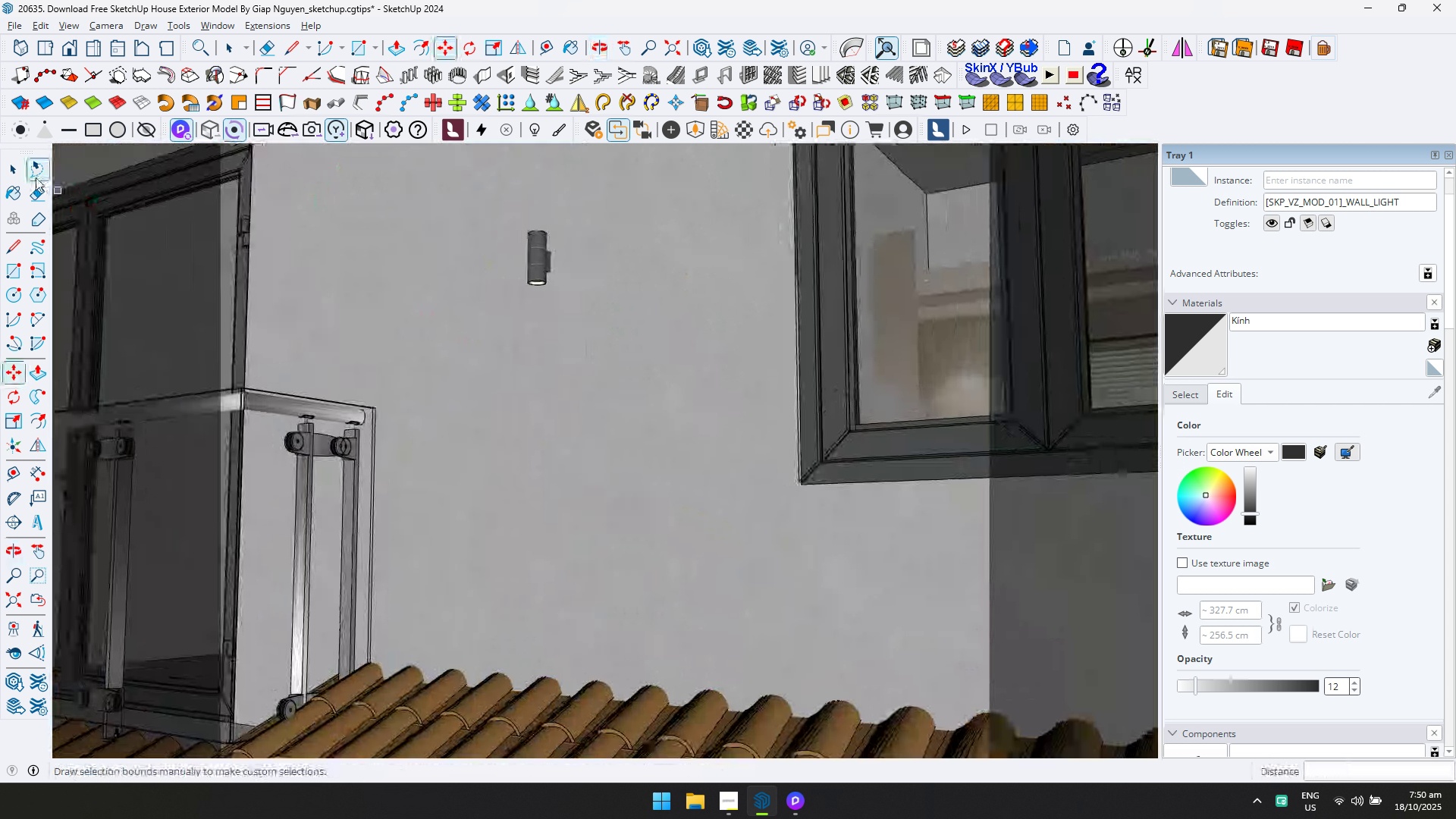 
key(Space)
 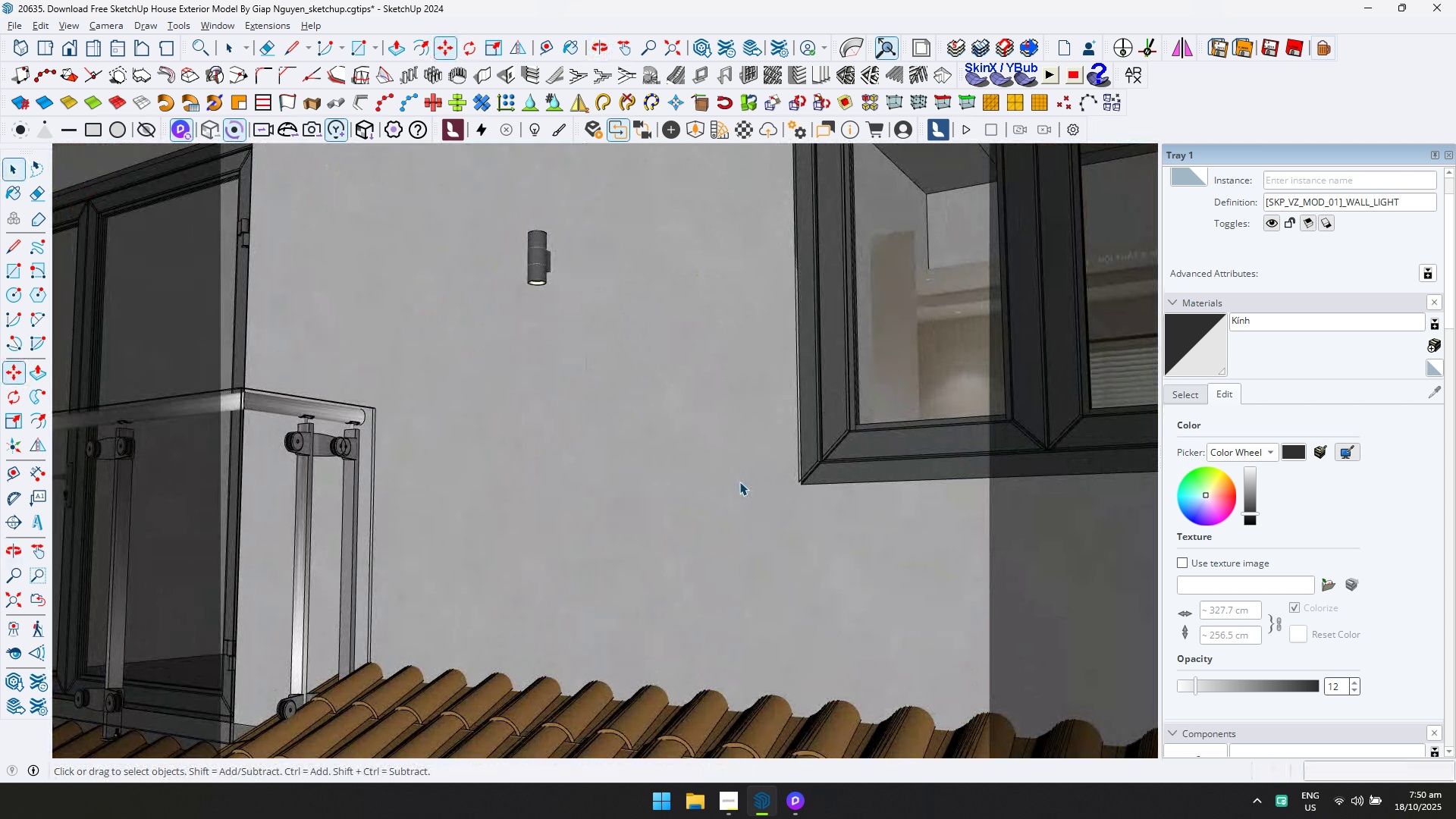 
scroll: coordinate [510, 443], scroll_direction: down, amount: 19.0
 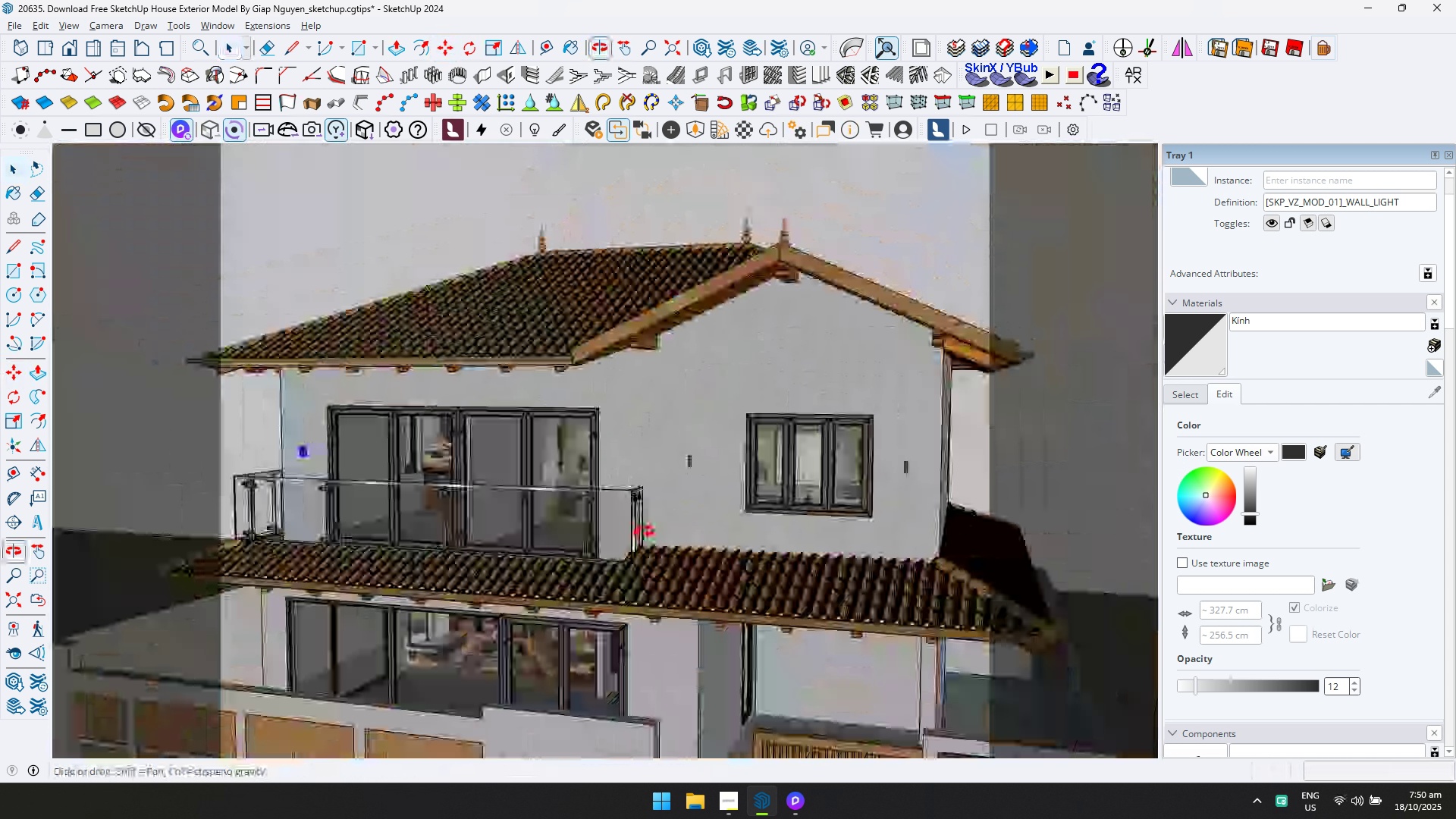 
key(Shift+ShiftLeft)
 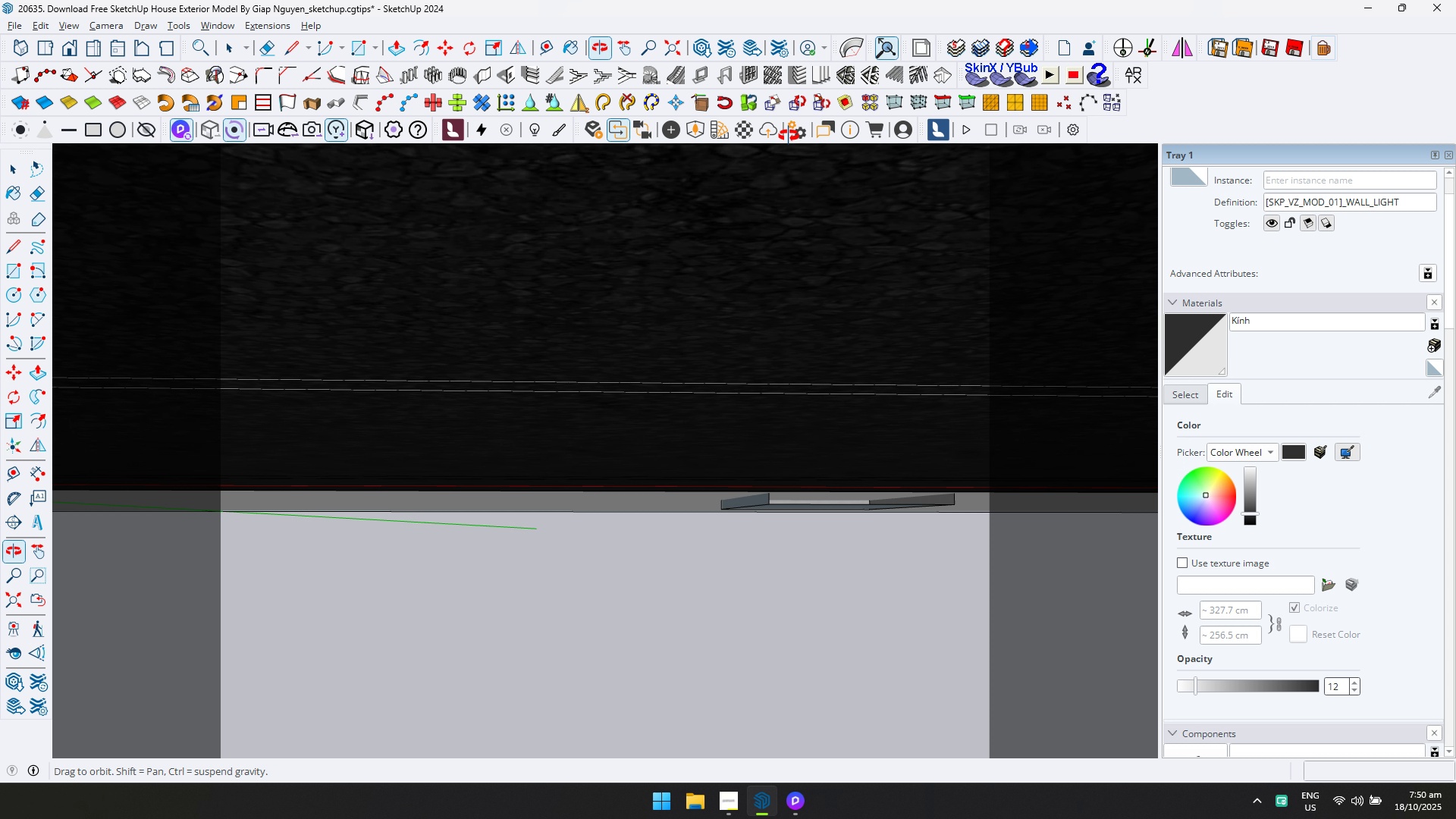 
hold_key(key=ShiftLeft, duration=0.94)
 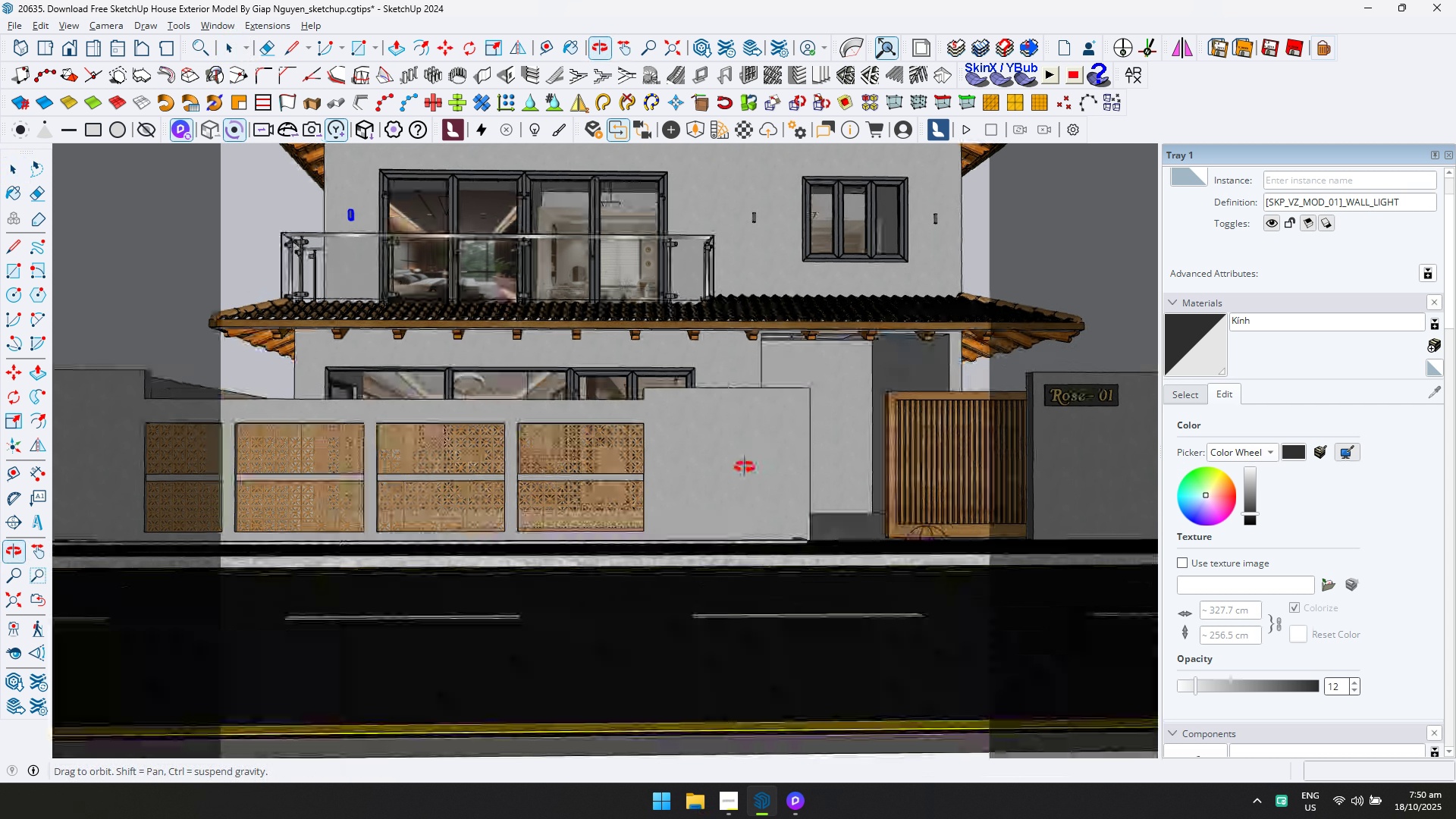 
key(Alt+AltLeft)
 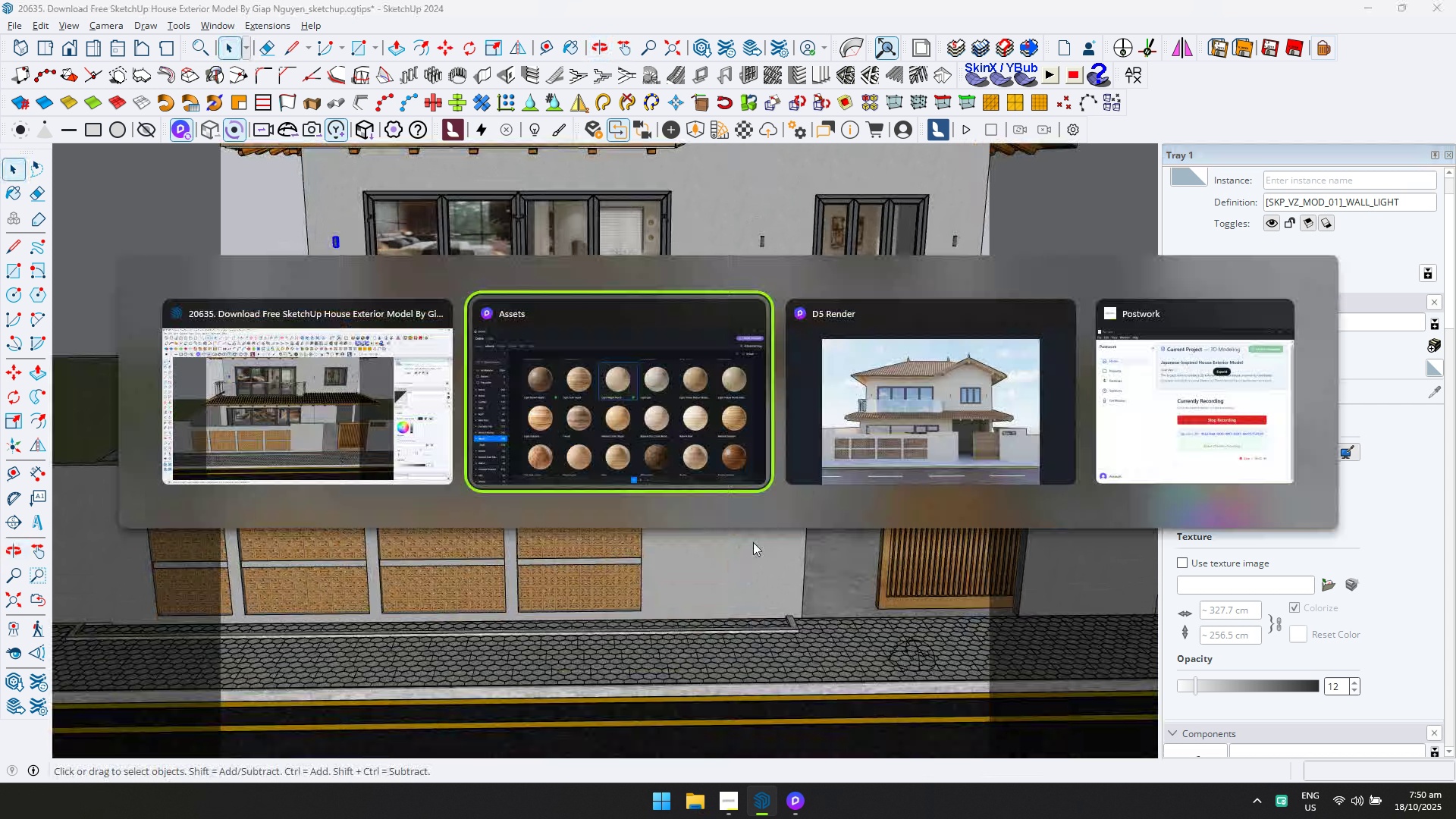 
key(Alt+Tab)
 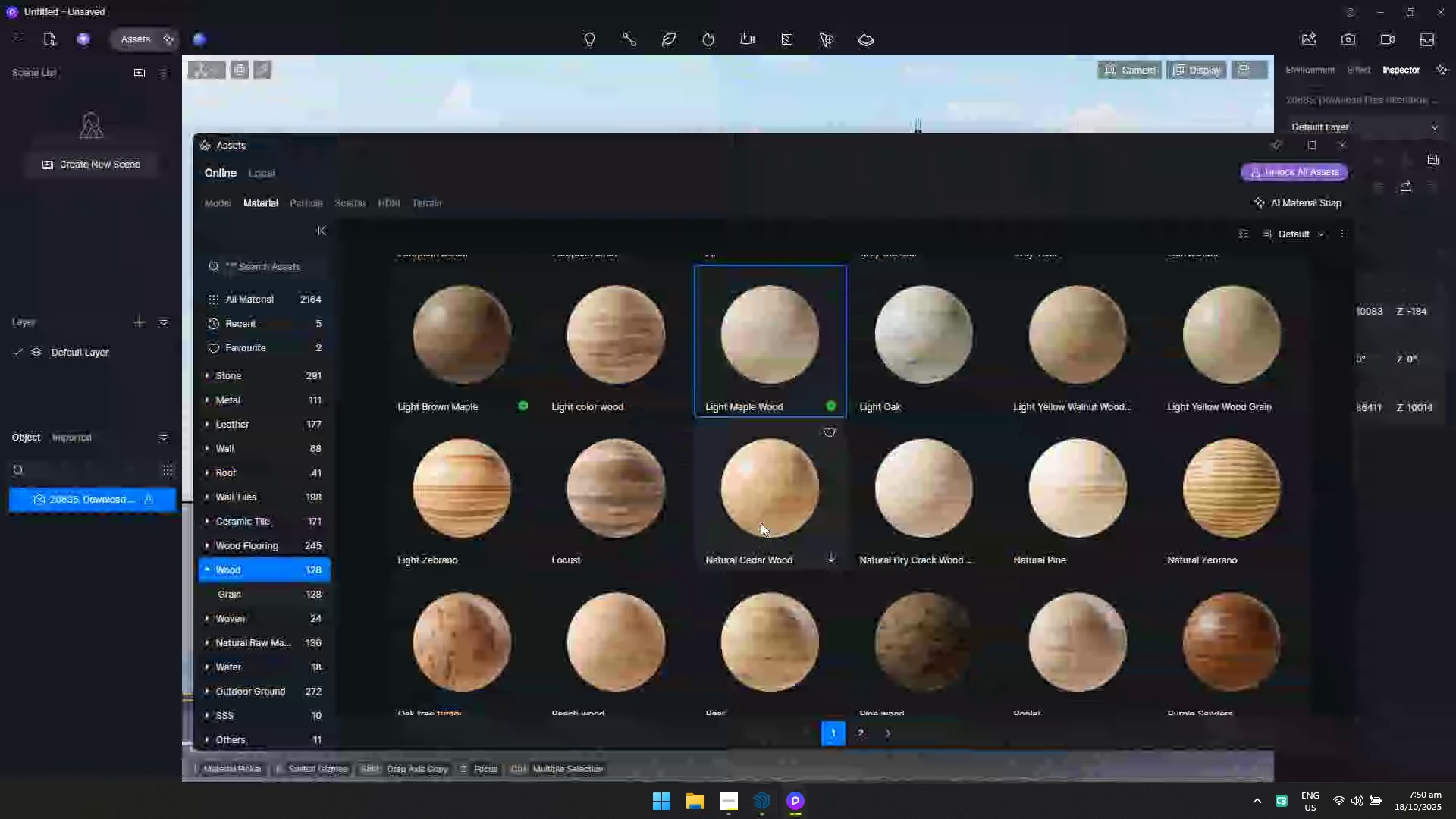 
key(Alt+AltLeft)
 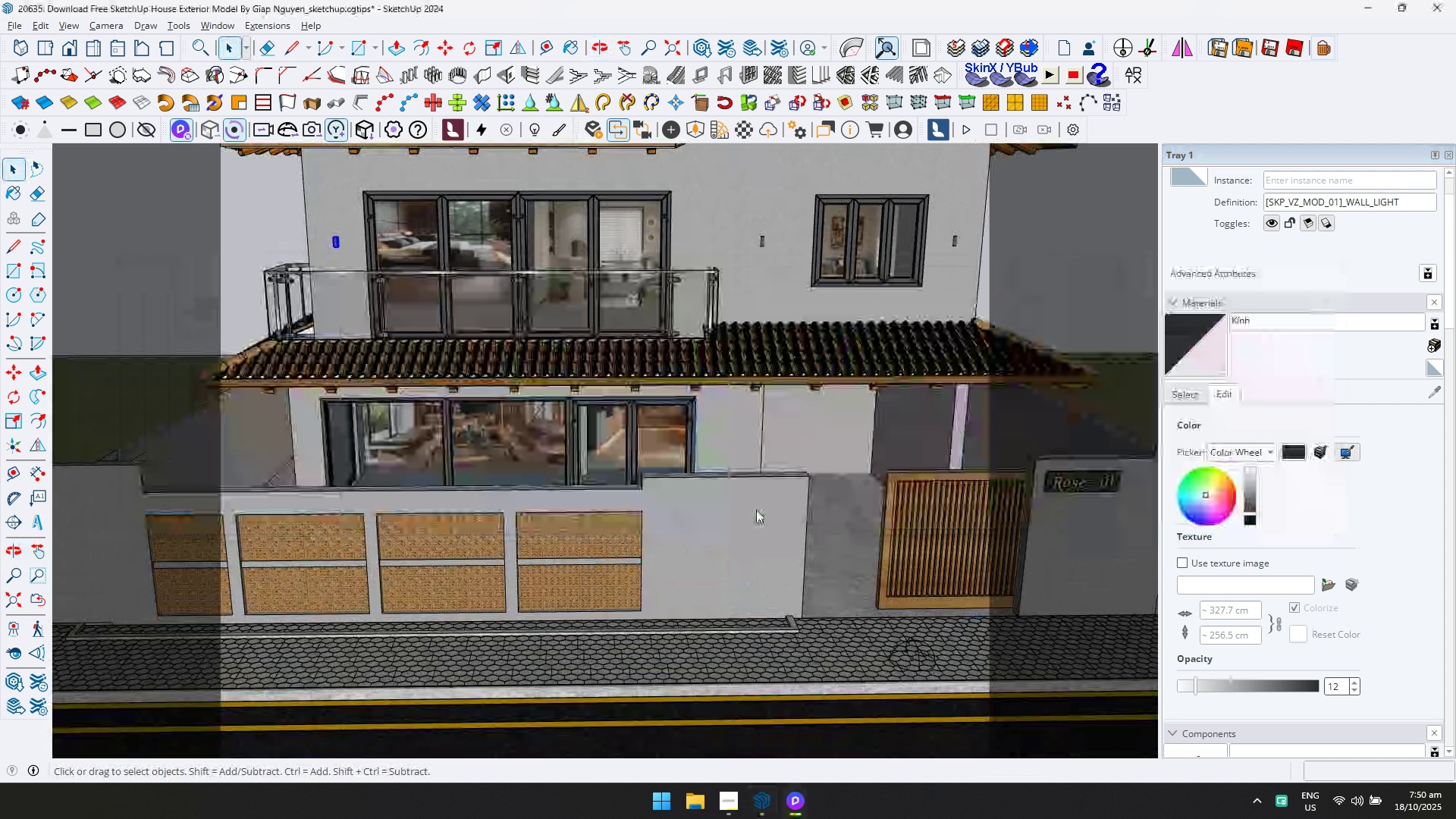 
key(Alt+Tab)
 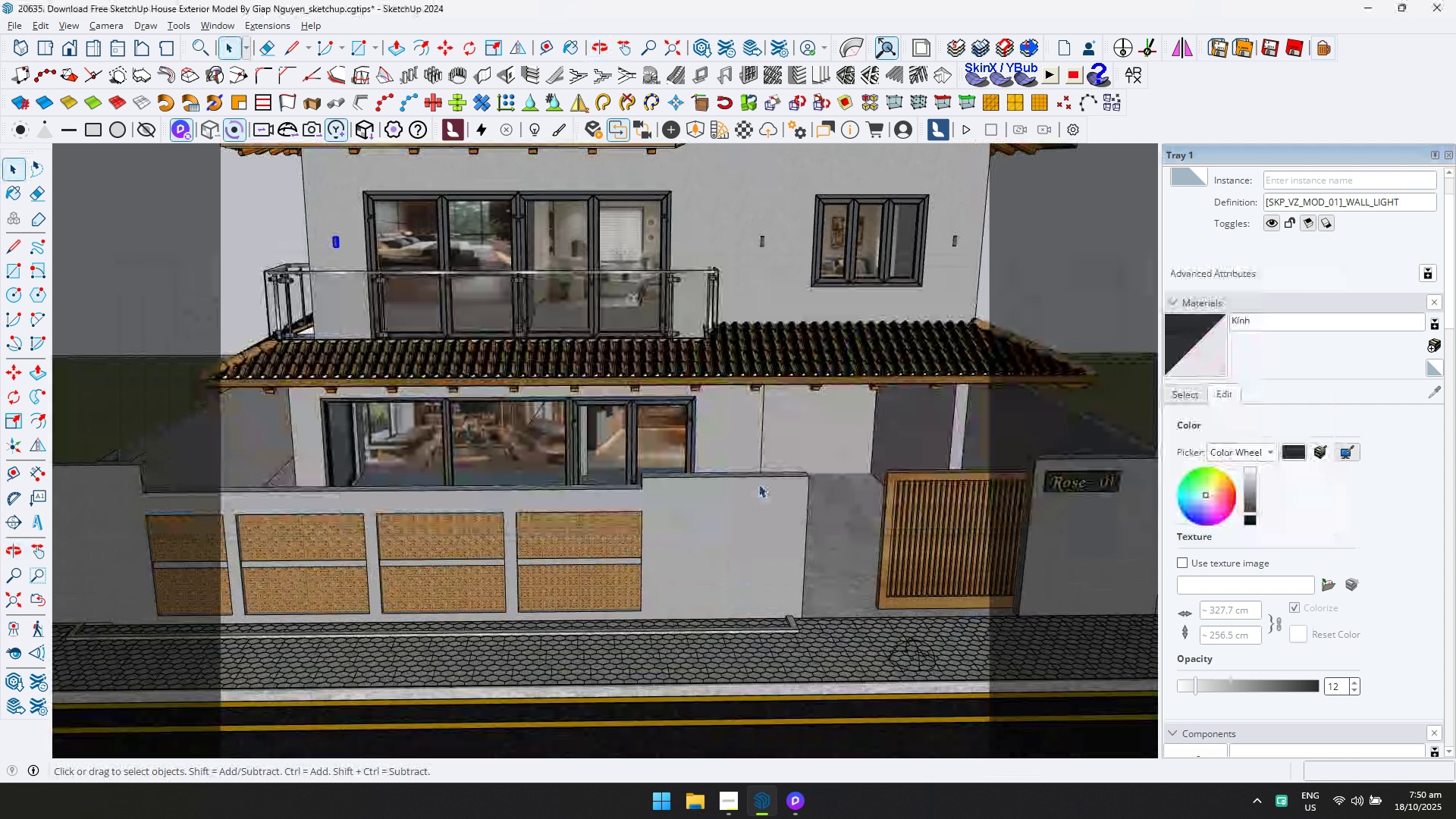 
key(Alt+Tab)
 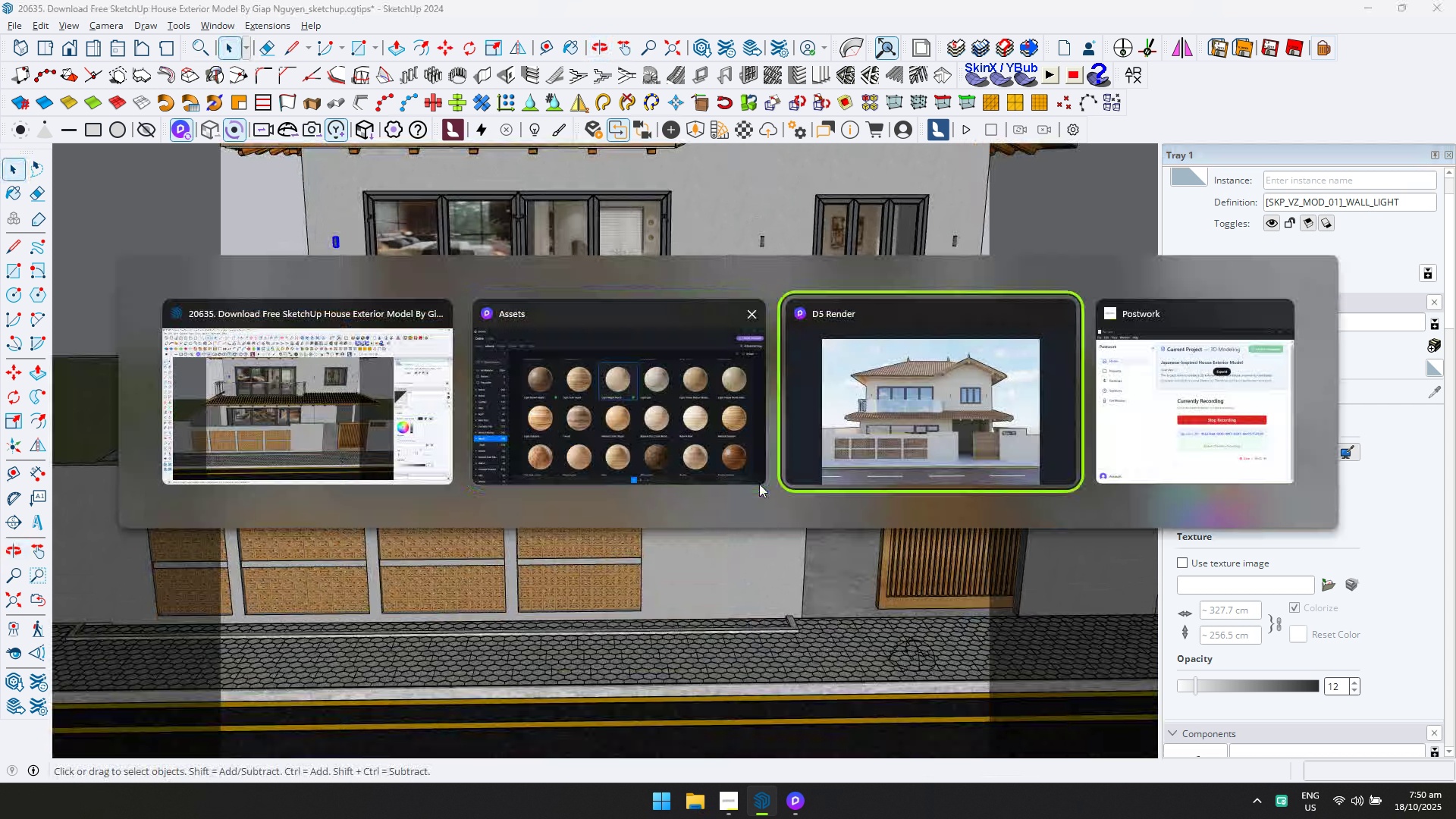 
key(Alt+Tab)
 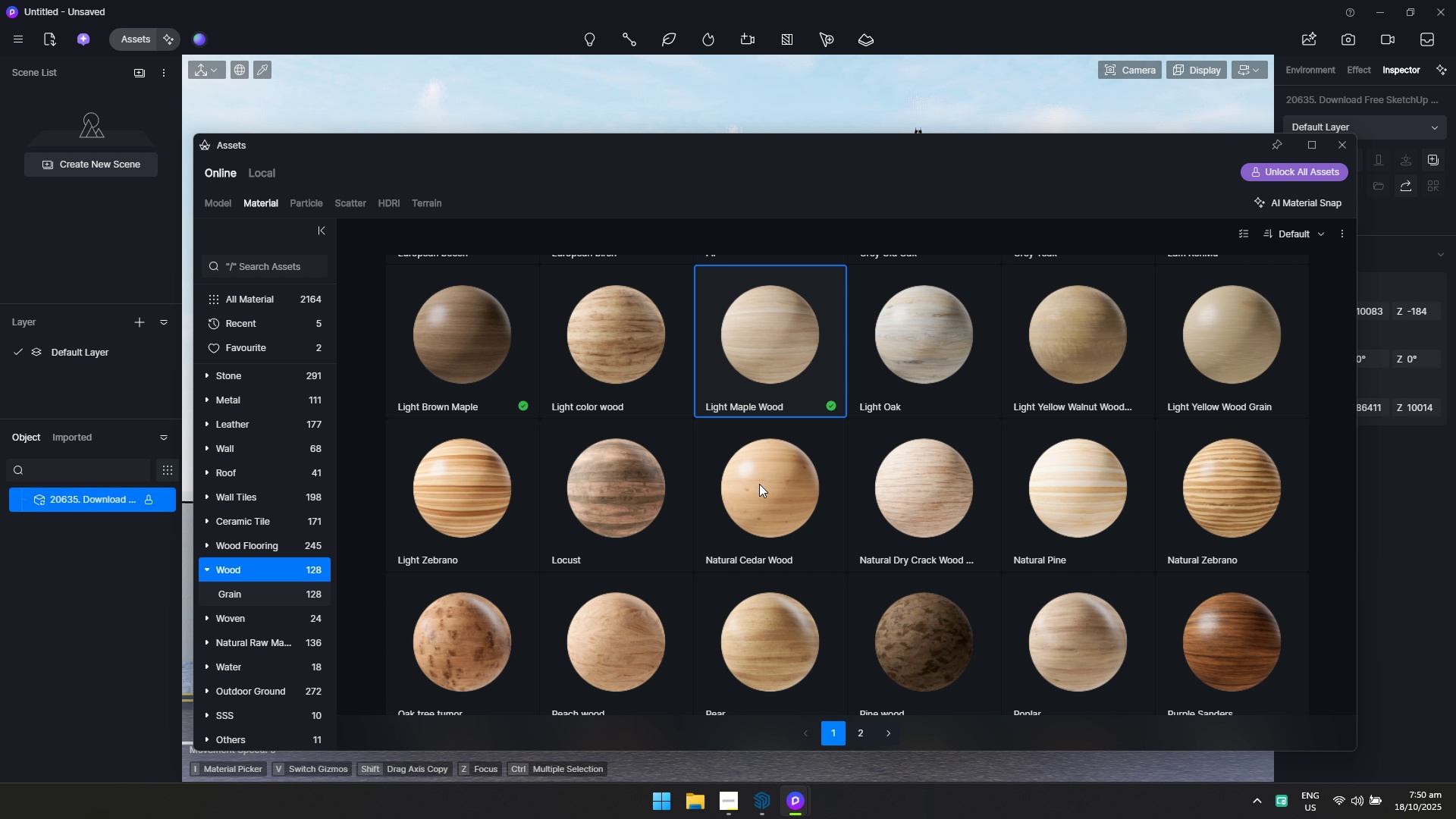 
key(Alt+AltLeft)
 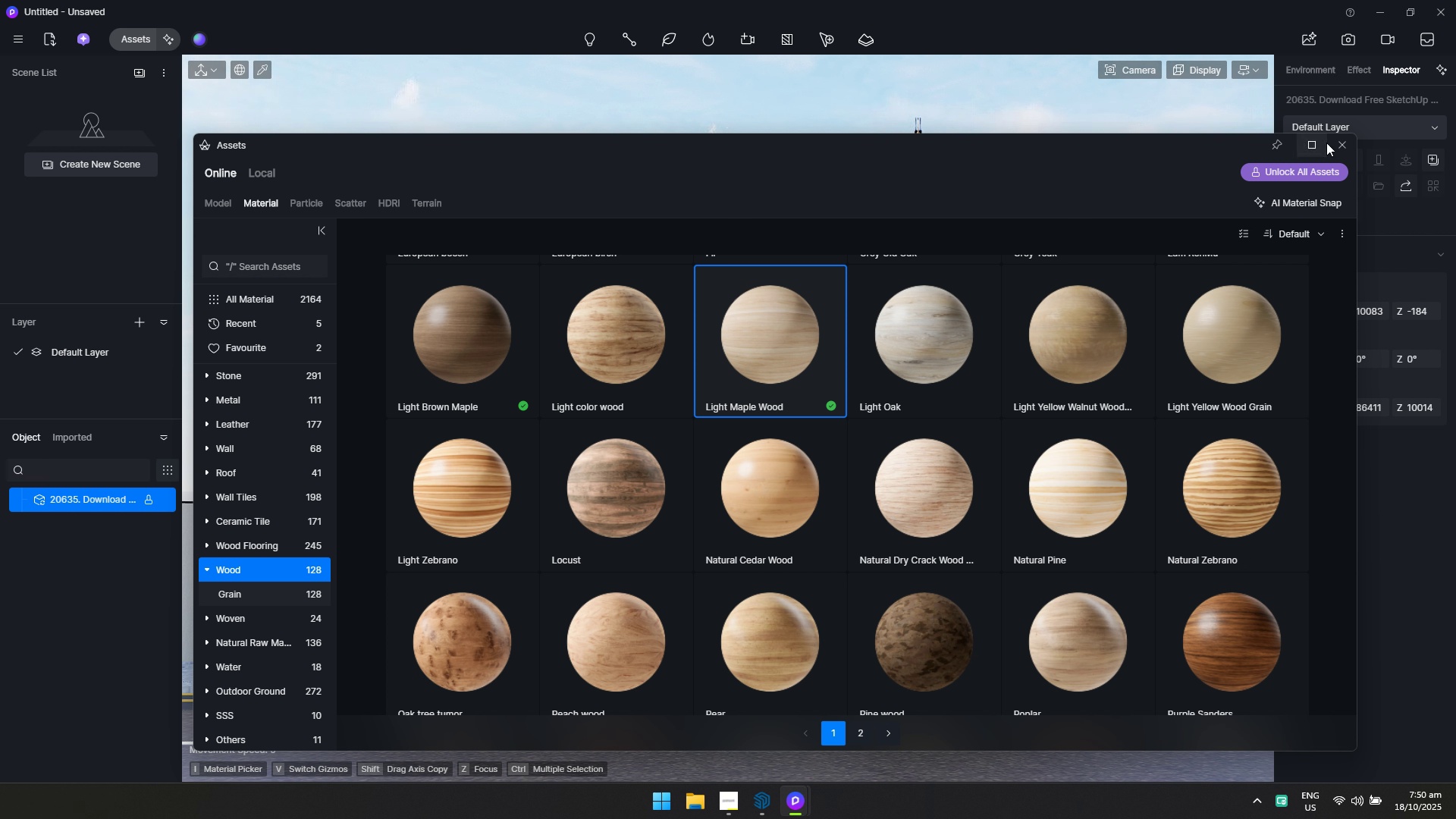 
left_click([1330, 144])
 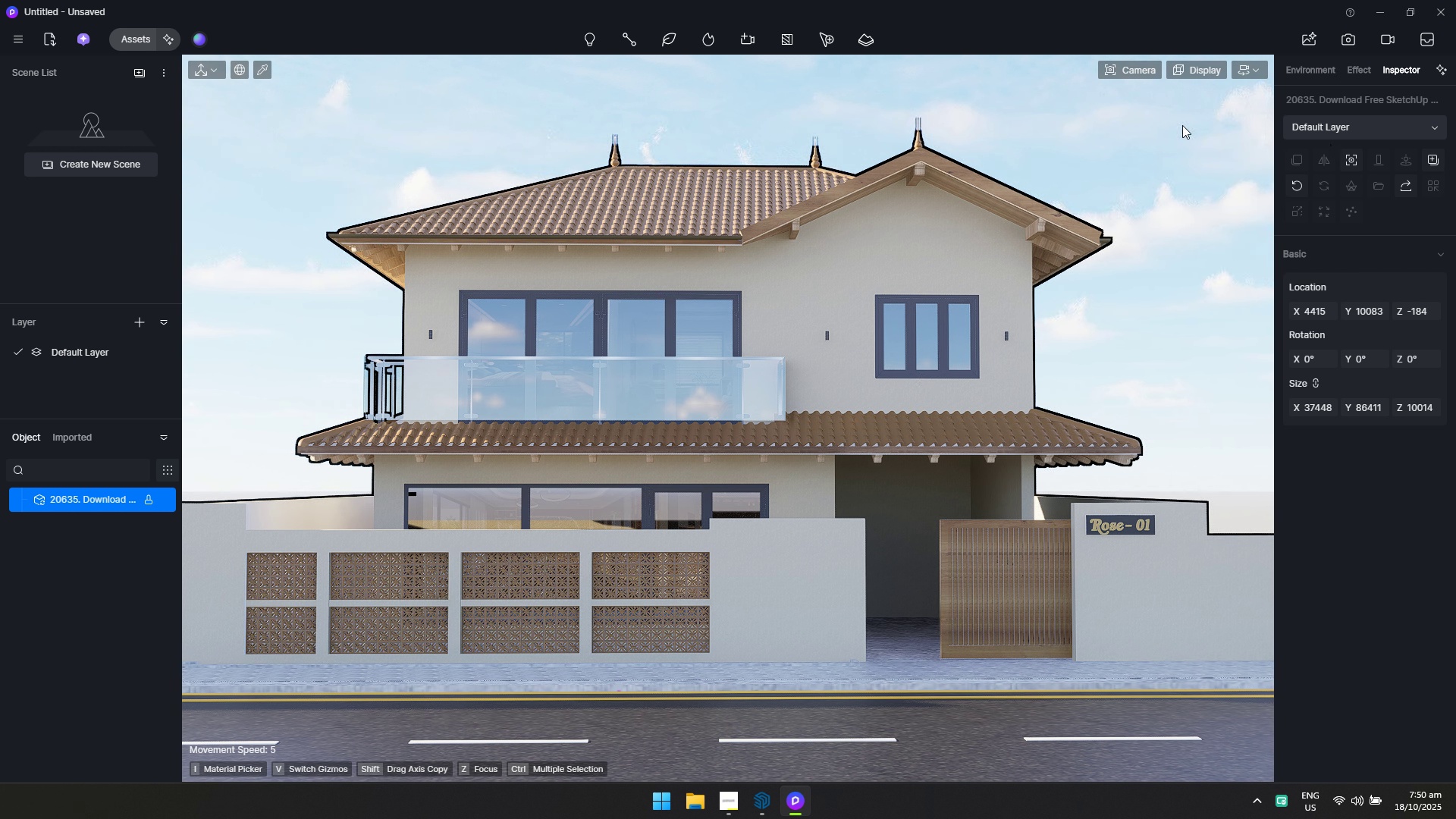 
left_click([1147, 71])
 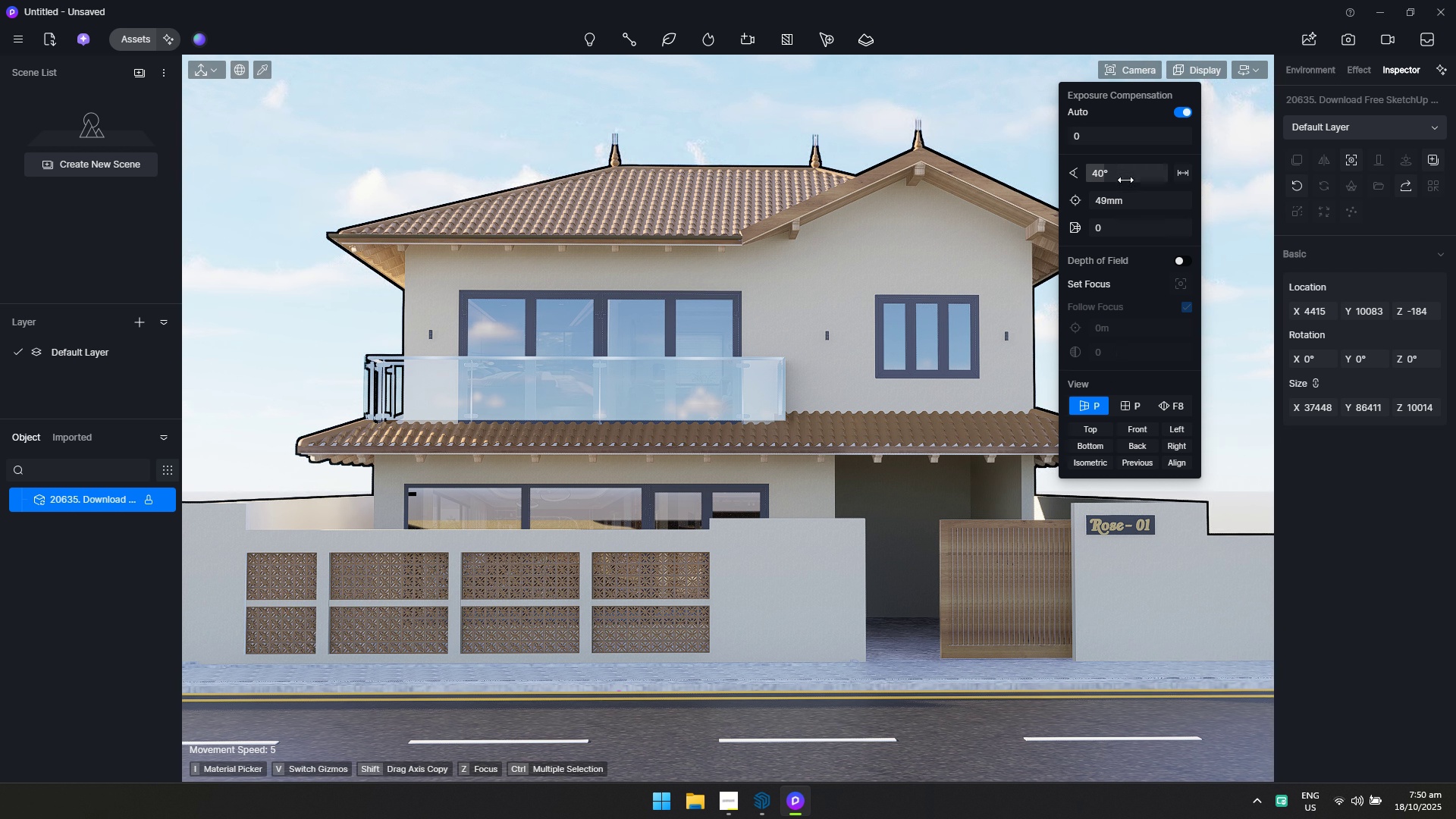 
left_click([1125, 180])
 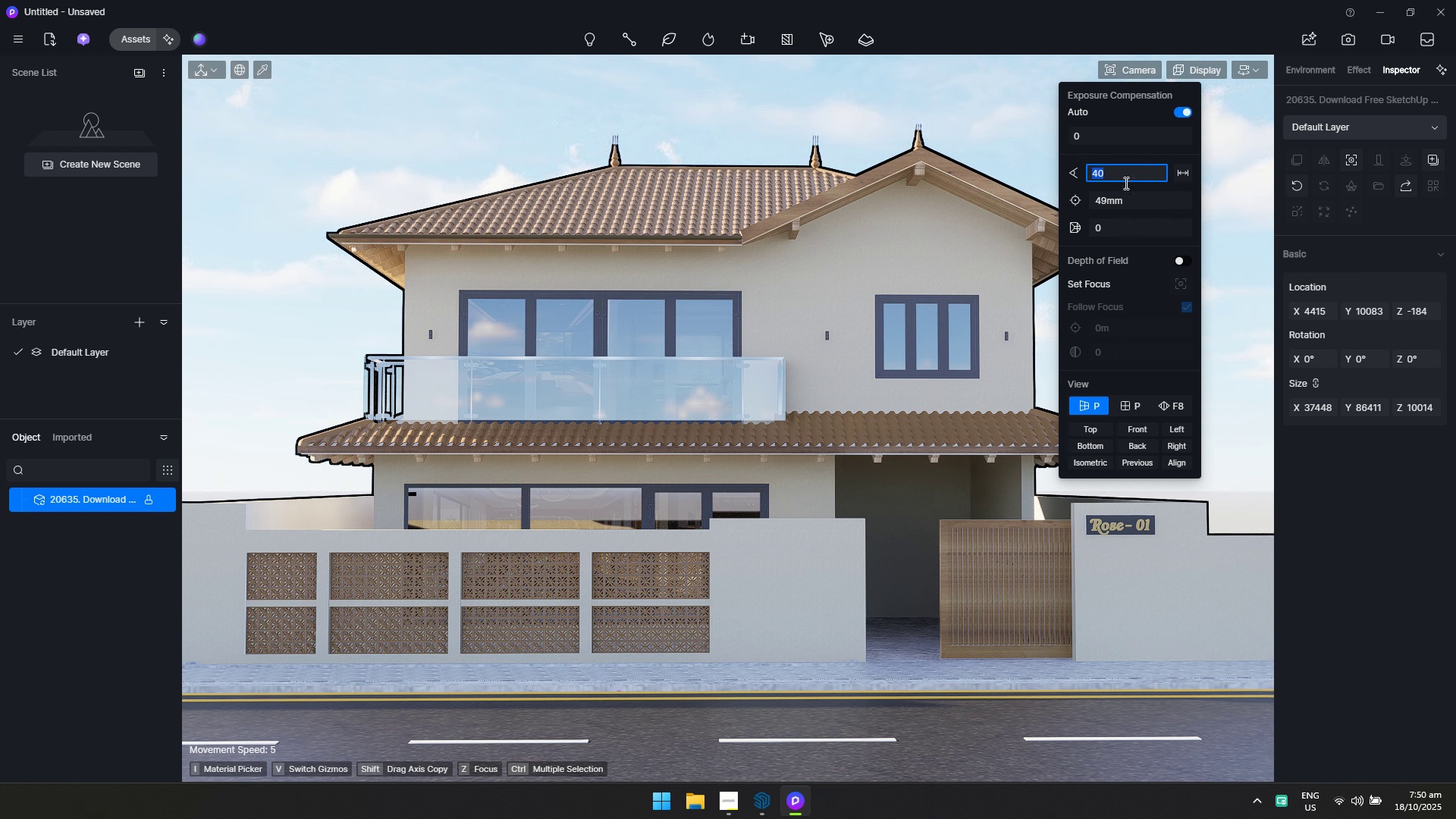 
type(80)
 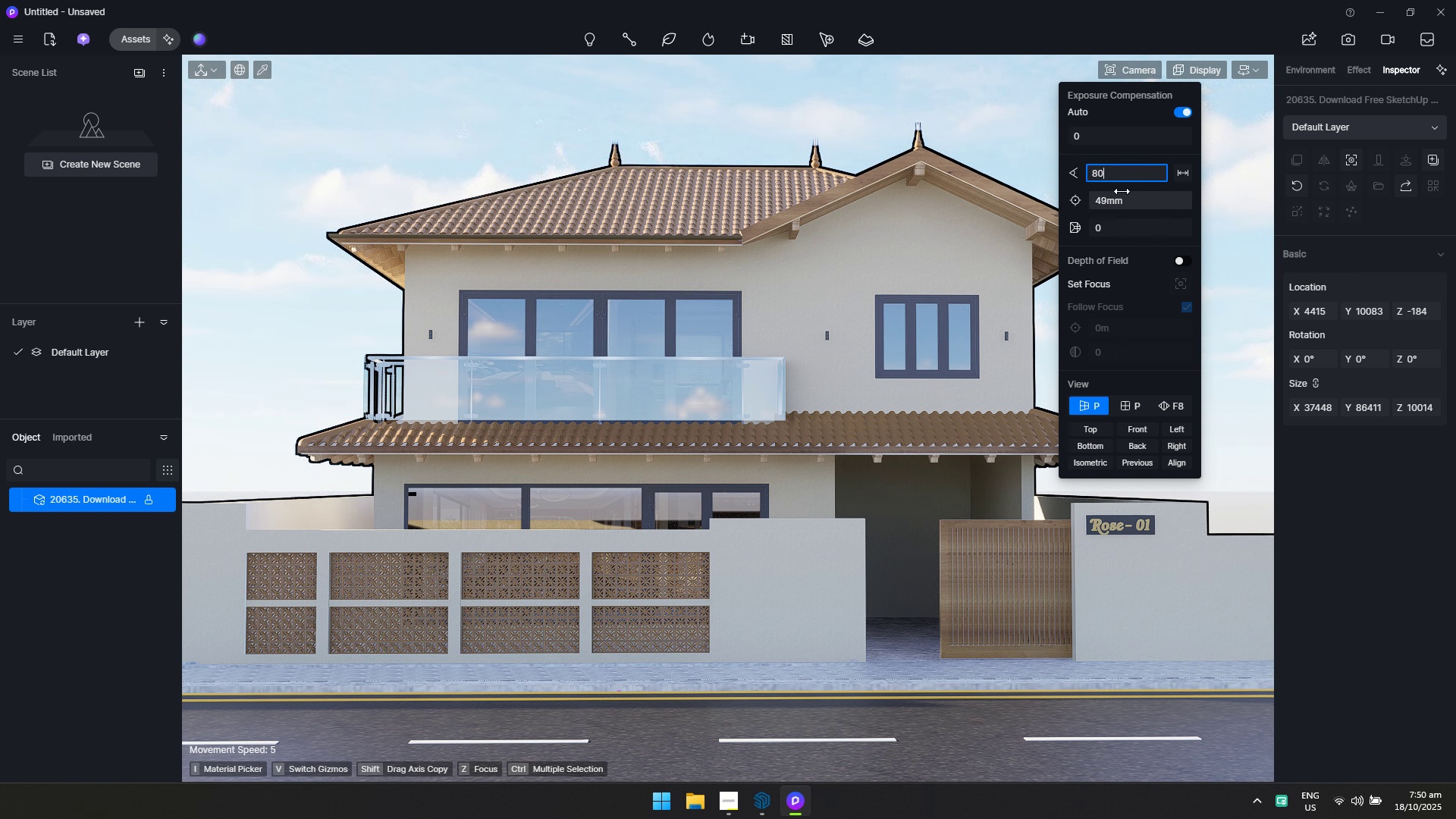 
key(Enter)
 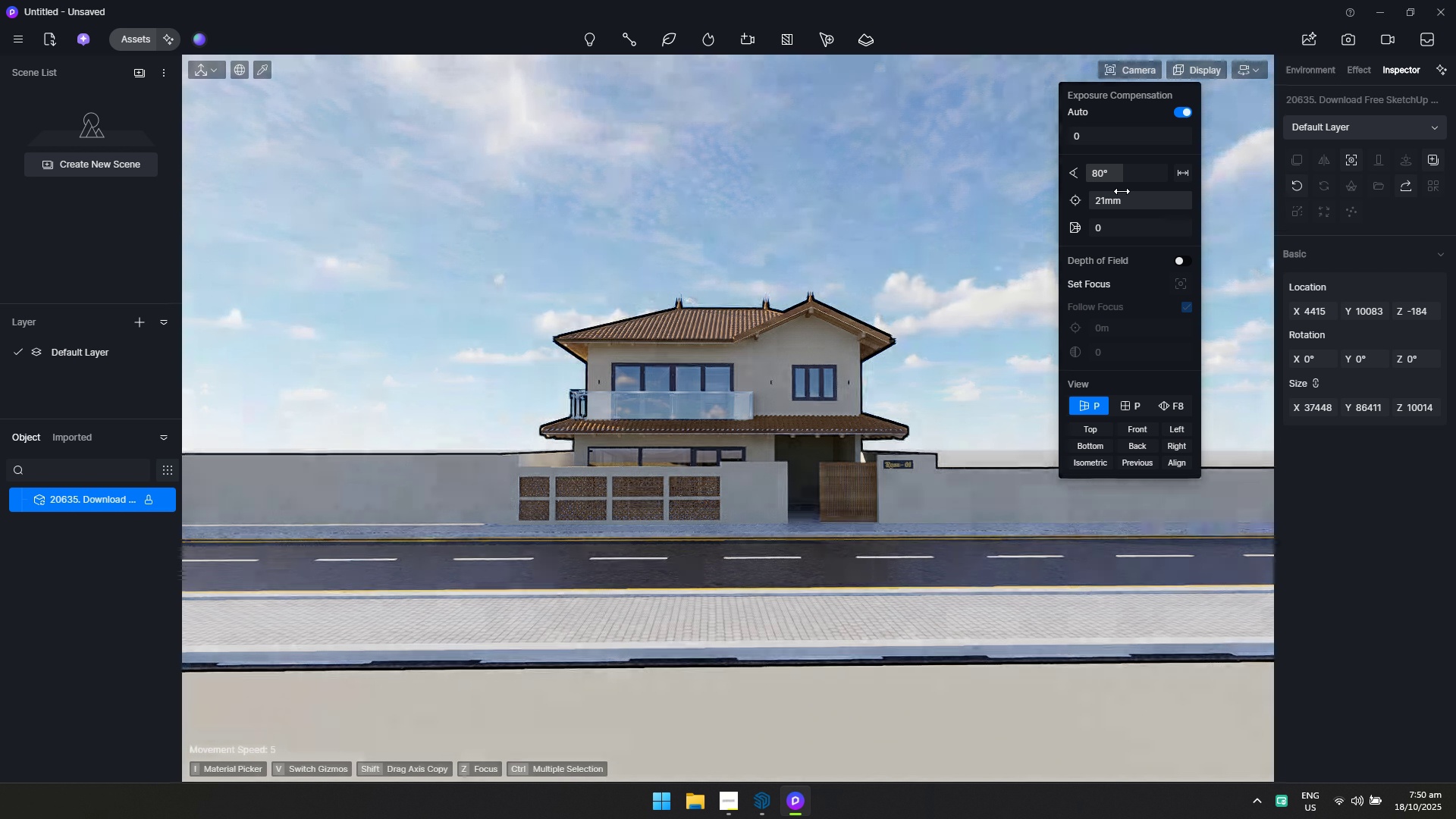 
left_click([1122, 191])
 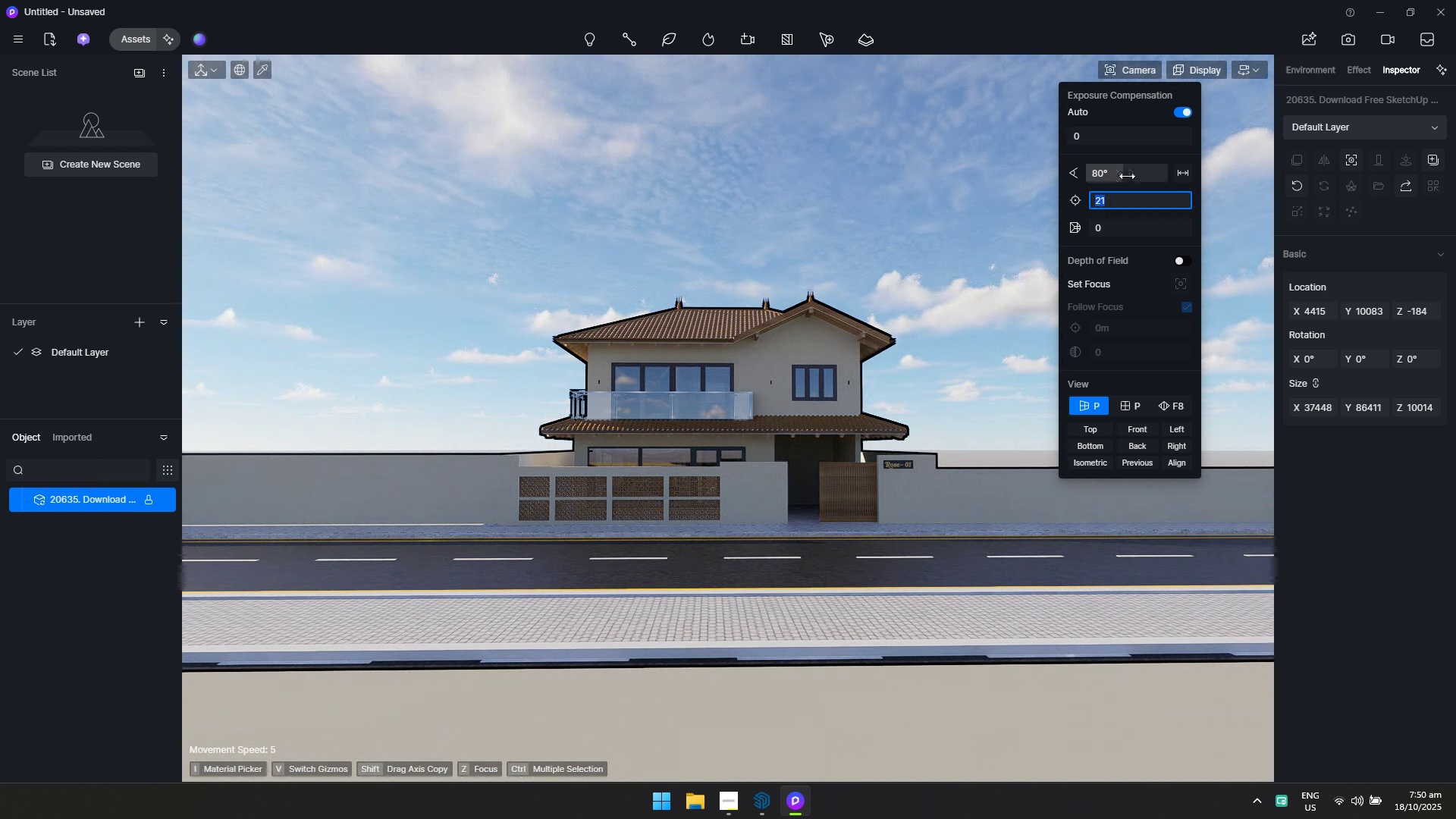 
left_click([1127, 176])
 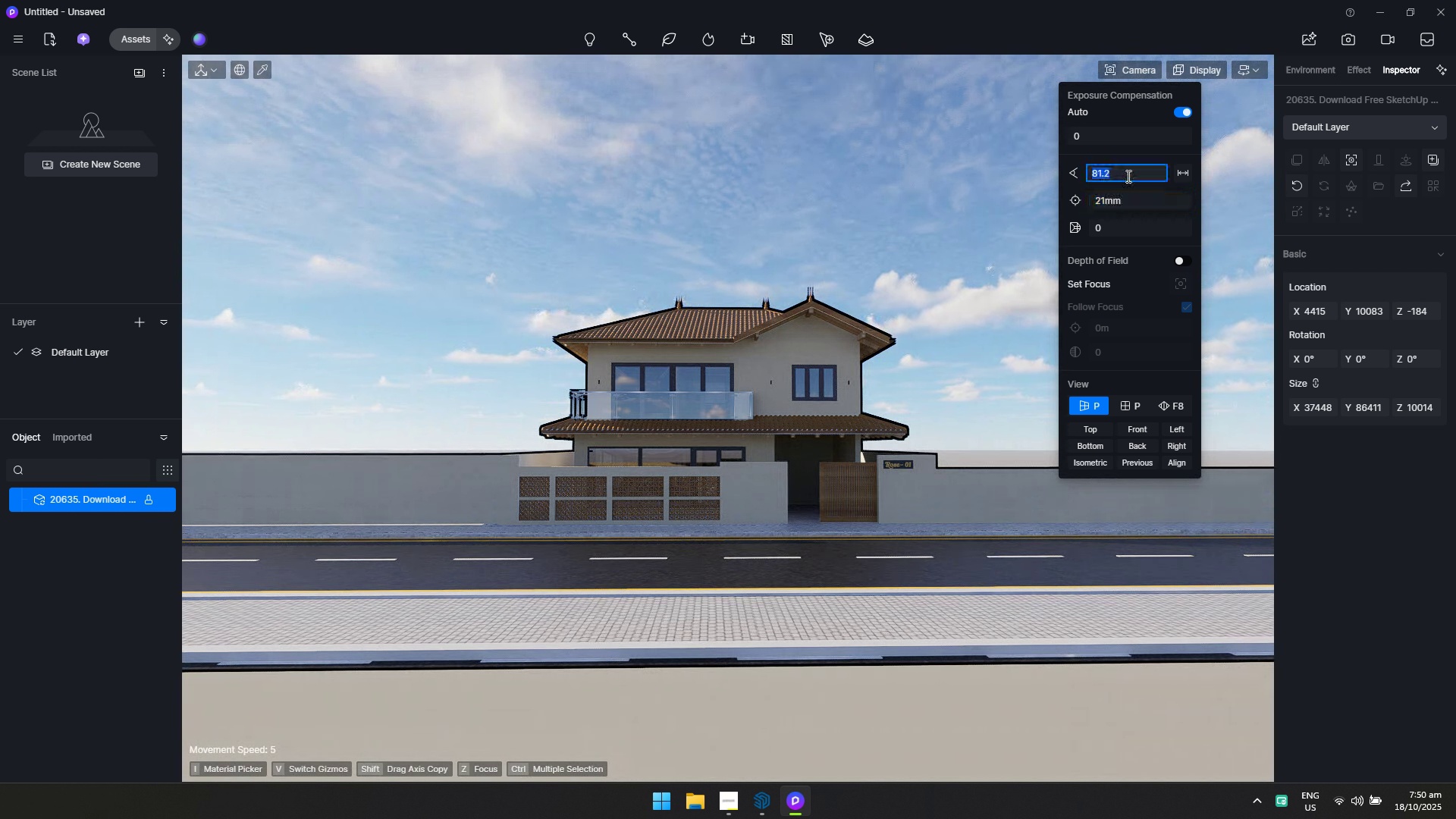 
key(Control+ControlLeft)
 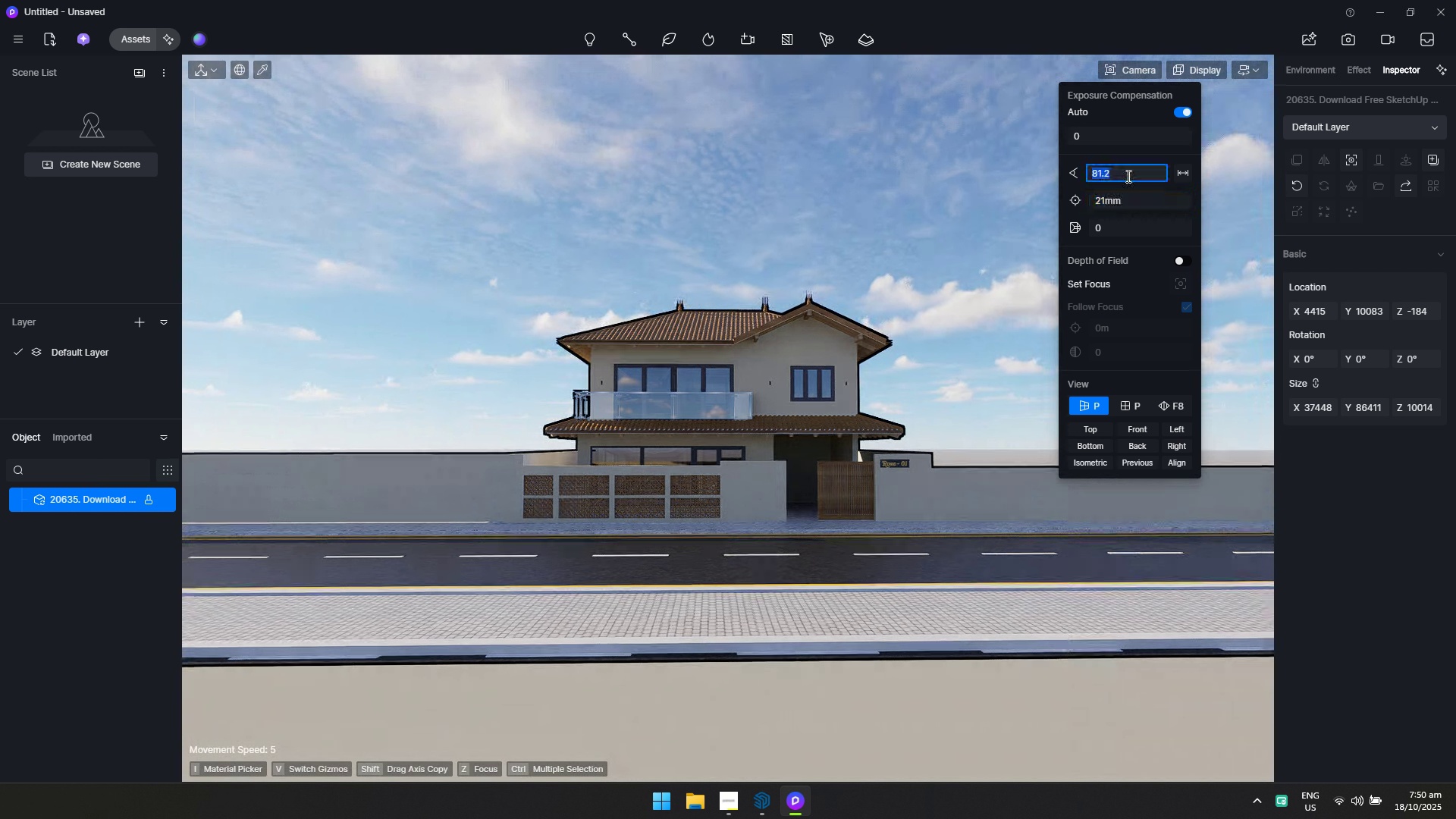 
key(Control+A)
 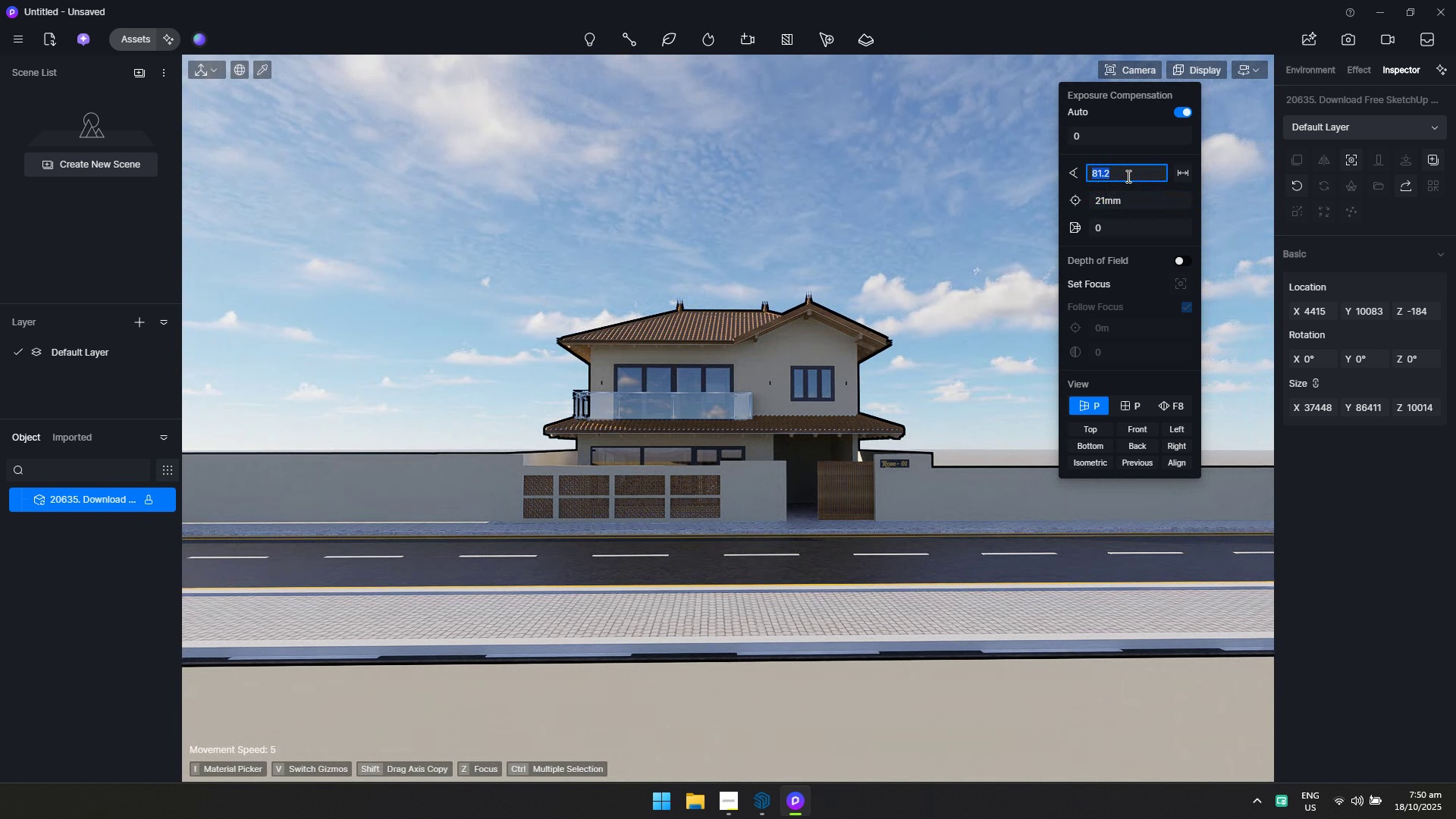 
type(40)
 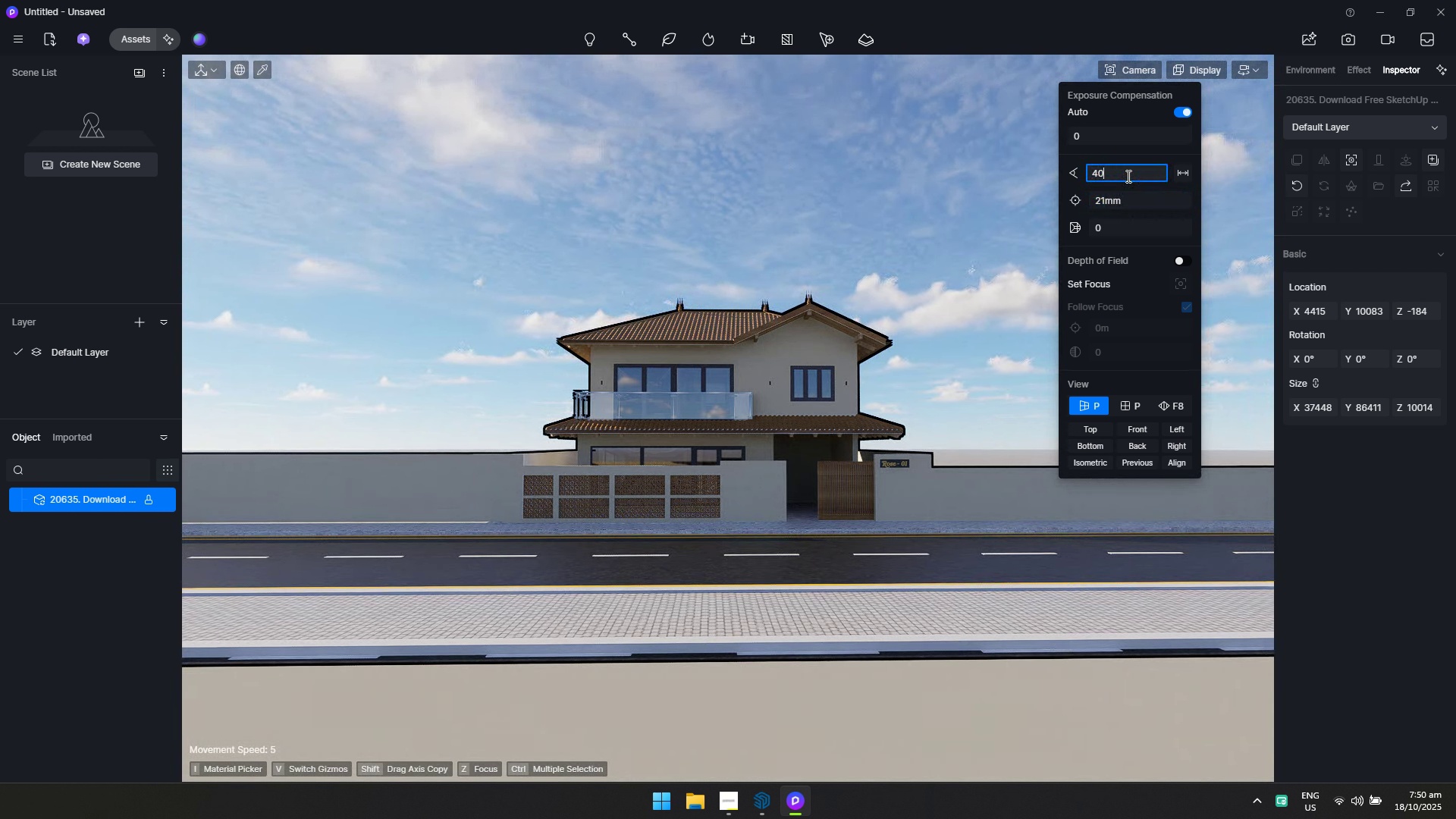 
key(Enter)
 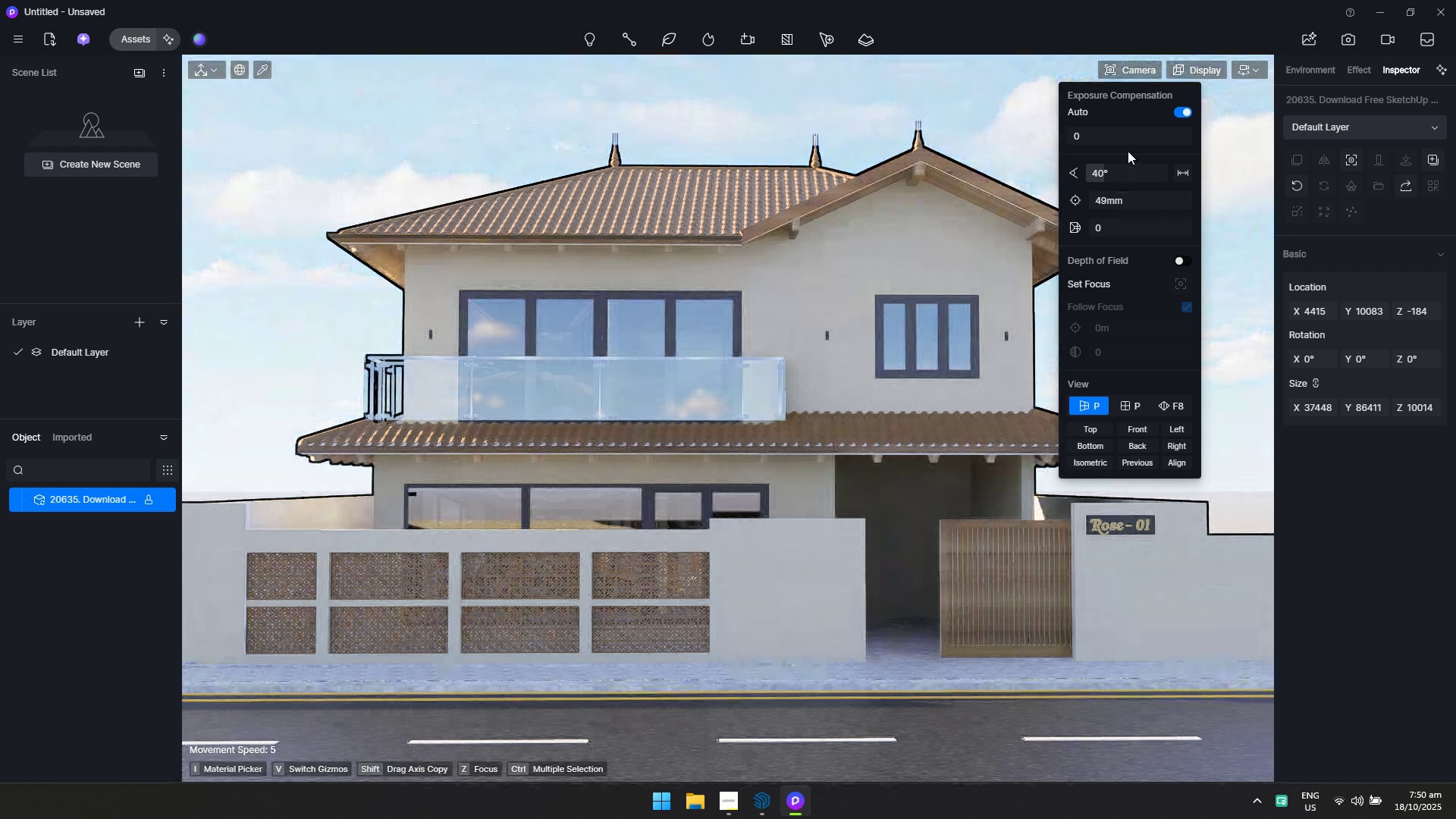 
left_click([1124, 168])
 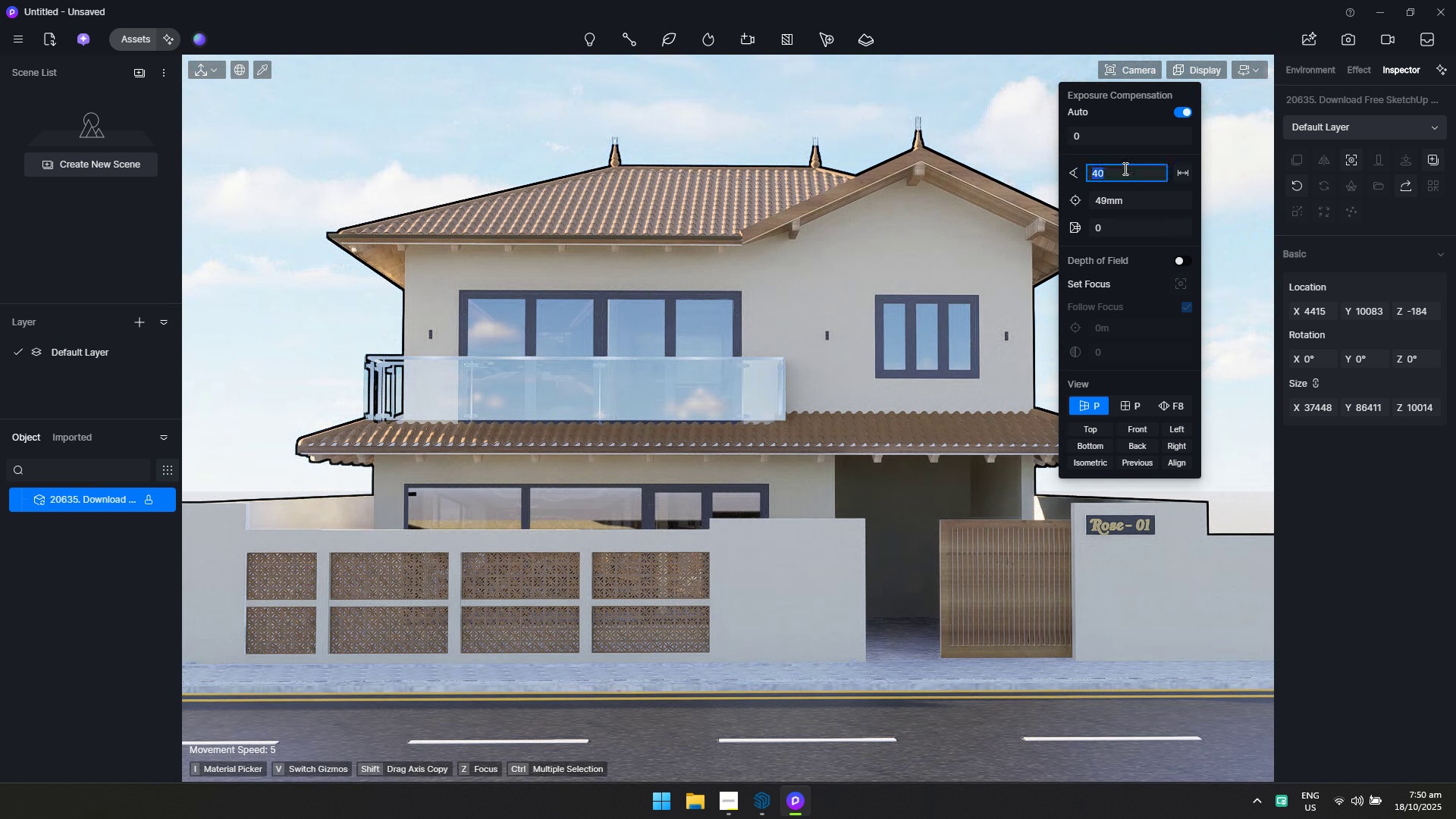 
key(Control+ControlLeft)
 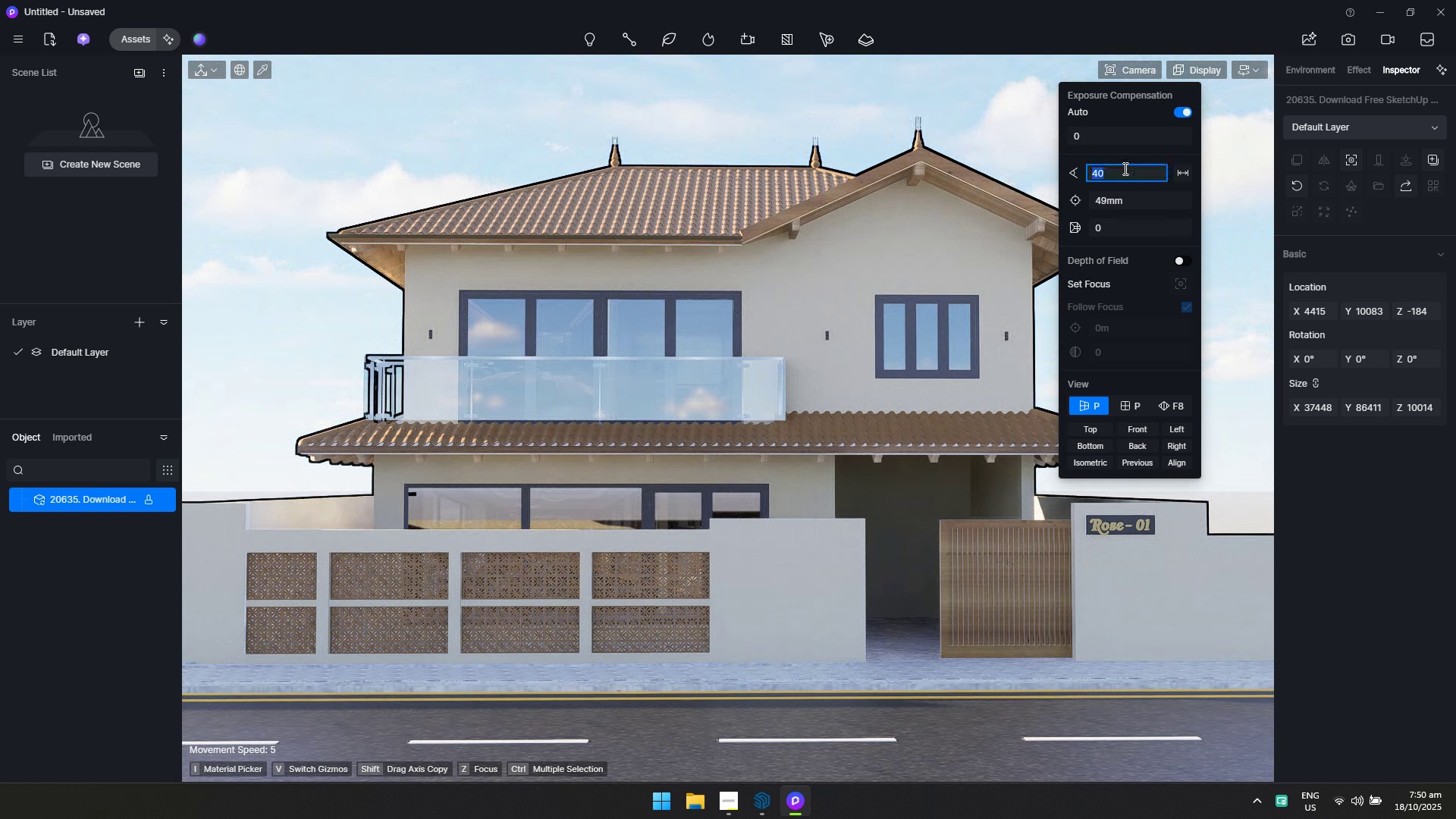 
key(Control+A)
 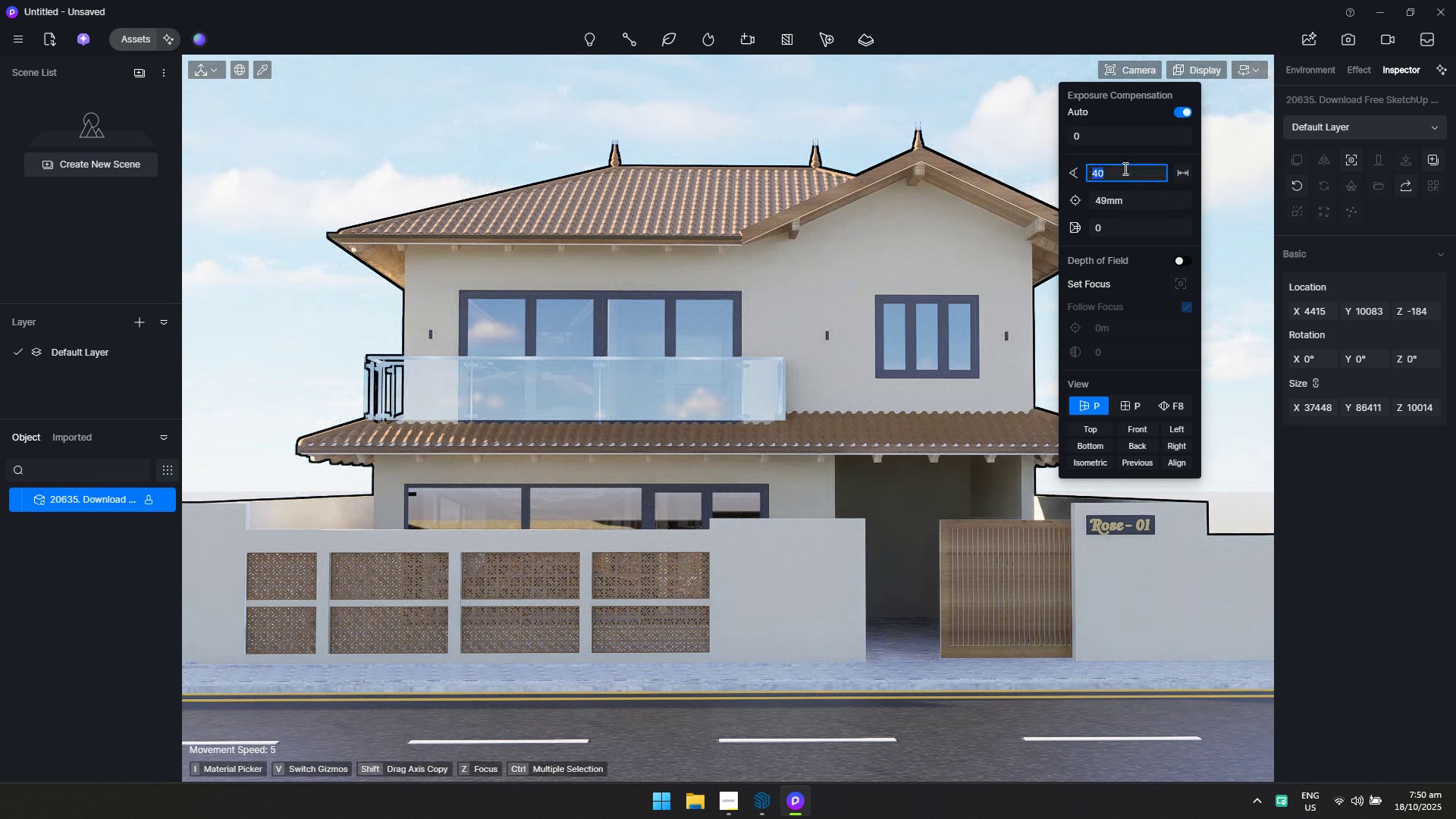 
type(50)
 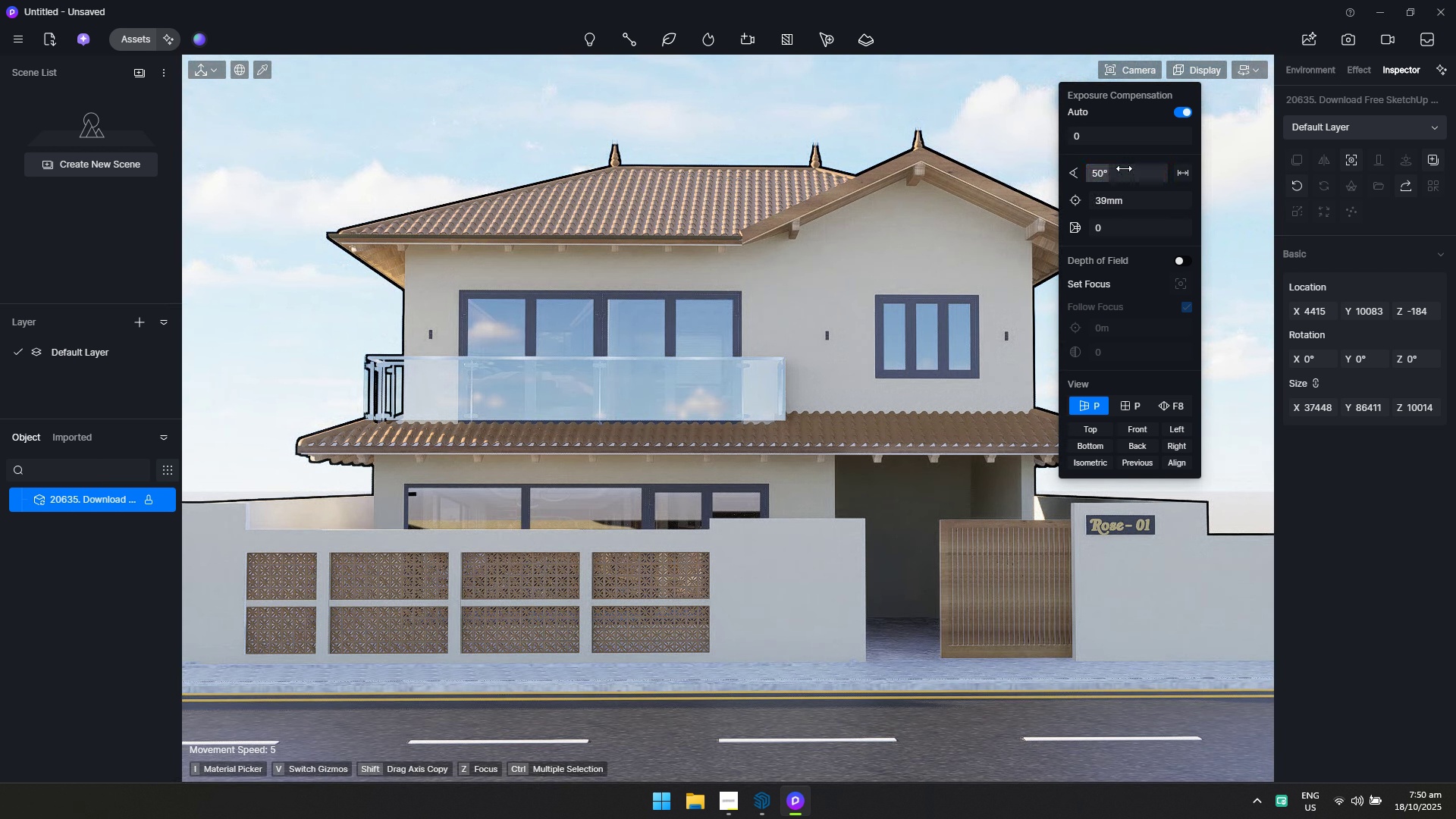 
key(Enter)
 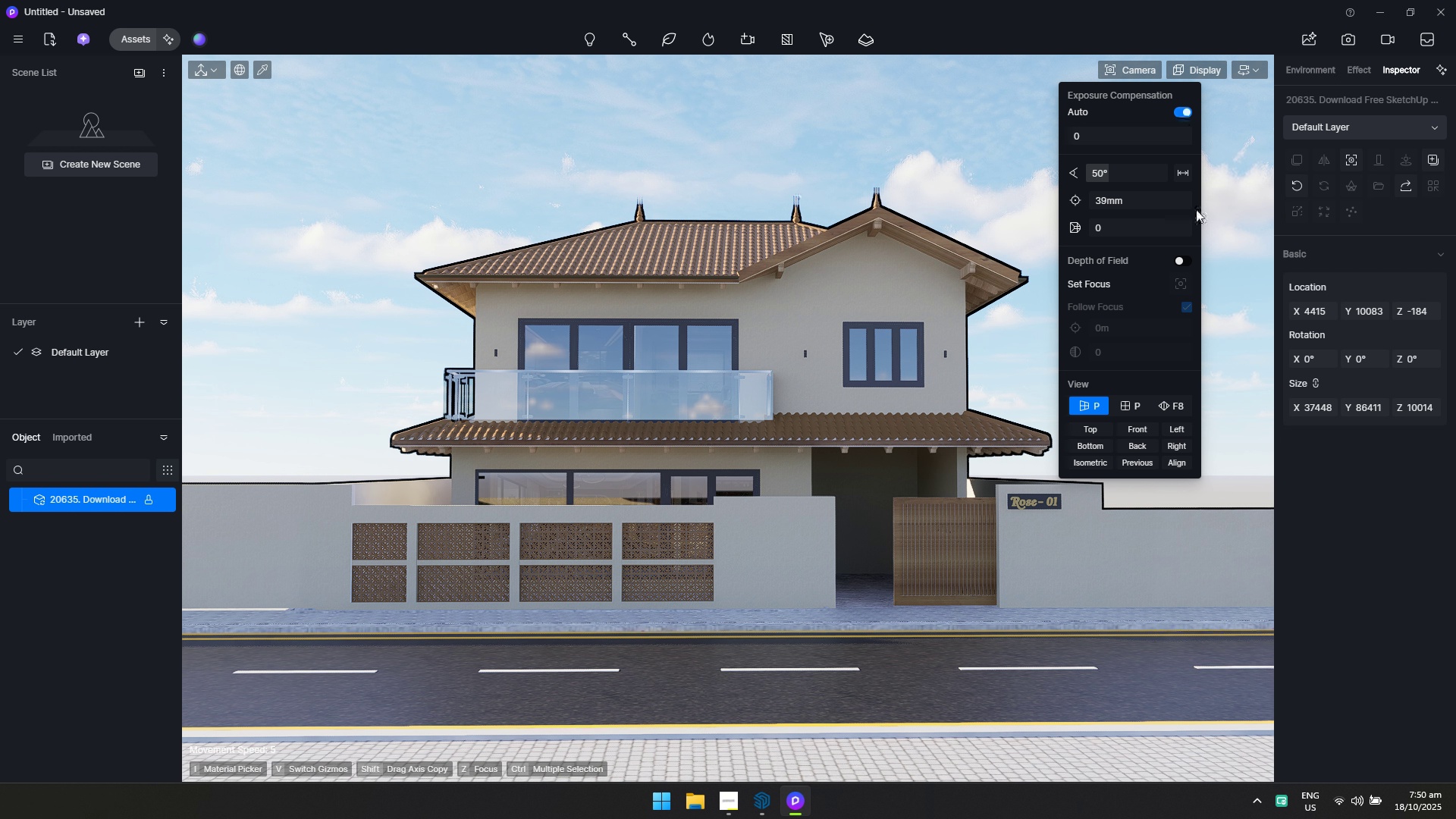 
key(Escape)
 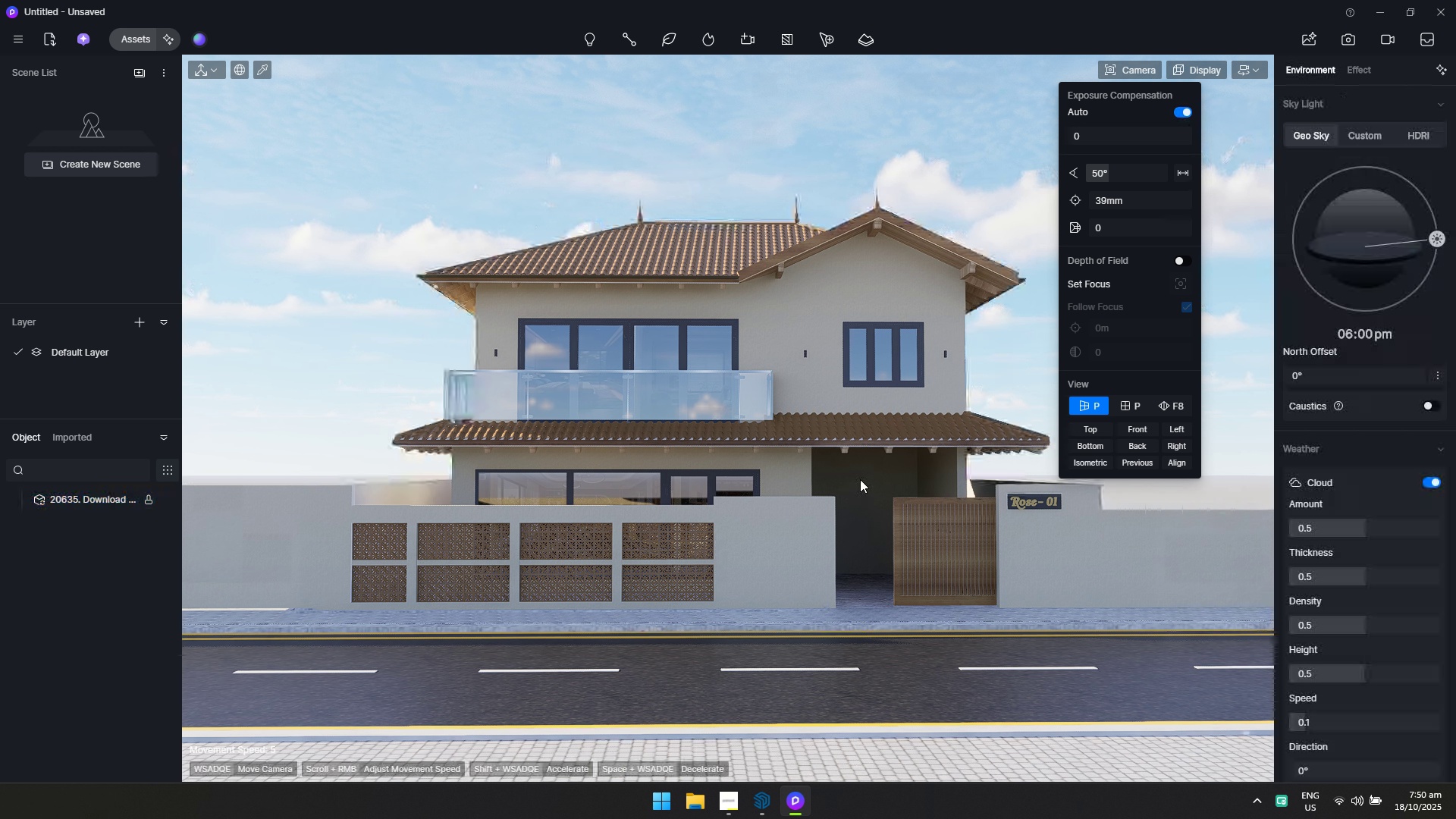 
key(Escape)
 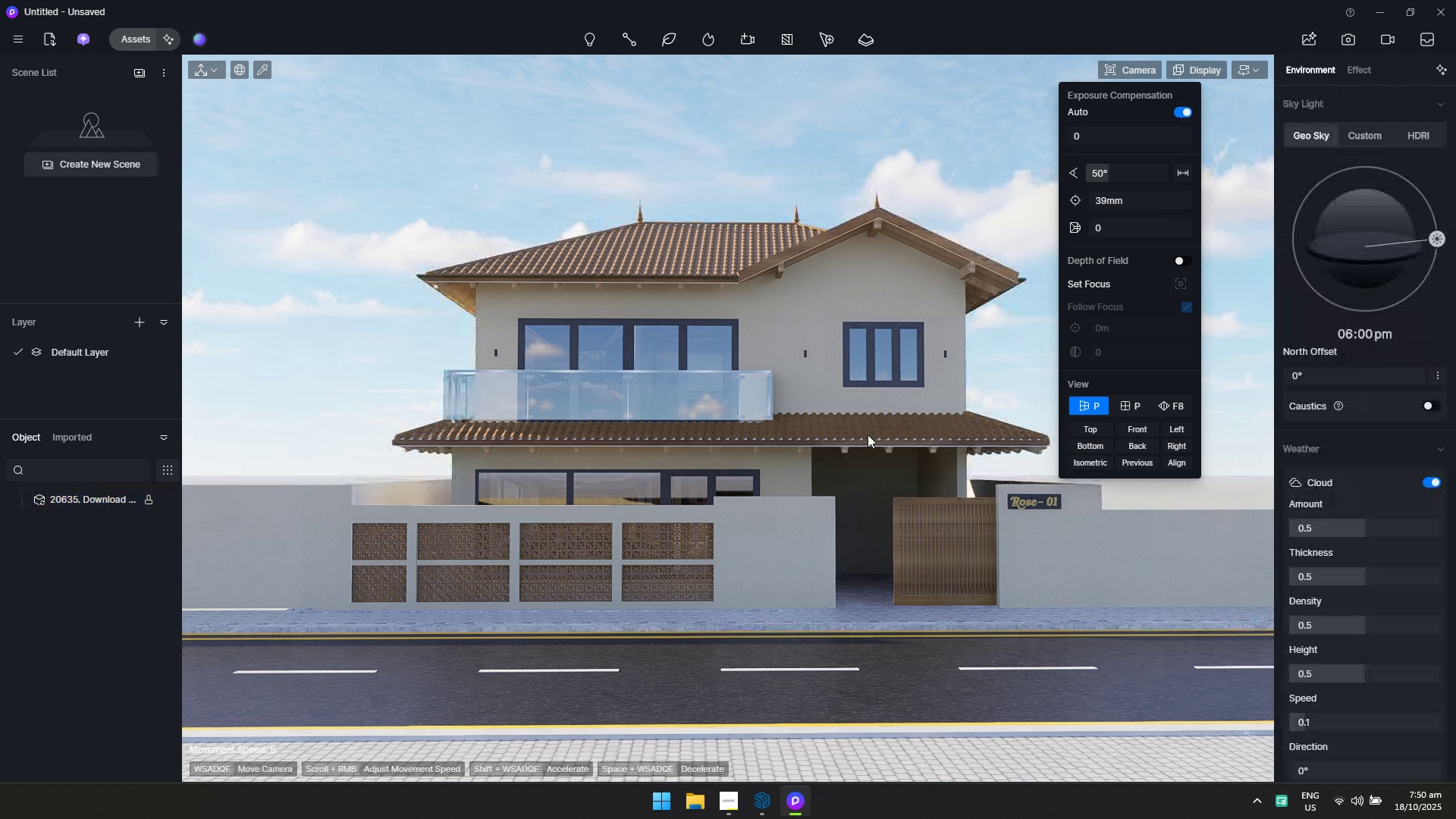 
key(Alt+AltLeft)
 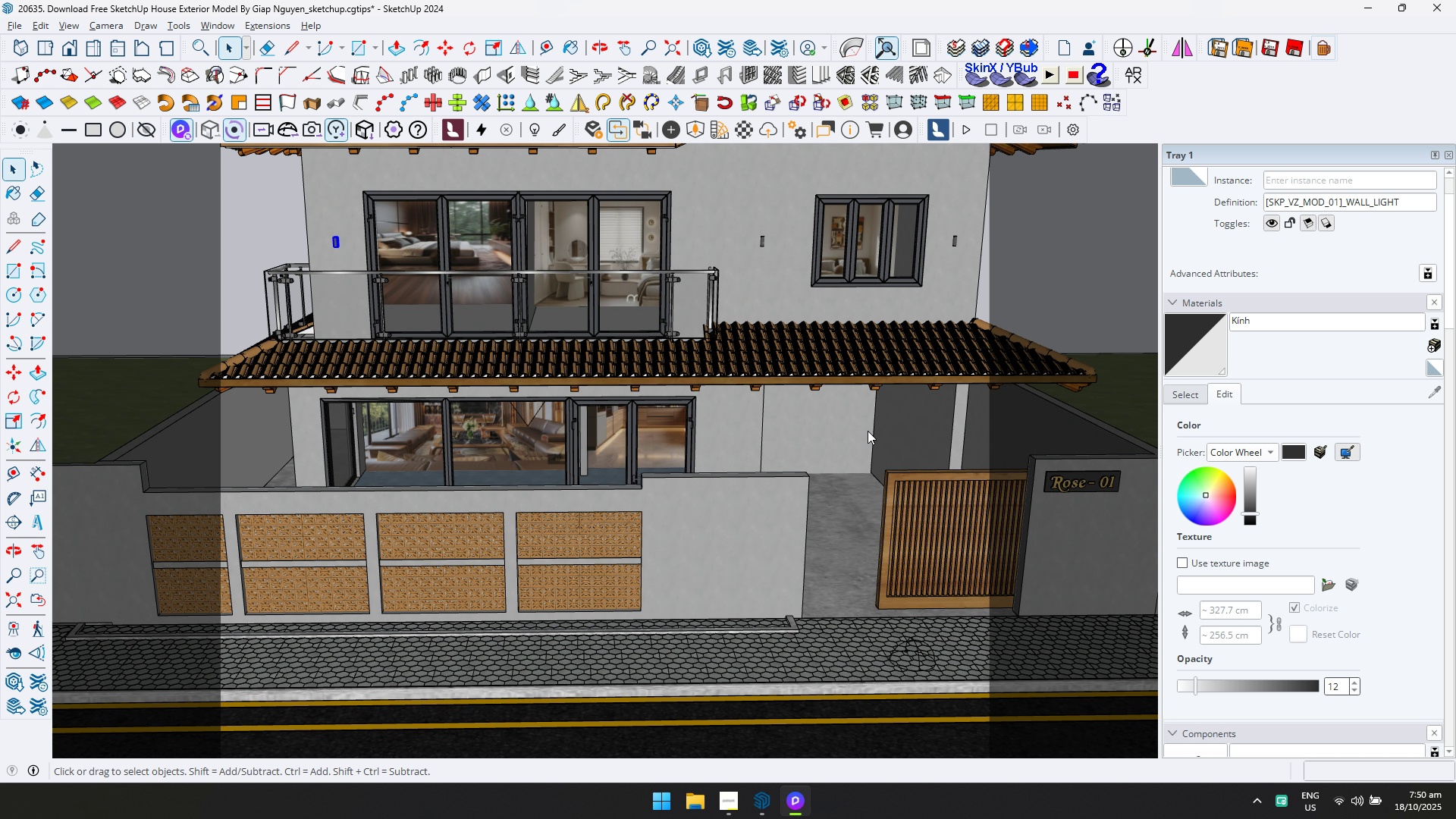 
key(Alt+Tab)
 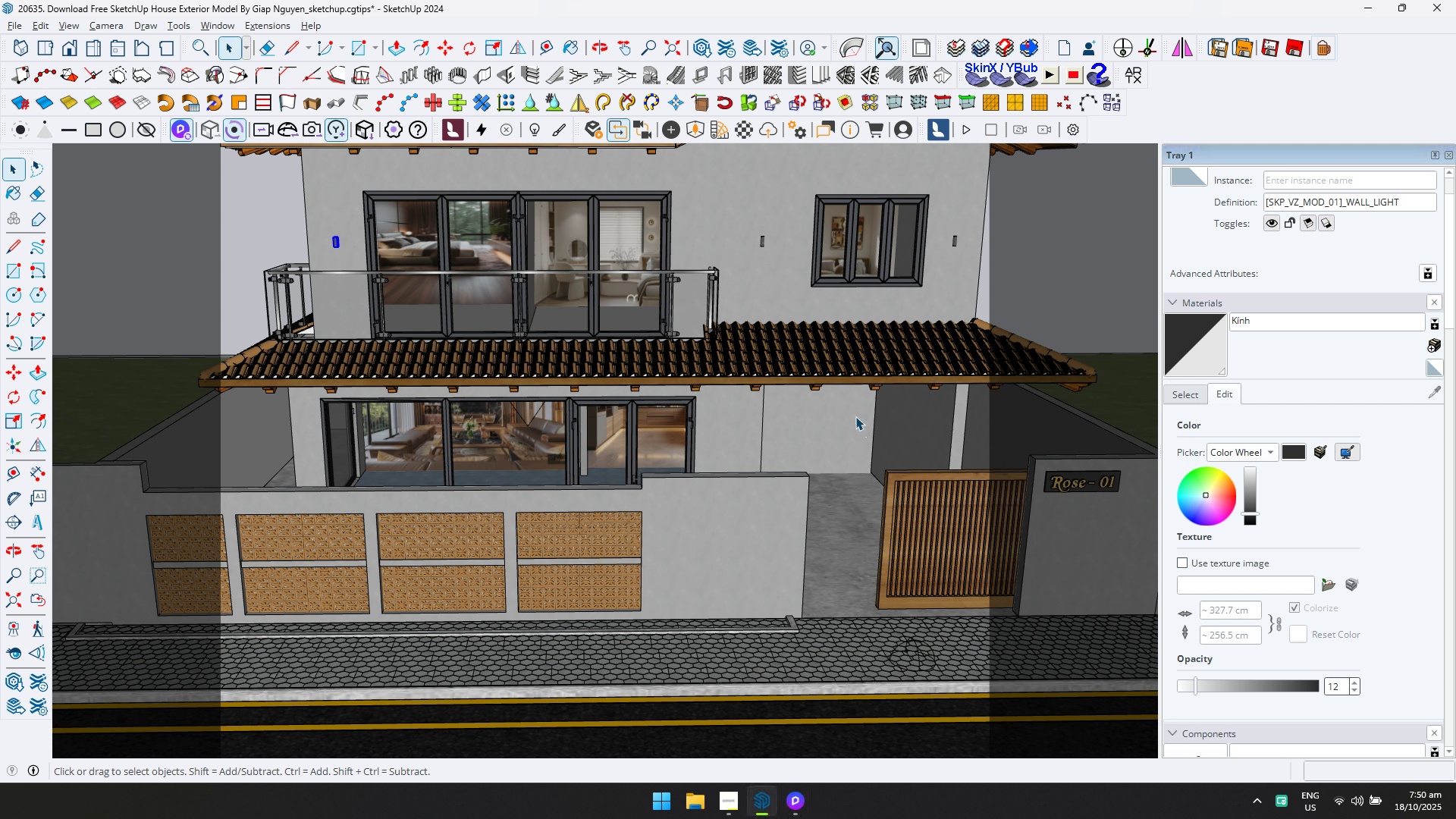 
key(Alt+AltLeft)
 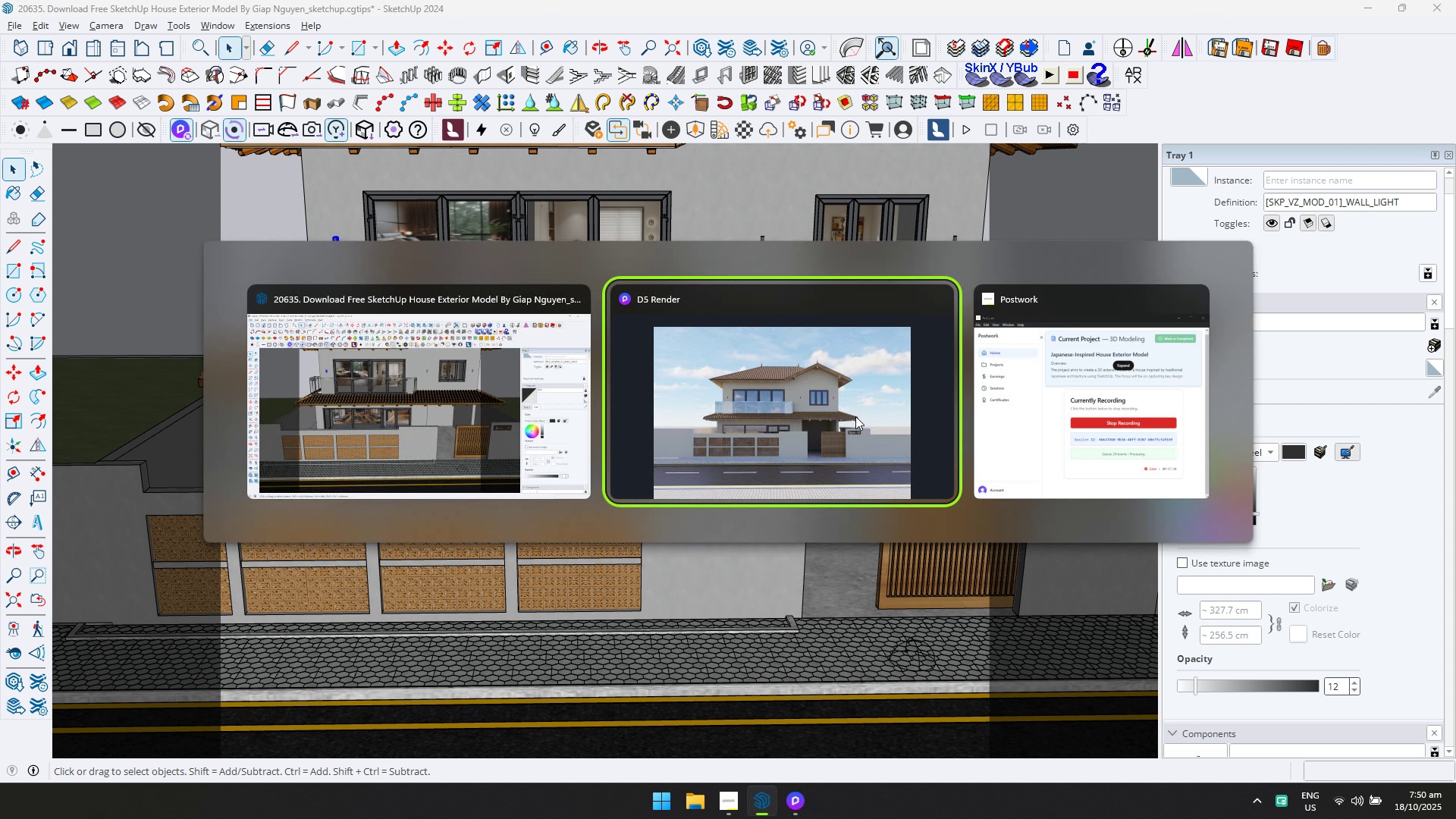 
key(Alt+Tab)
 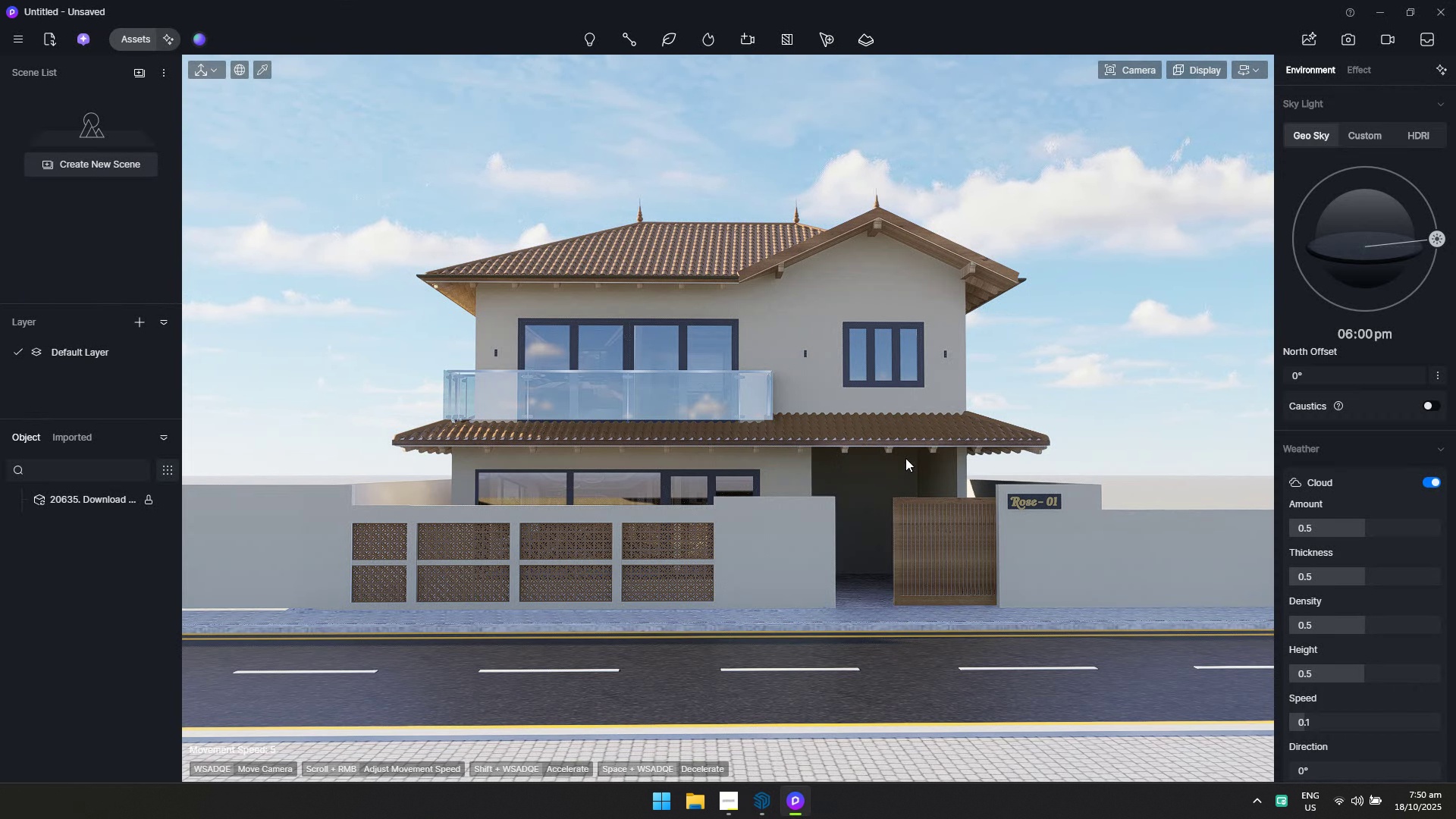 
left_click([907, 687])
 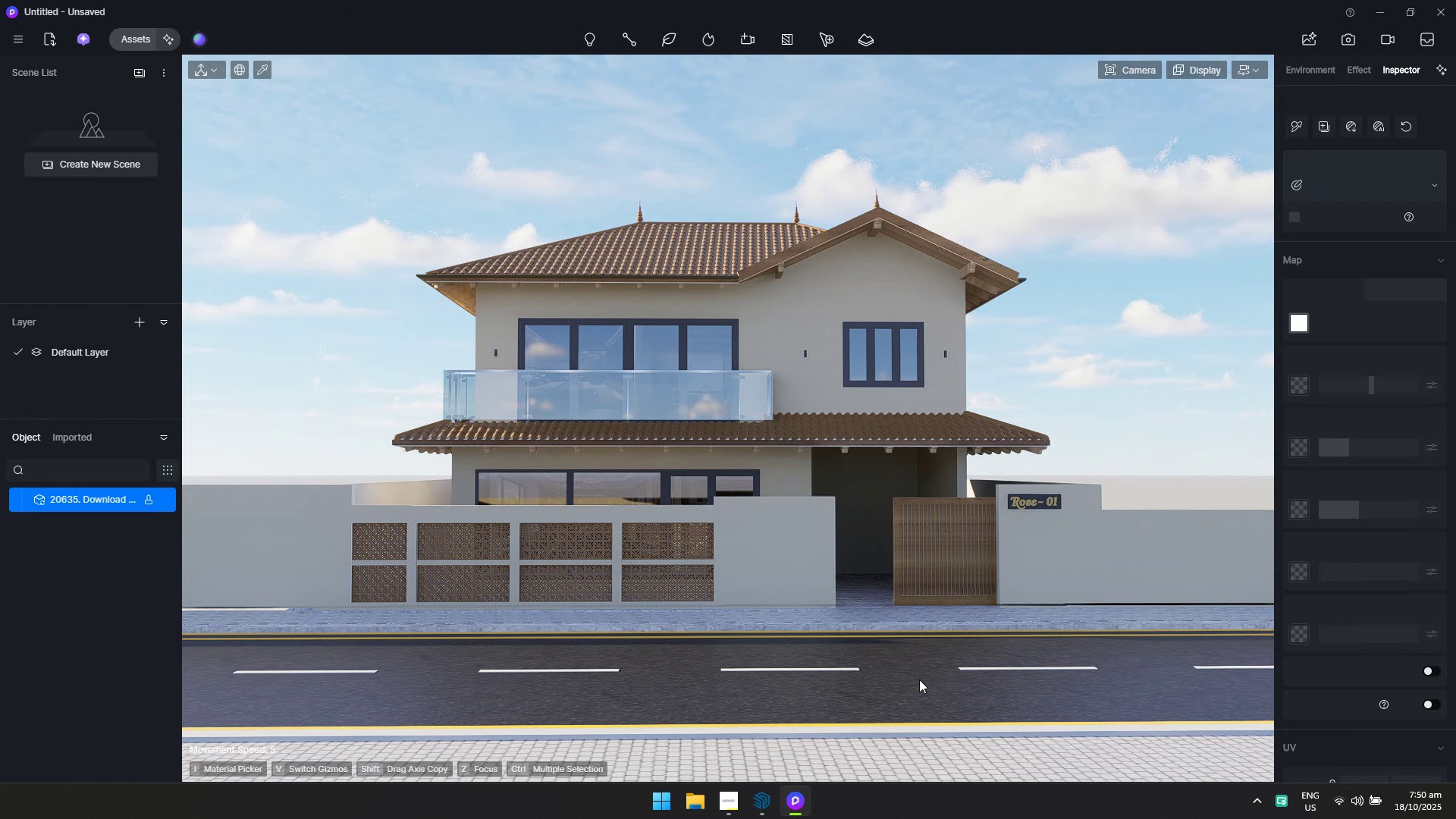 
scroll: coordinate [919, 679], scroll_direction: down, amount: 1.0
 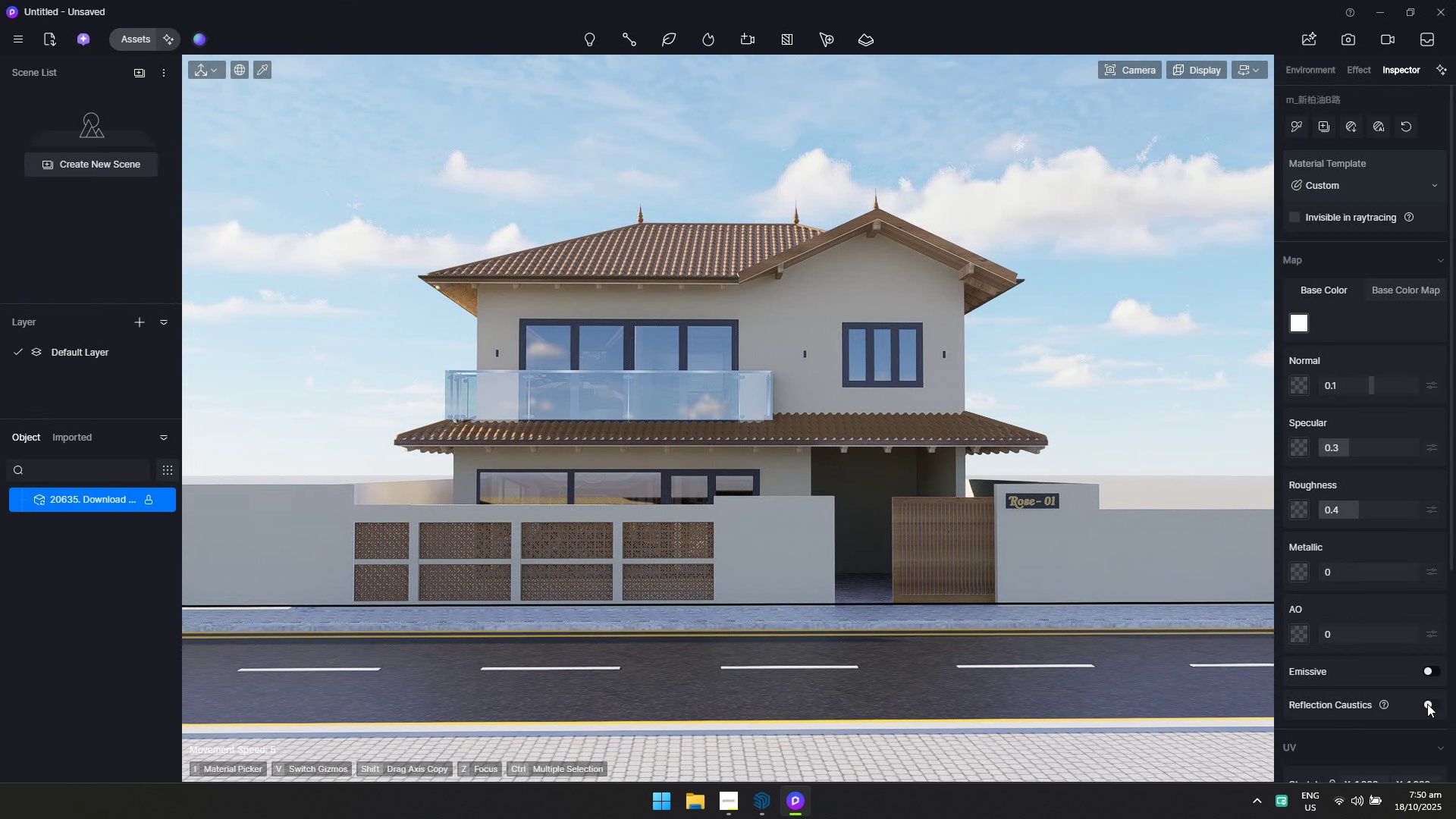 
left_click([1434, 706])
 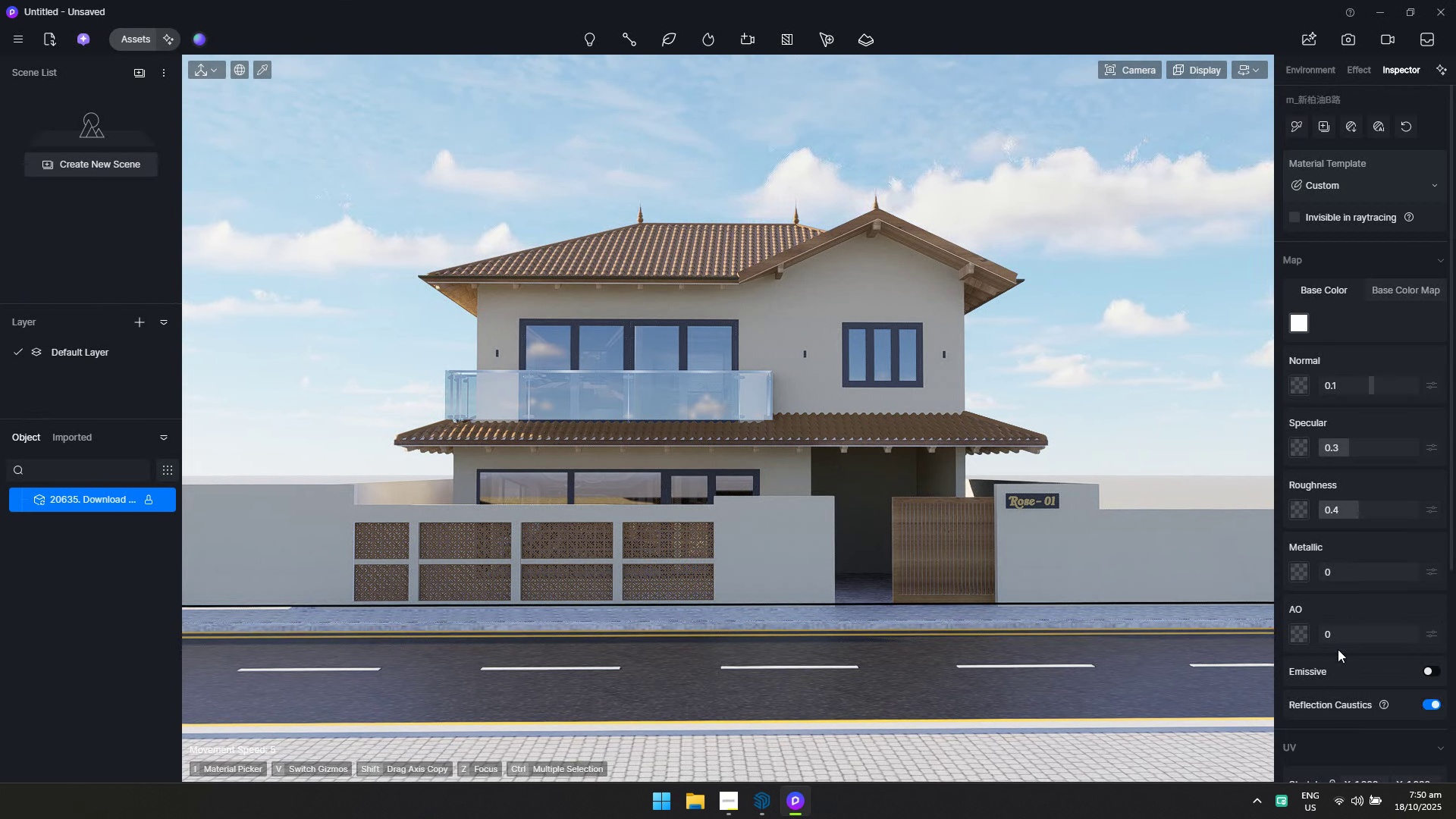 
scroll: coordinate [1338, 649], scroll_direction: down, amount: 2.0
 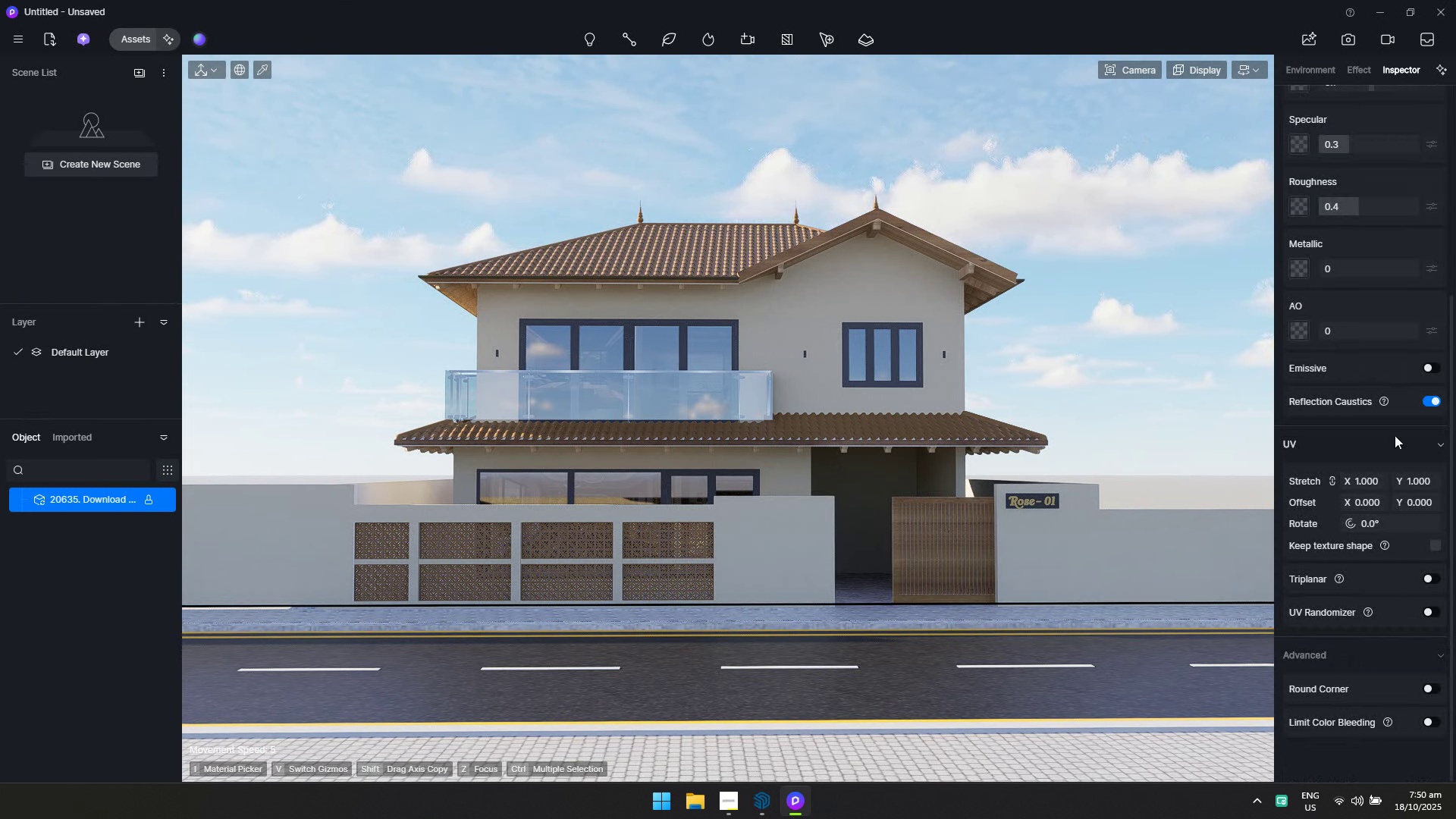 
scroll: coordinate [1378, 413], scroll_direction: up, amount: 2.0
 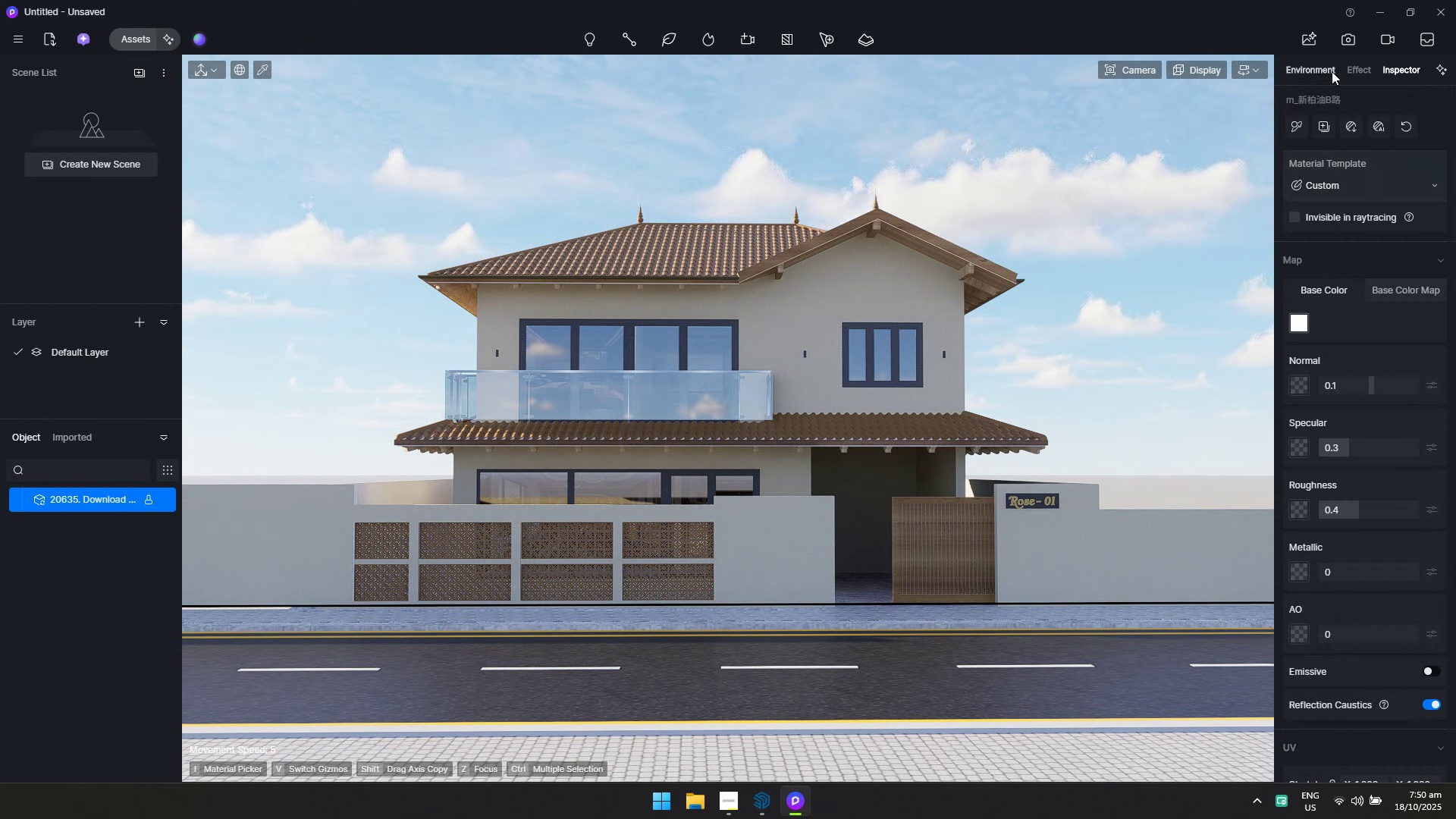 
left_click([1326, 71])
 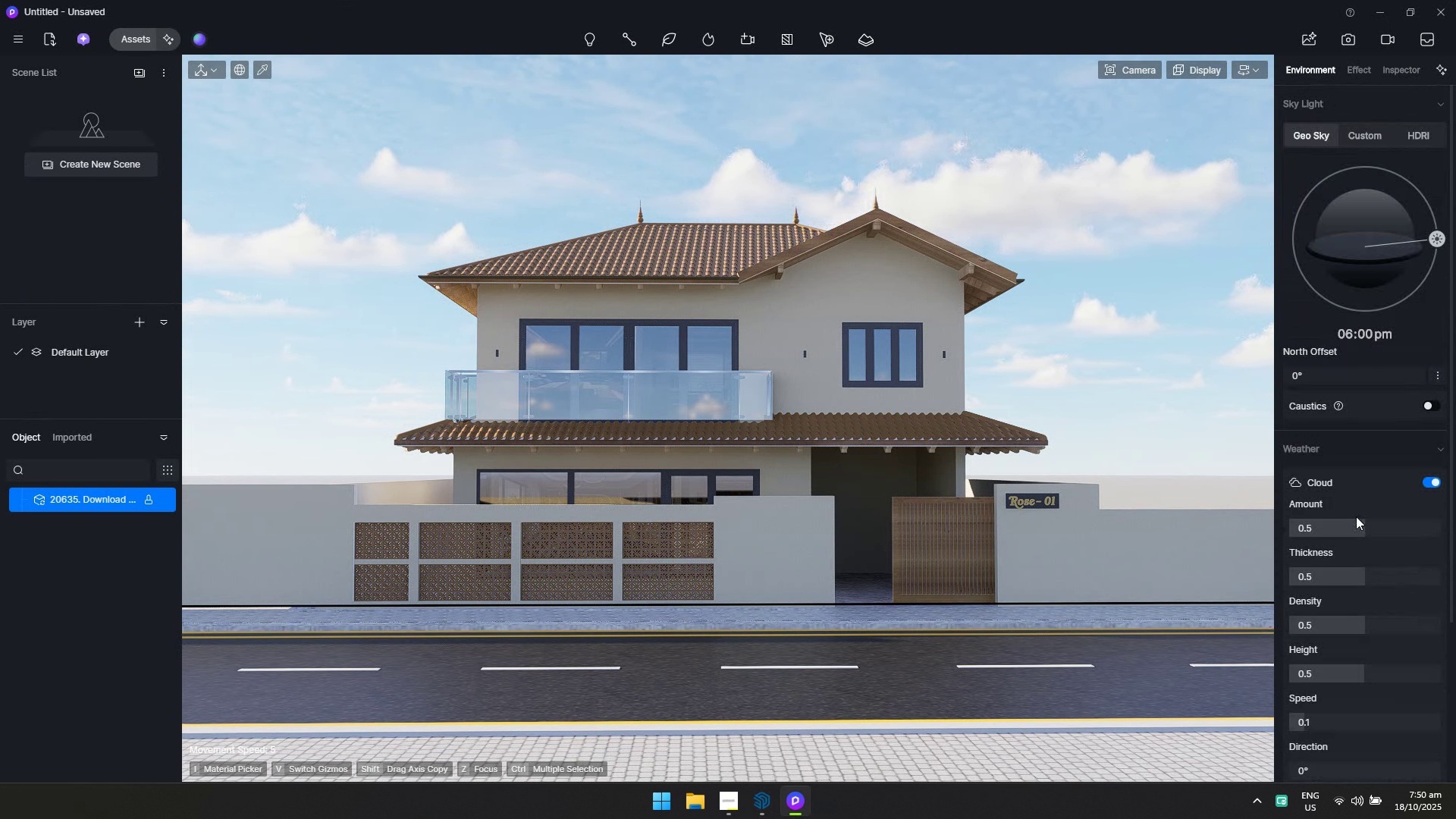 
scroll: coordinate [1361, 579], scroll_direction: down, amount: 4.0
 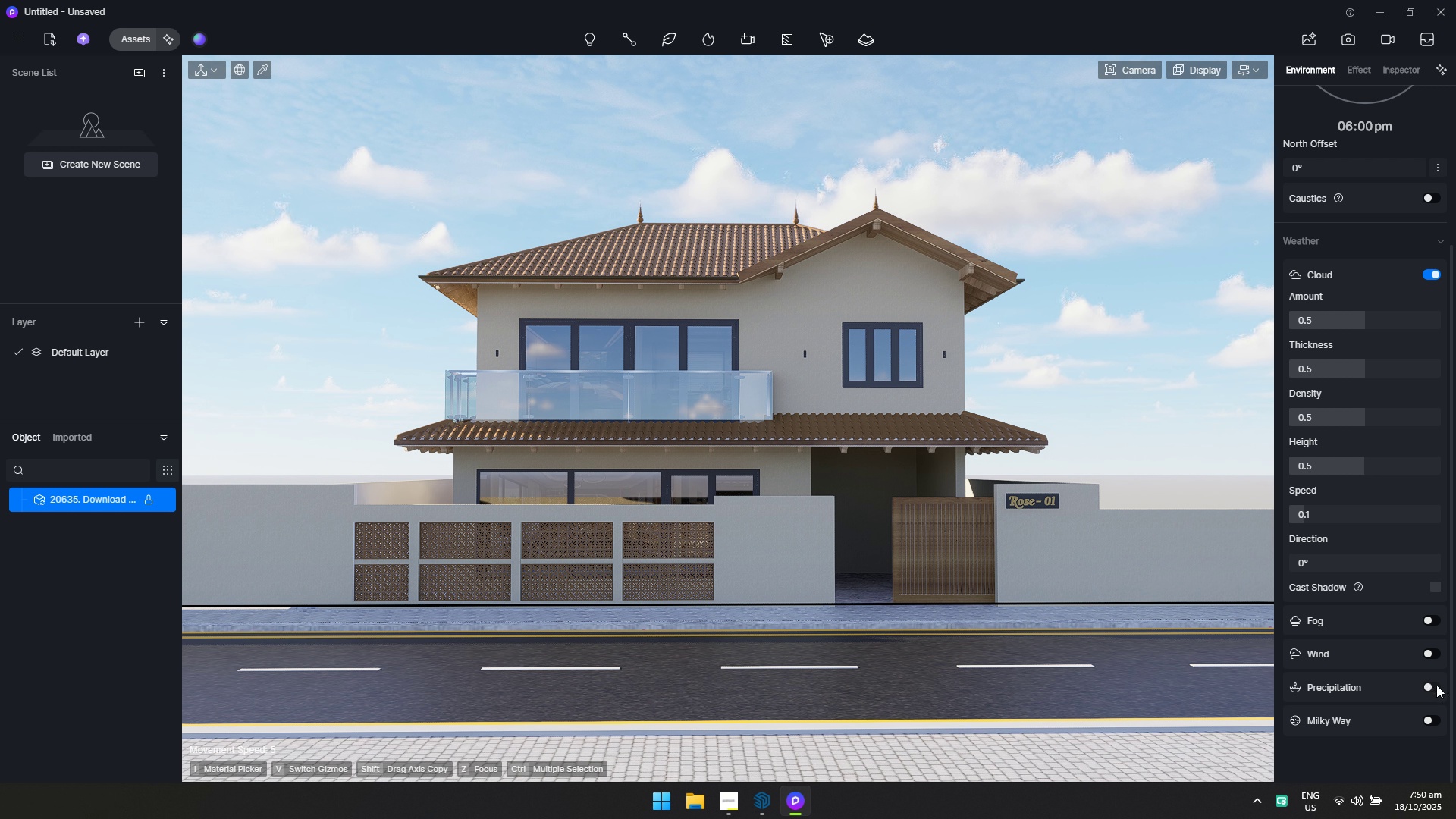 
left_click([1436, 685])
 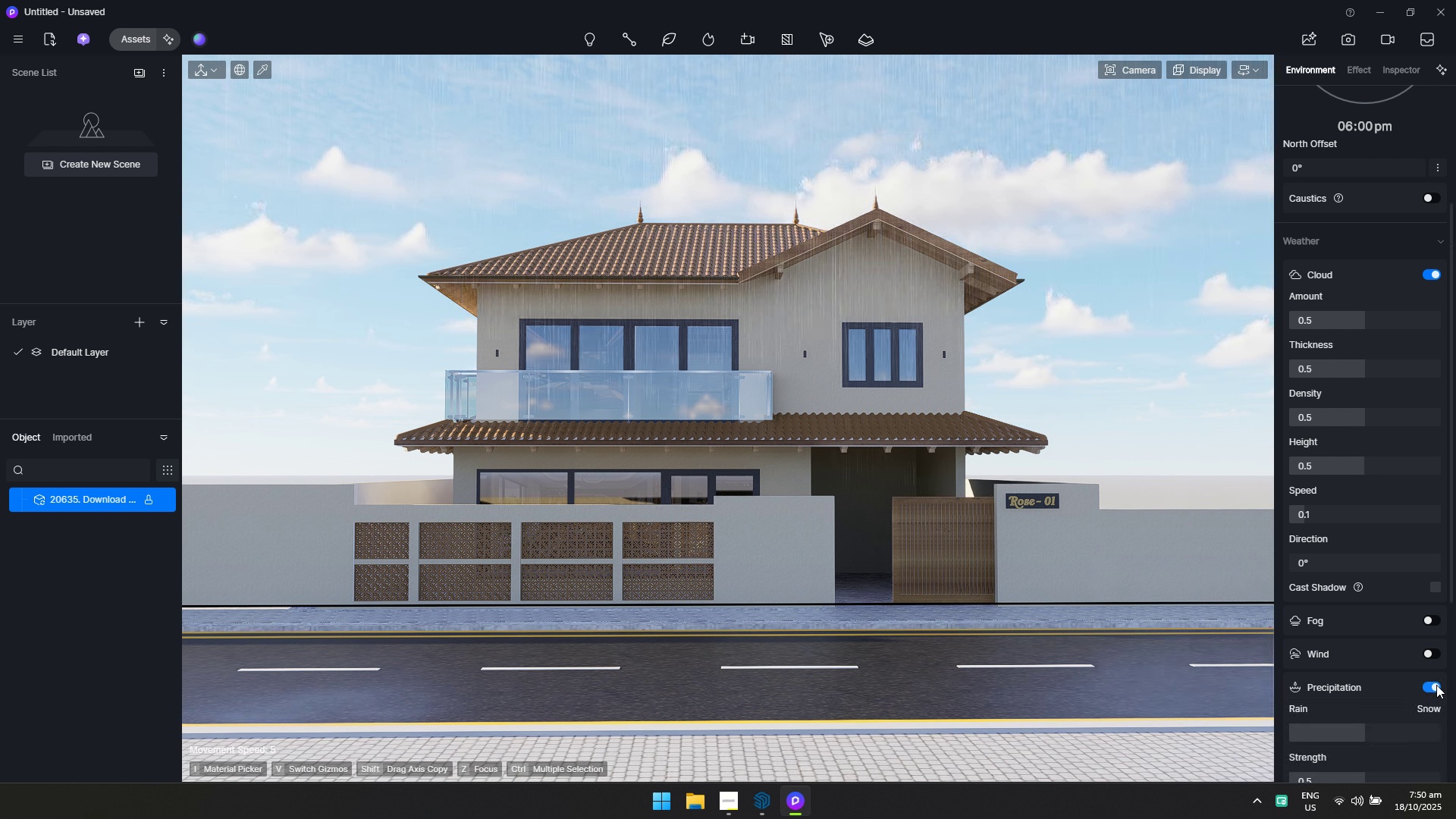 
scroll: coordinate [1394, 717], scroll_direction: down, amount: 1.0
 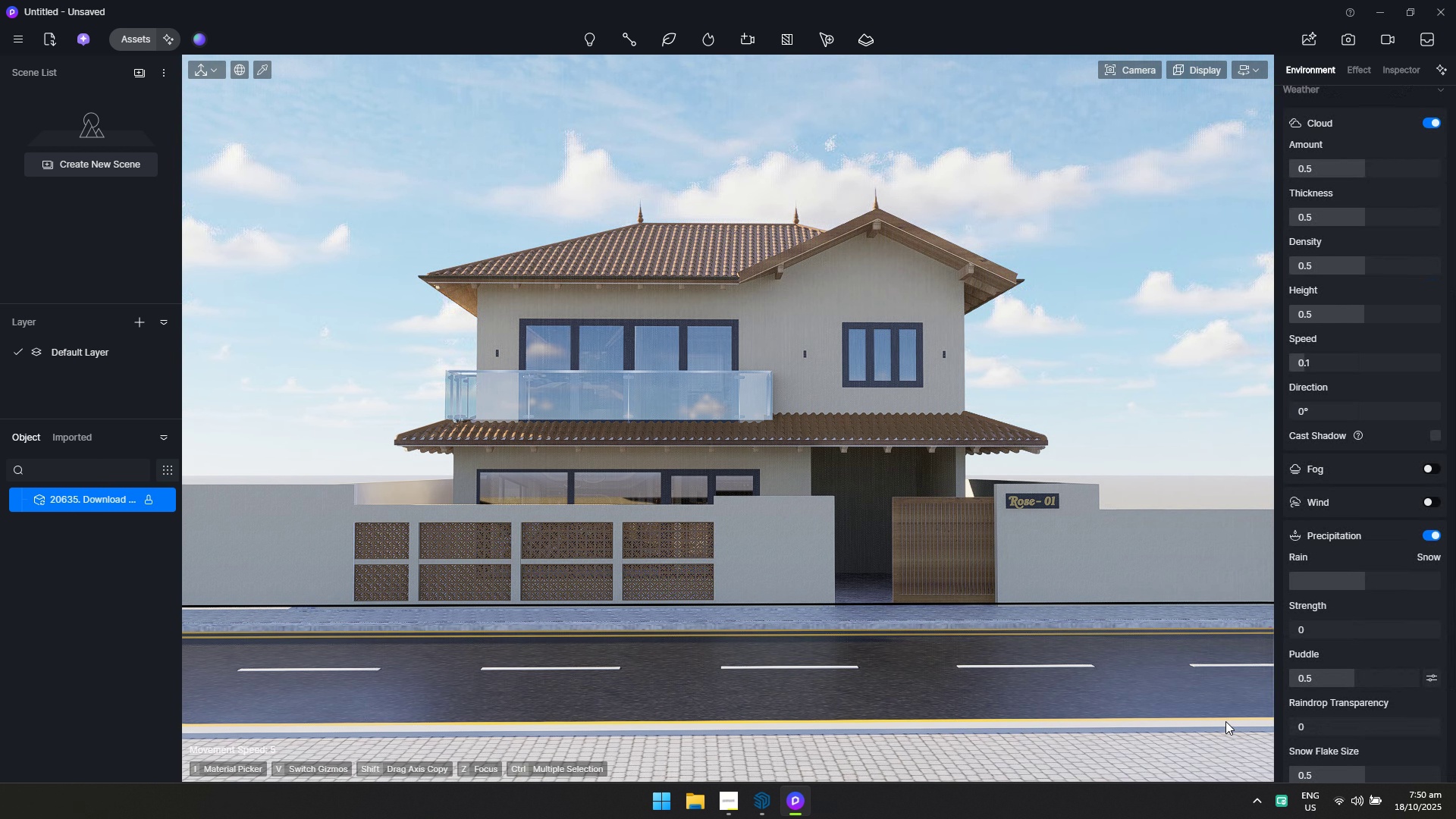 
wait(7.1)
 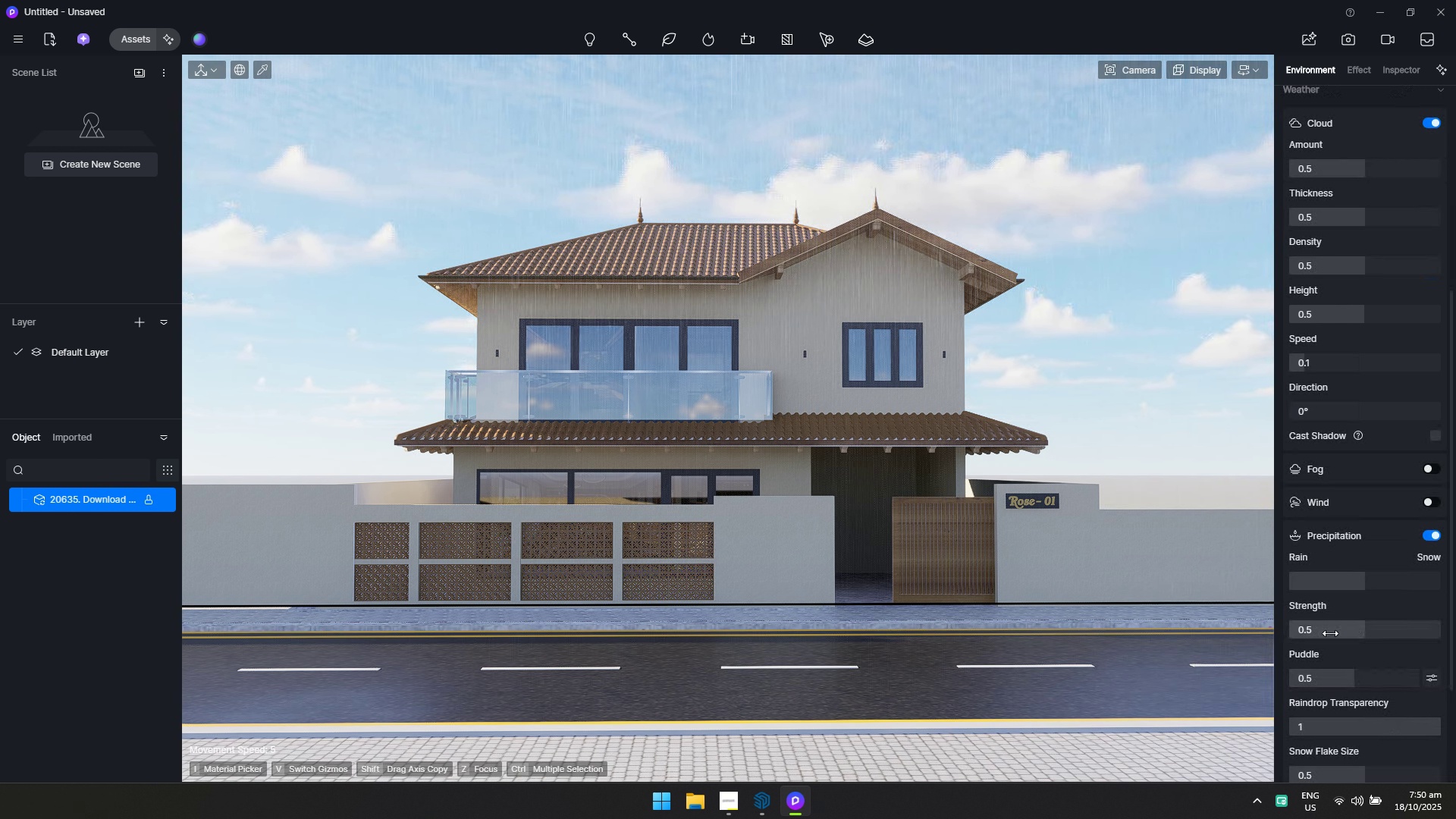 
mouse_move([1373, 684])
 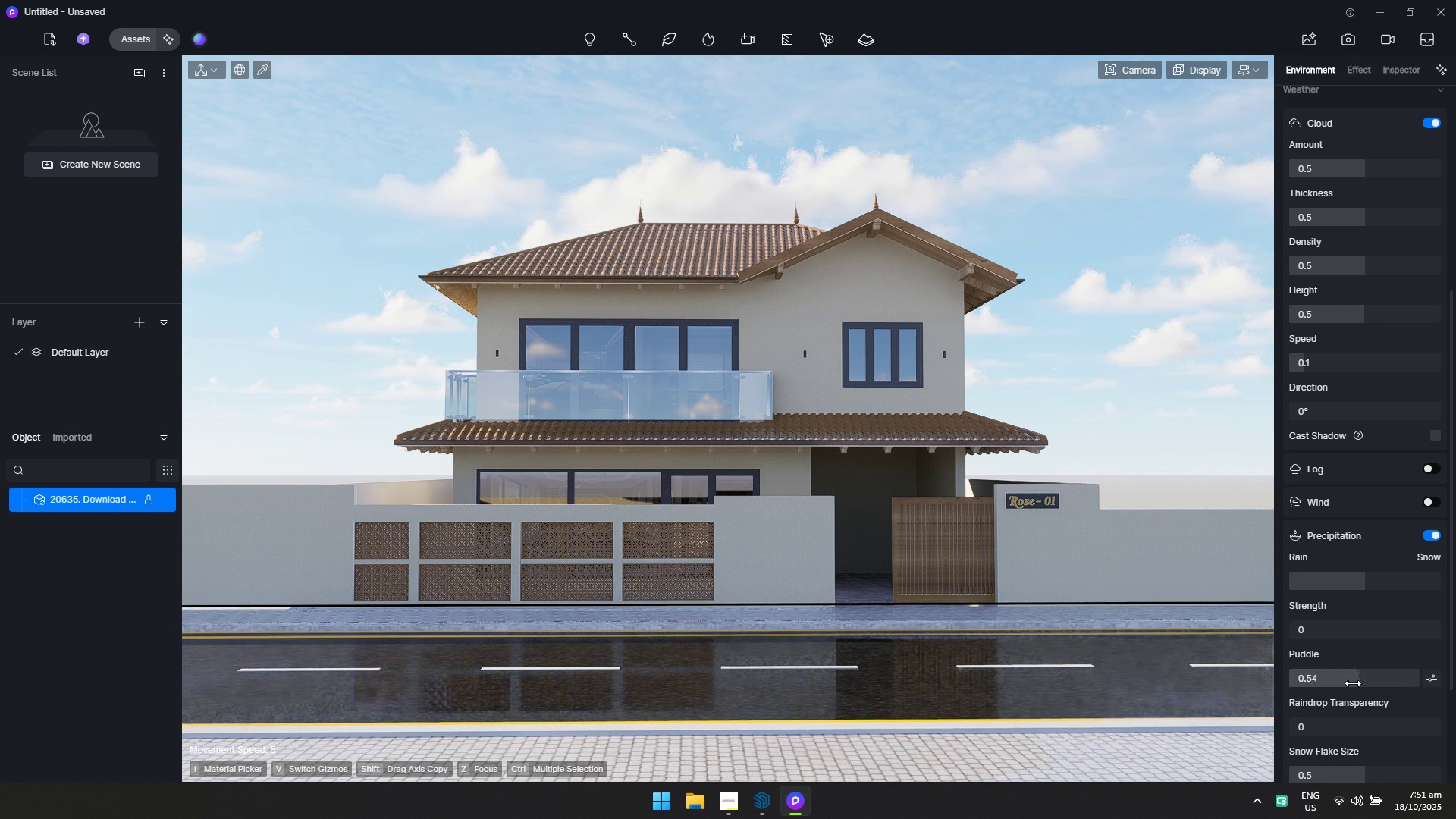 
scroll: coordinate [1339, 719], scroll_direction: down, amount: 2.0
 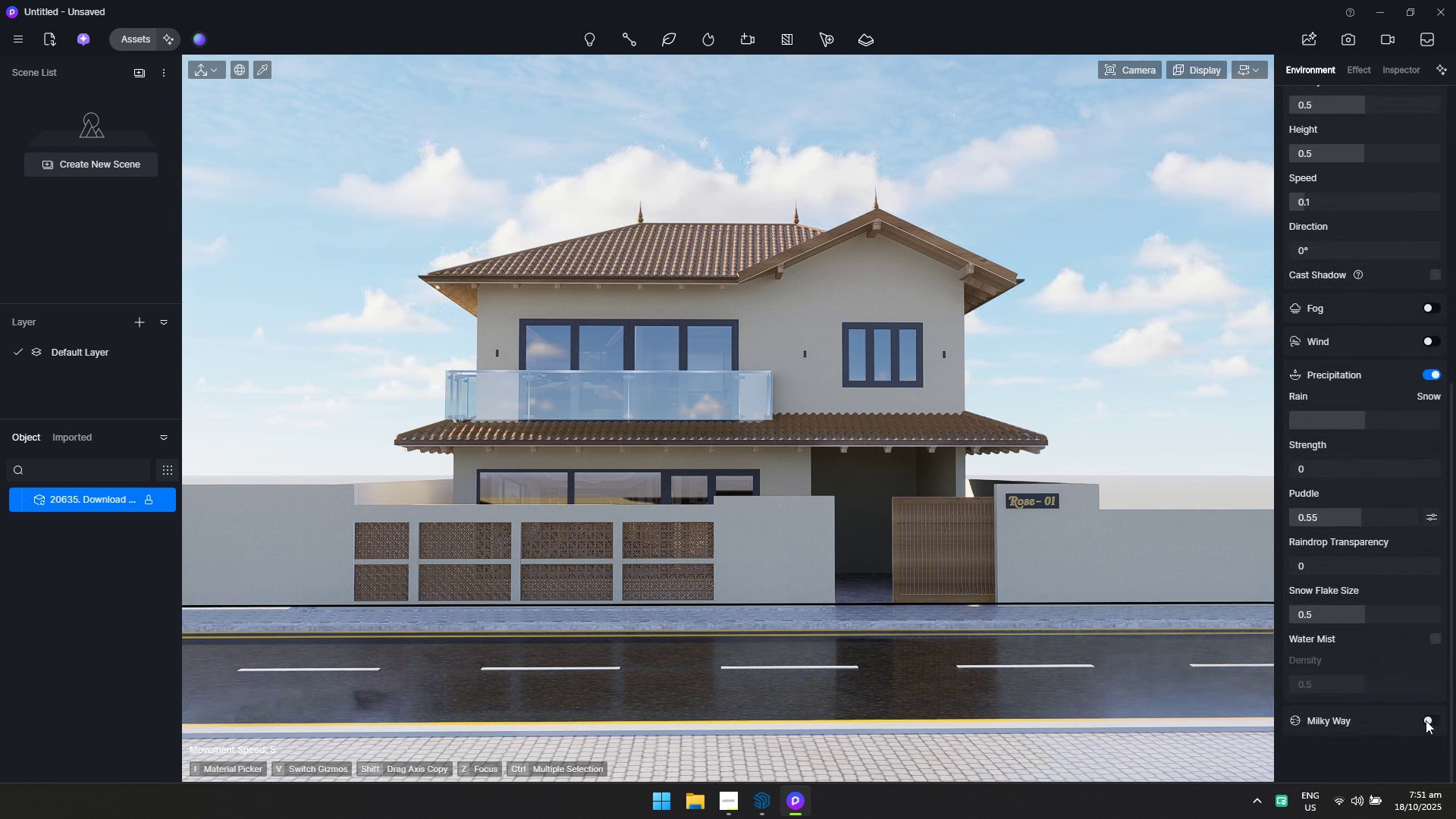 
left_click([1429, 719])
 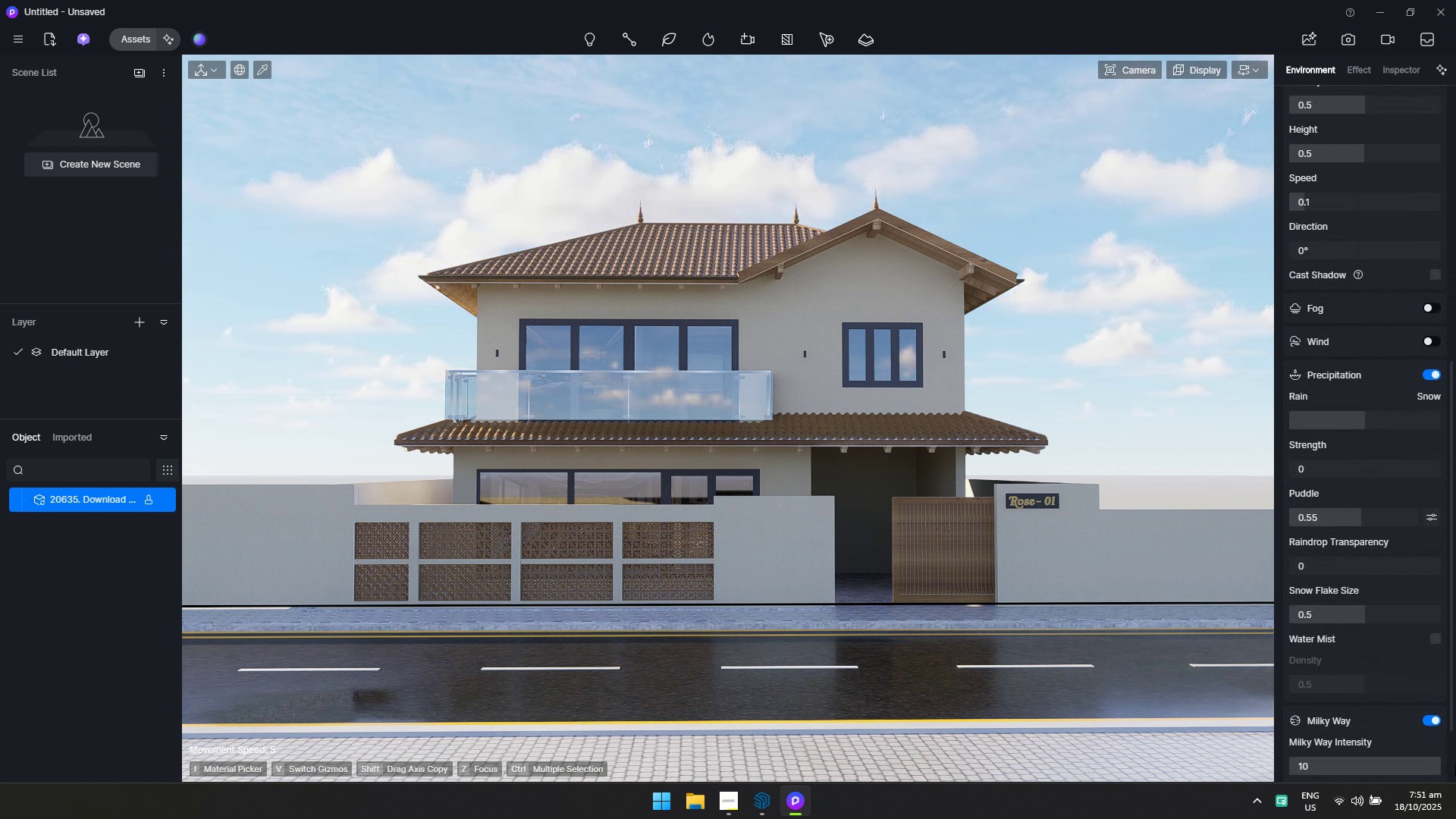 
wait(8.36)
 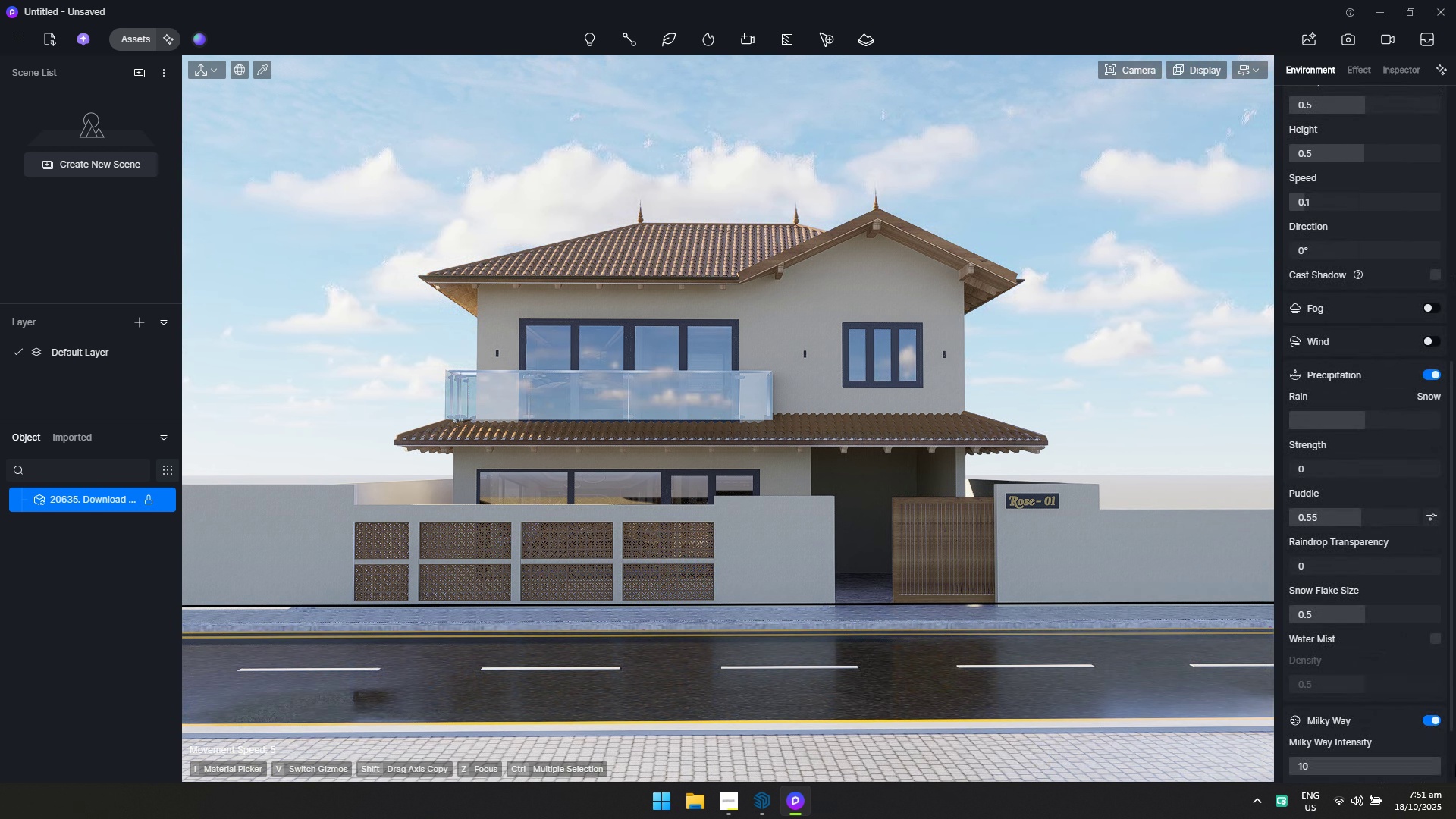 
left_click([1429, 717])
 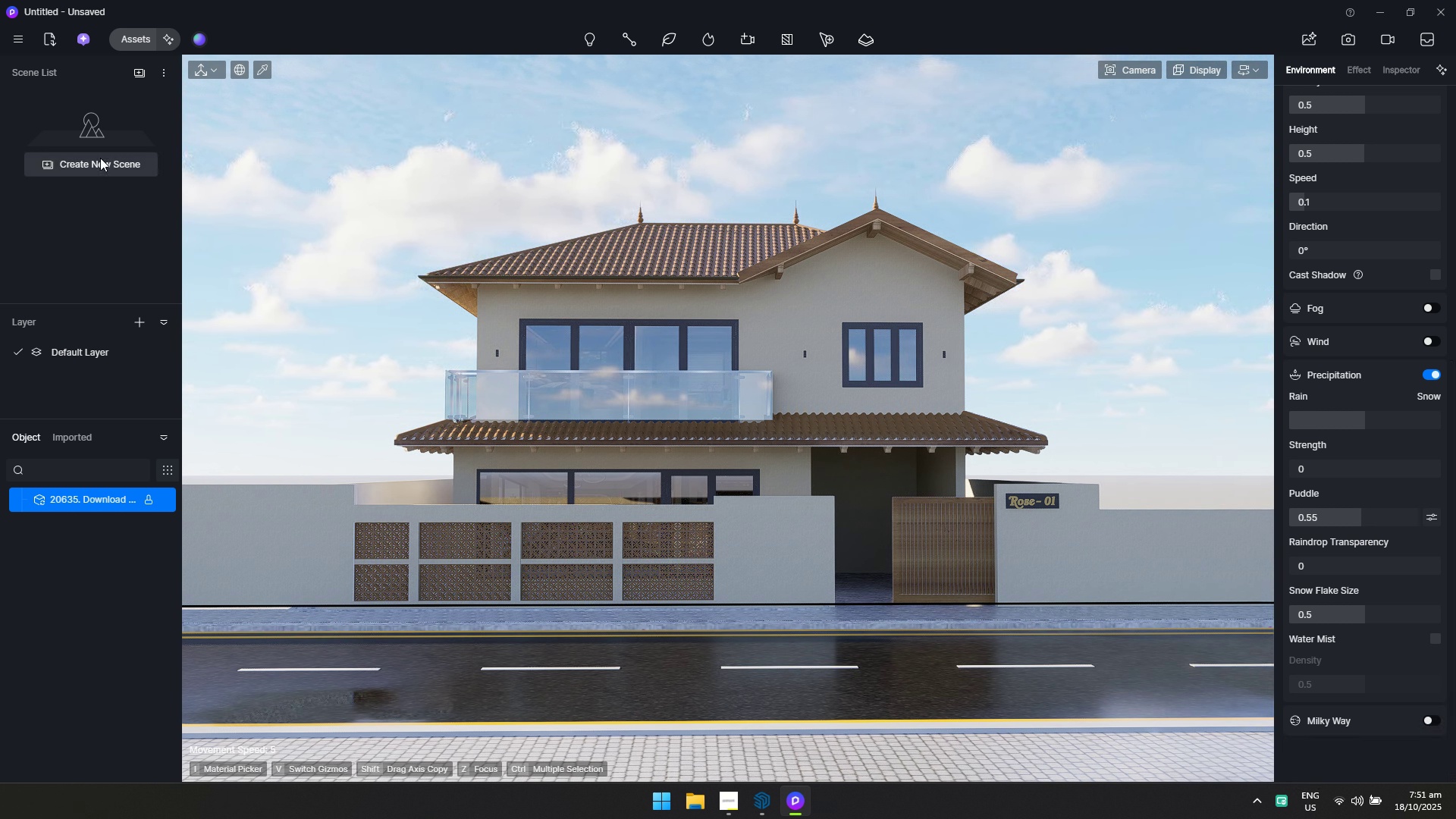 
left_click([81, 170])
 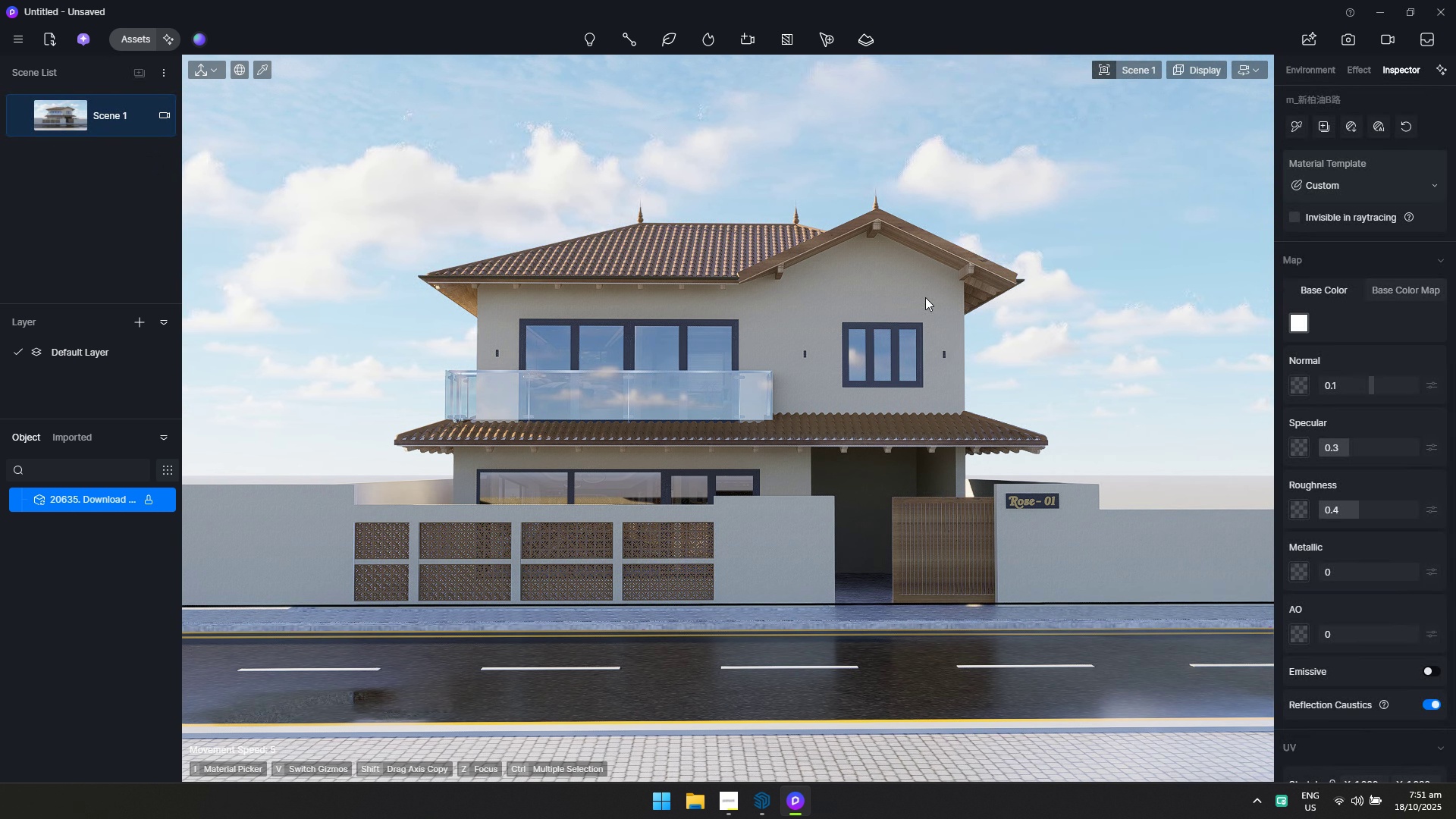 
hold_key(key=W, duration=0.64)
 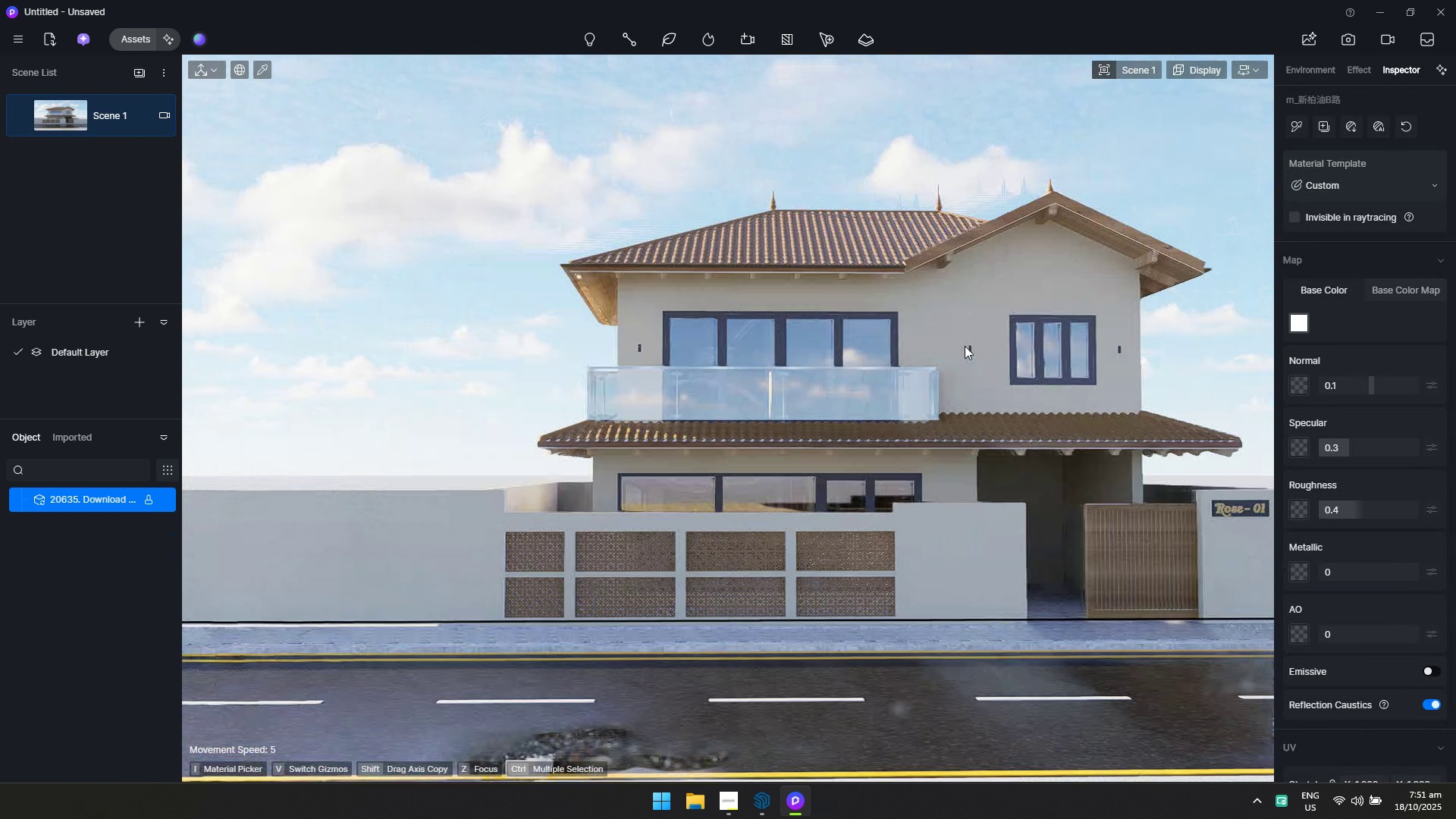 
hold_key(key=A, duration=1.21)
 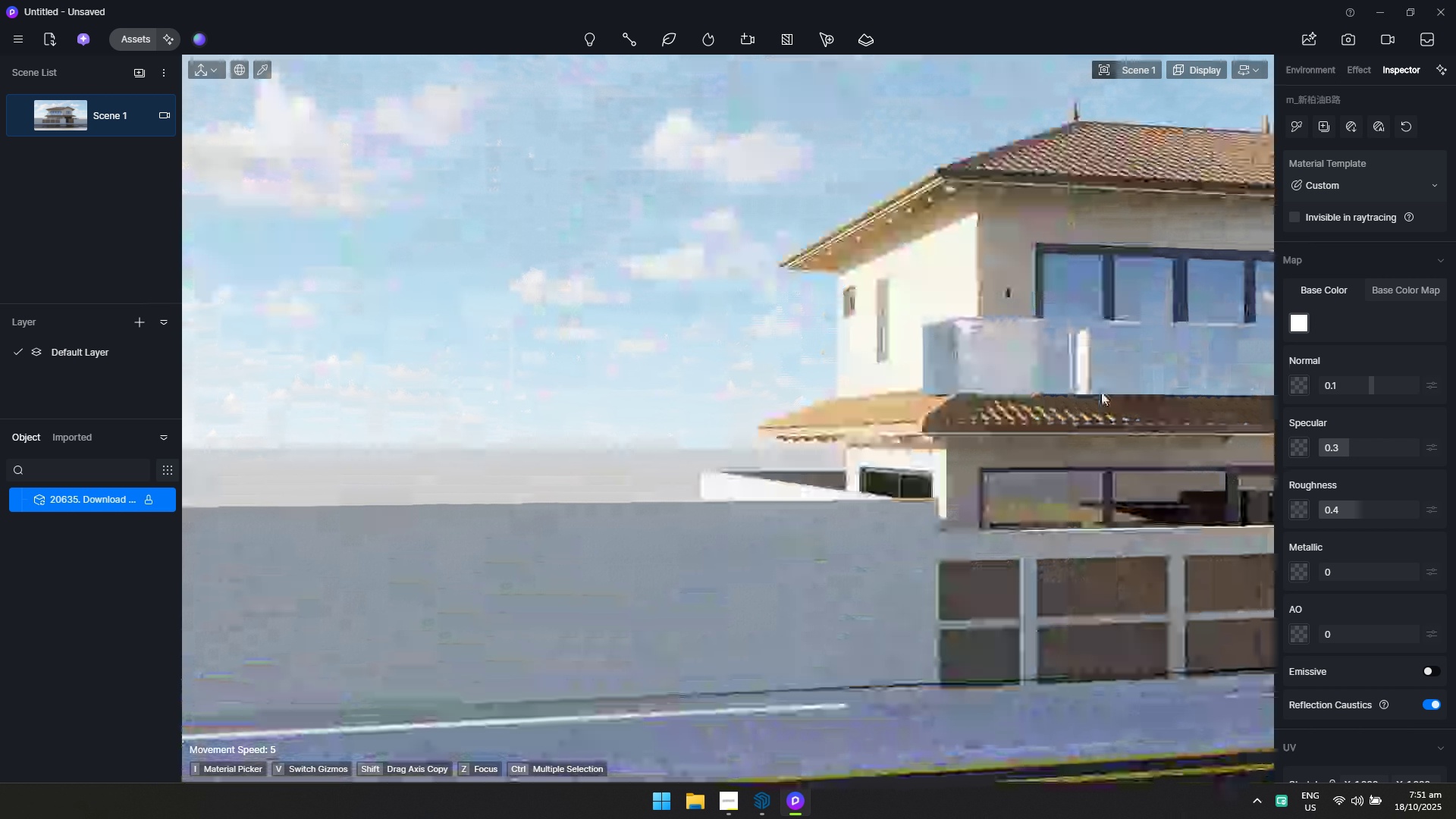 
hold_key(key=ShiftLeft, duration=1.89)
 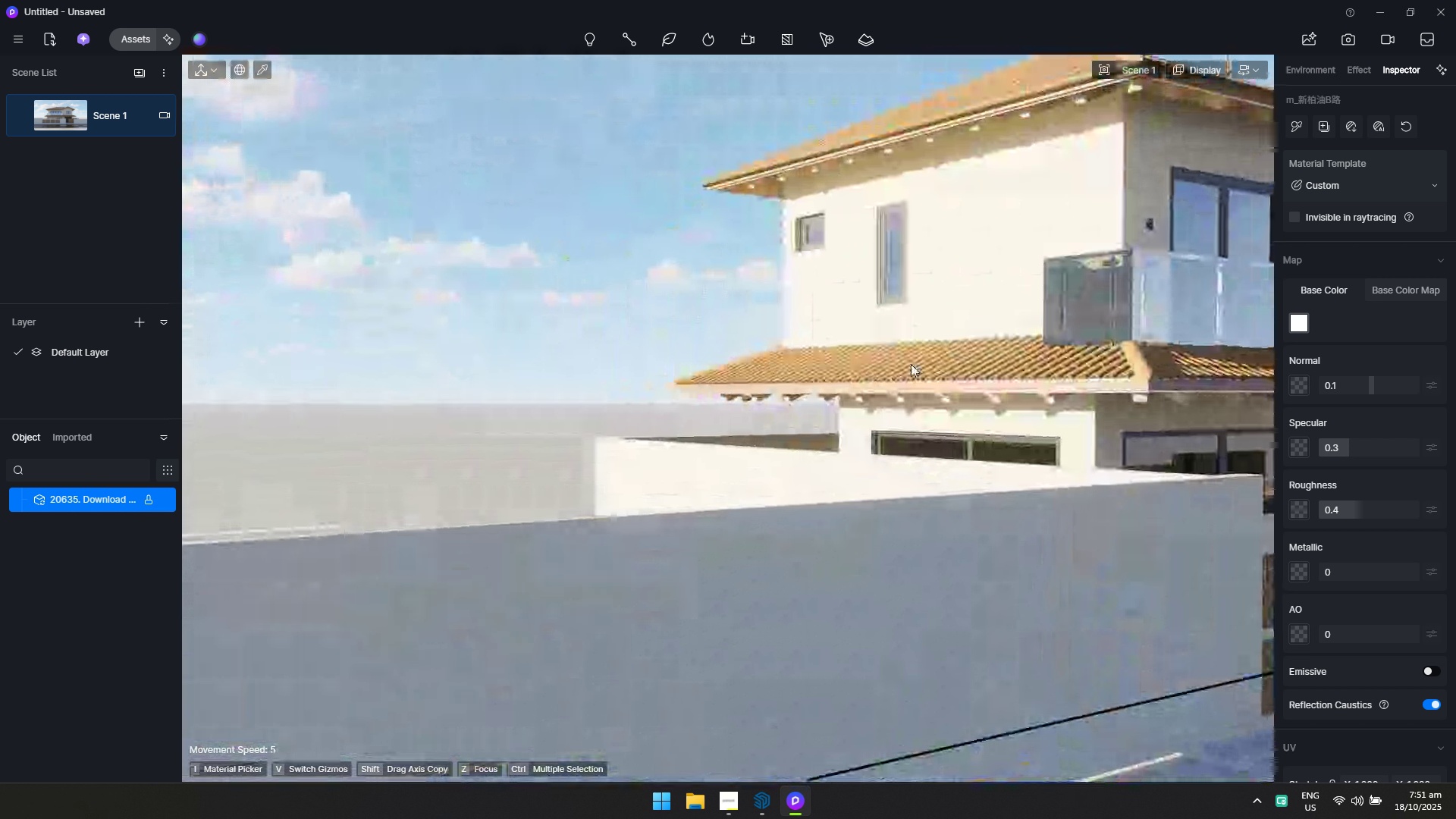 
hold_key(key=W, duration=1.0)
 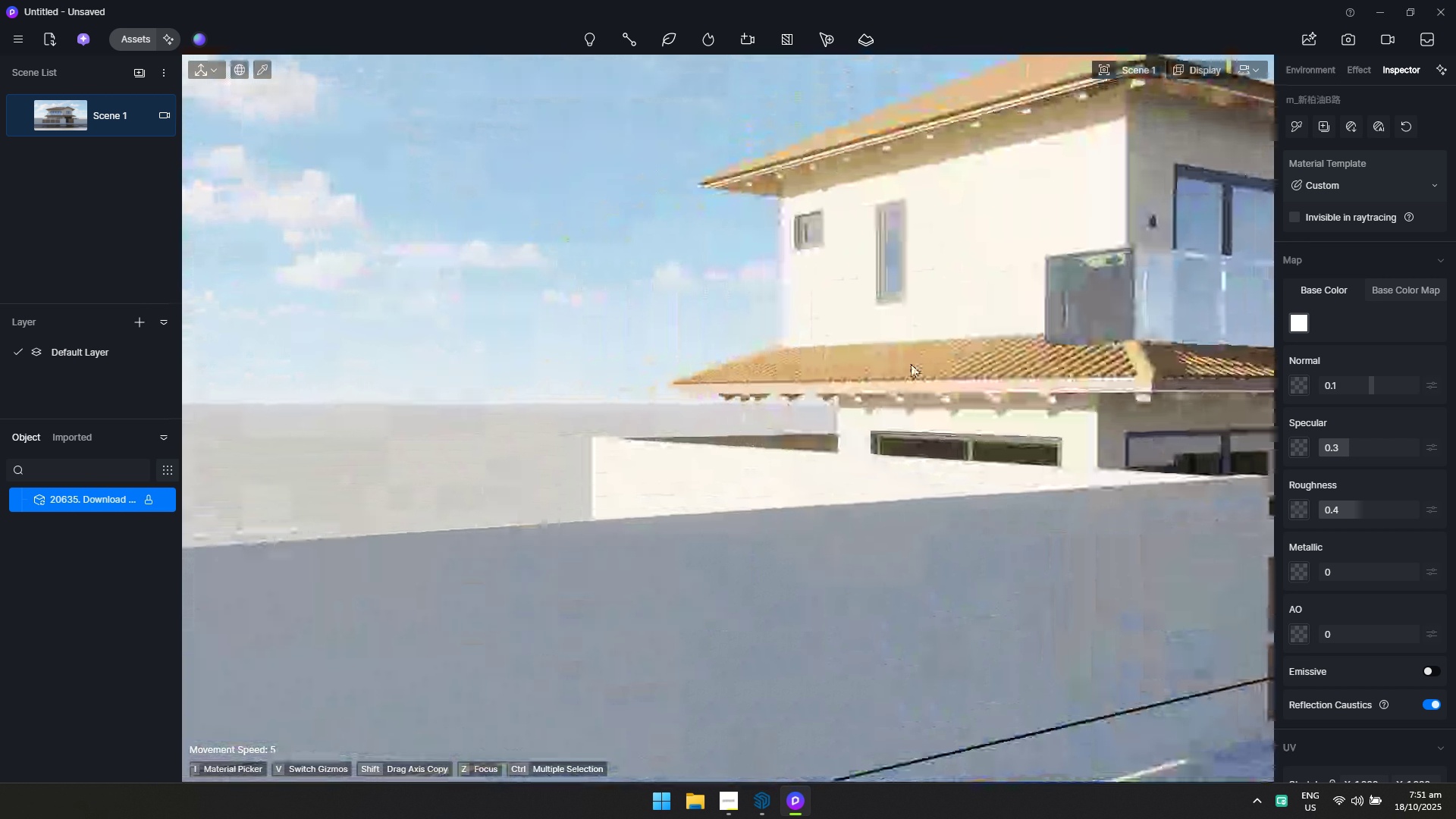 
hold_key(key=A, duration=0.69)
 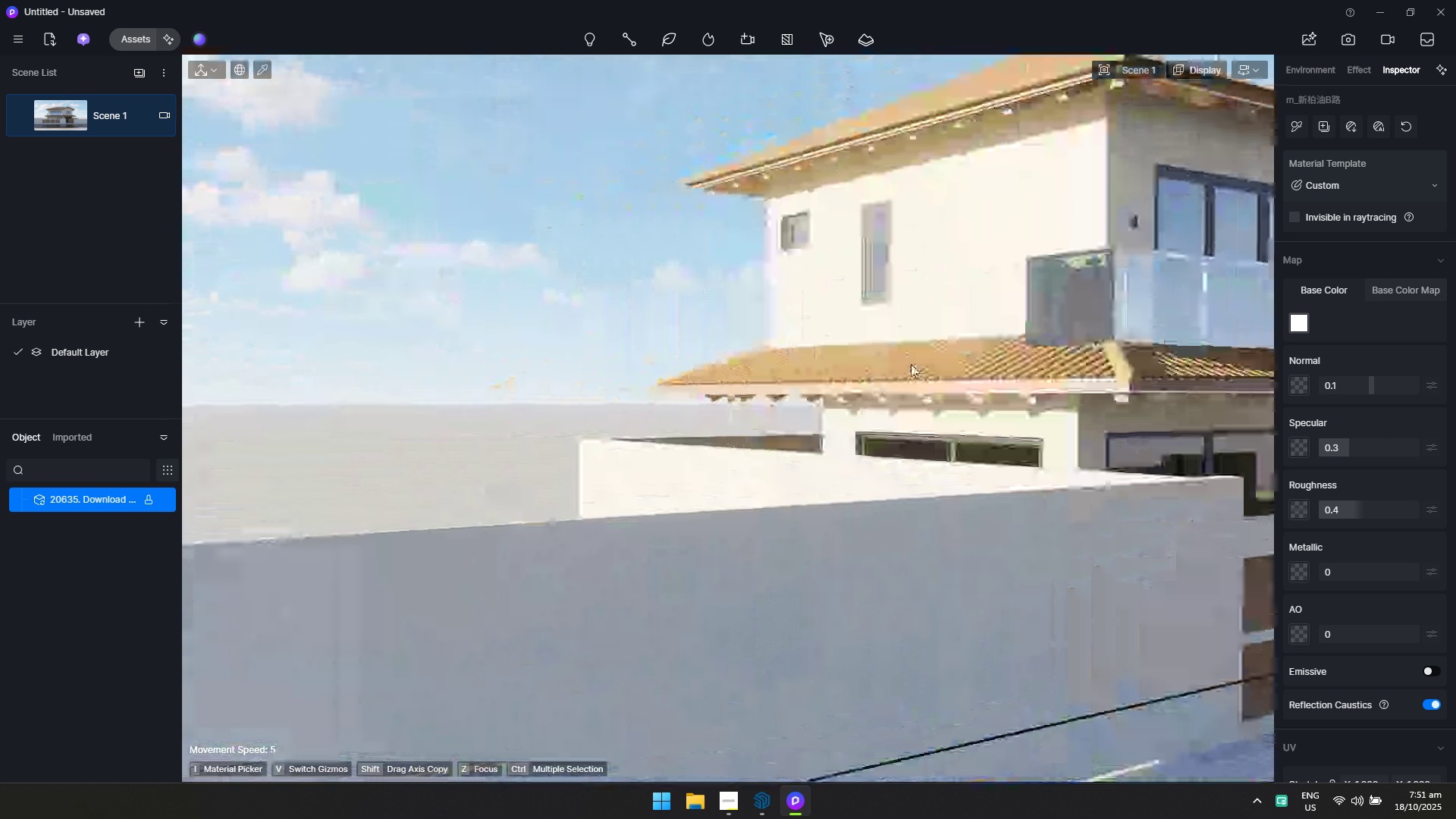 
key(S)
 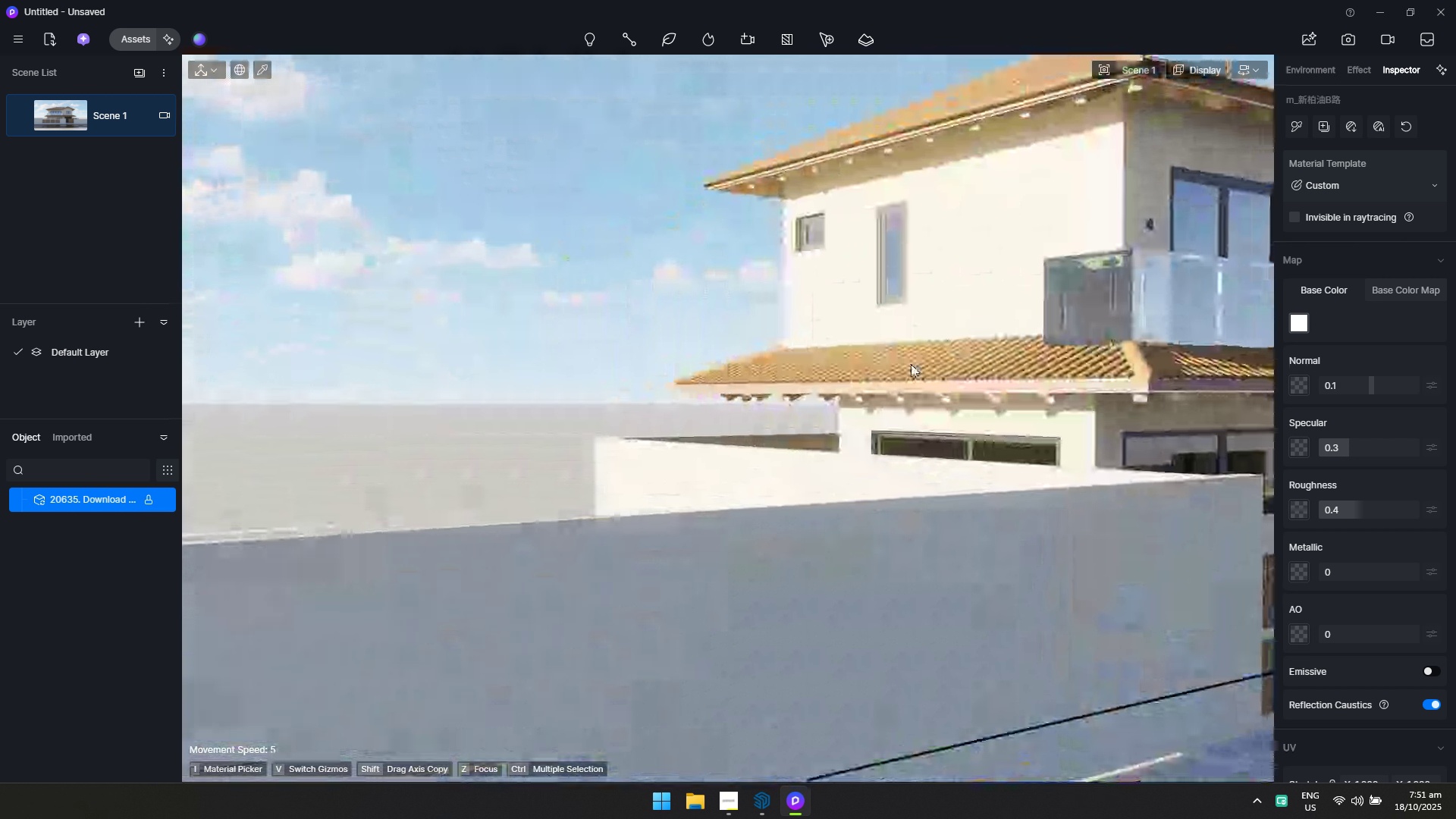 
hold_key(key=D, duration=1.16)
 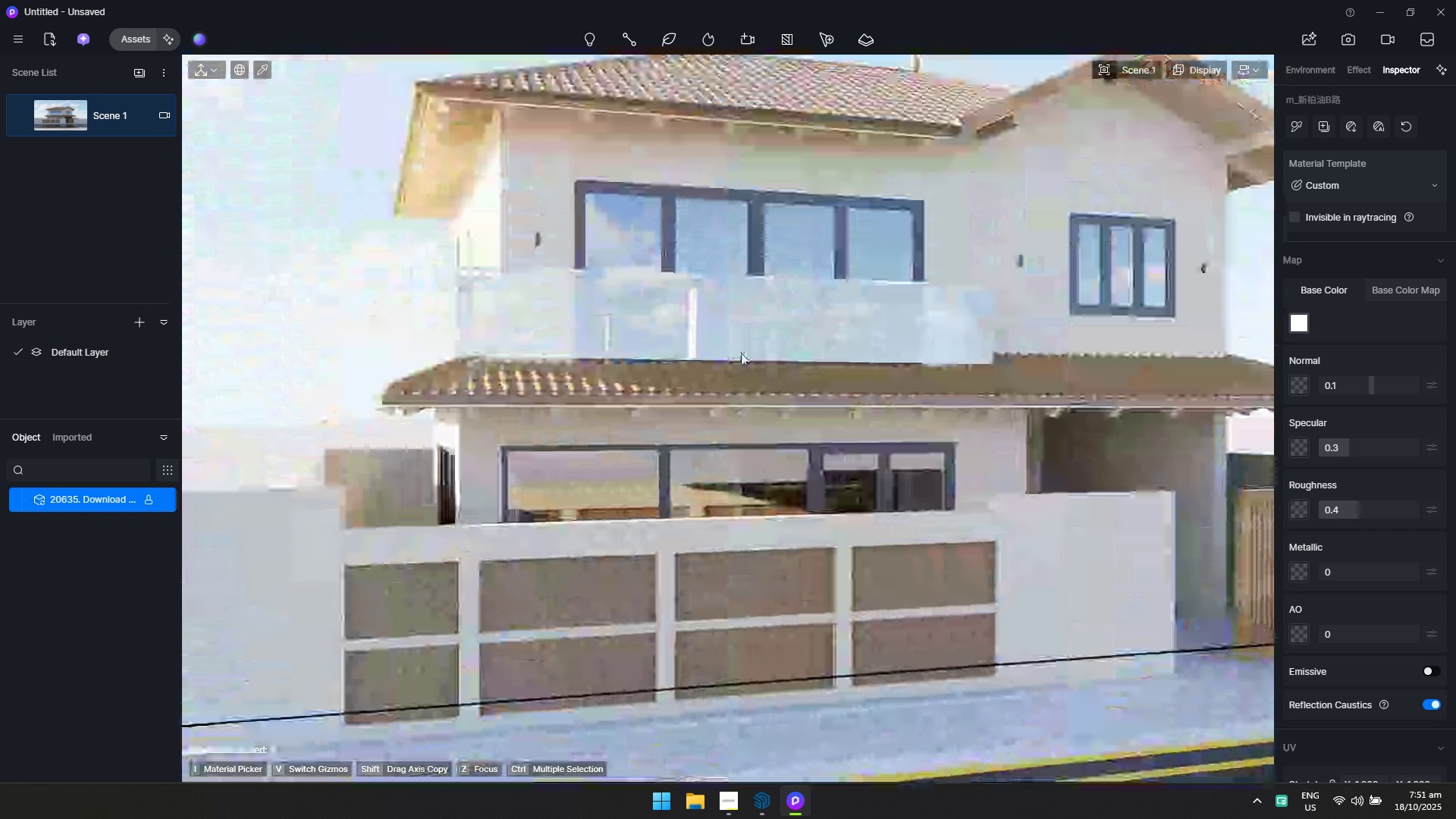 
hold_key(key=ShiftLeft, duration=0.84)
 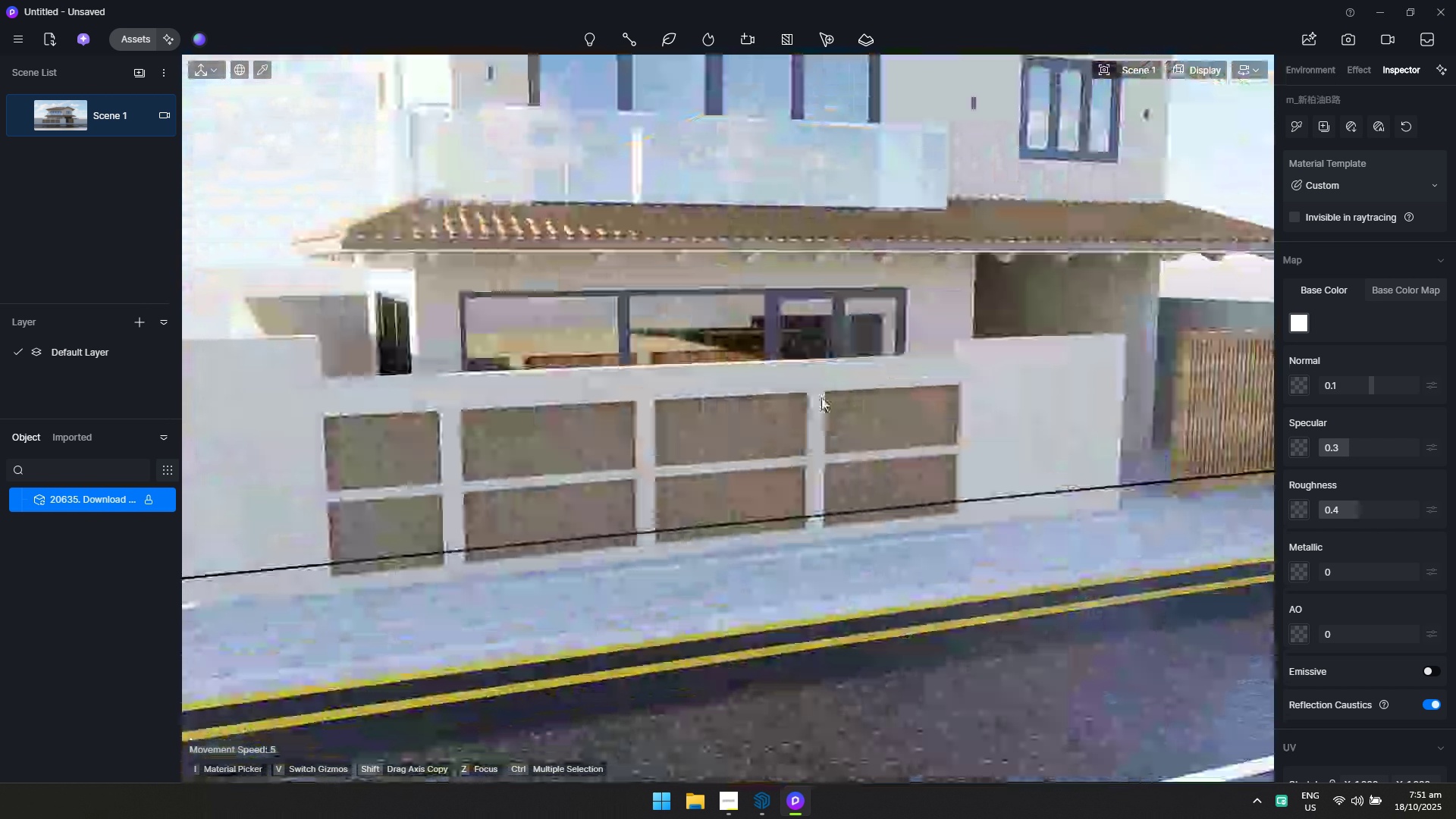 
hold_key(key=D, duration=0.9)
 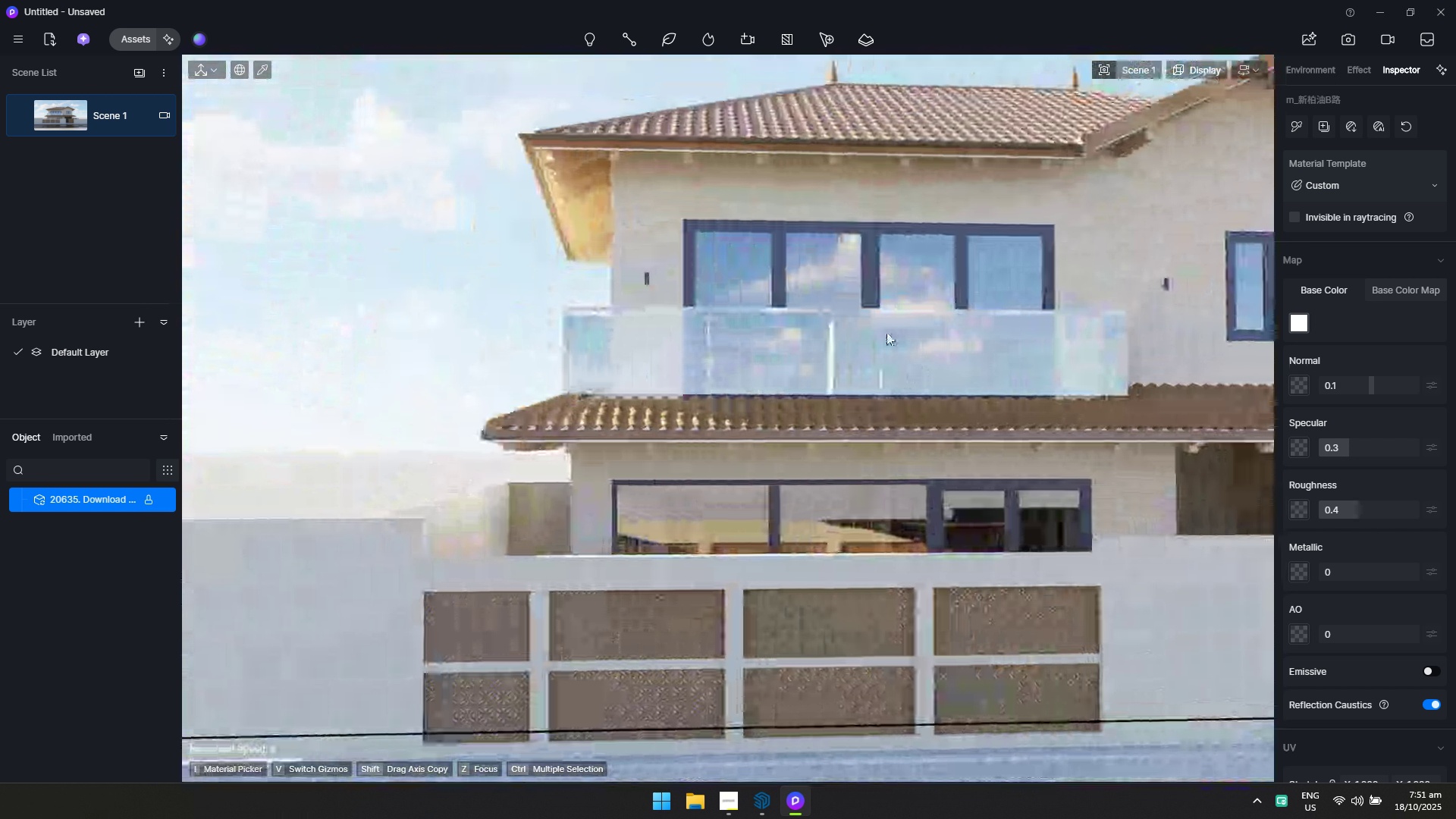 
hold_key(key=W, duration=1.5)
 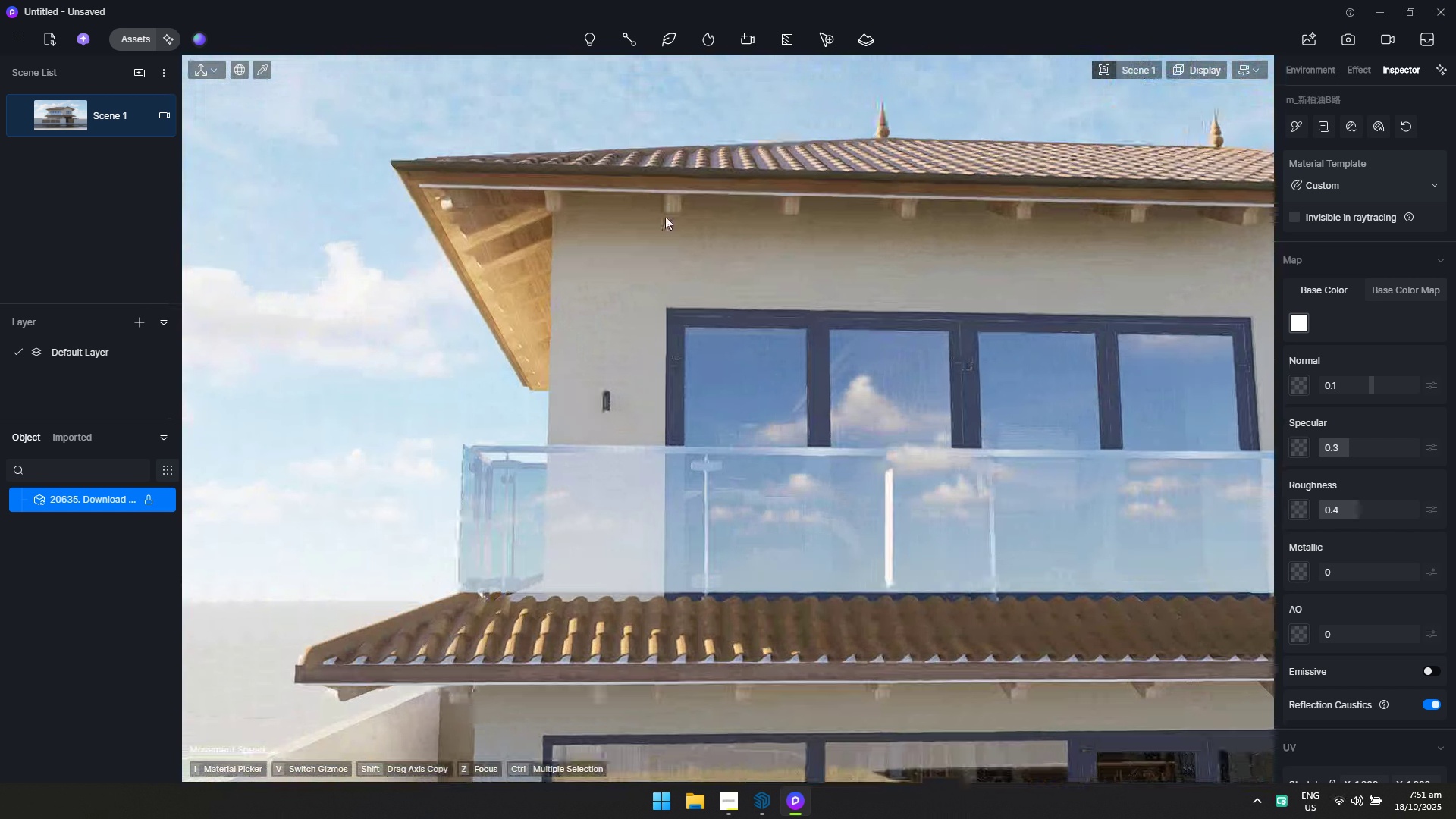 
hold_key(key=W, duration=1.51)
 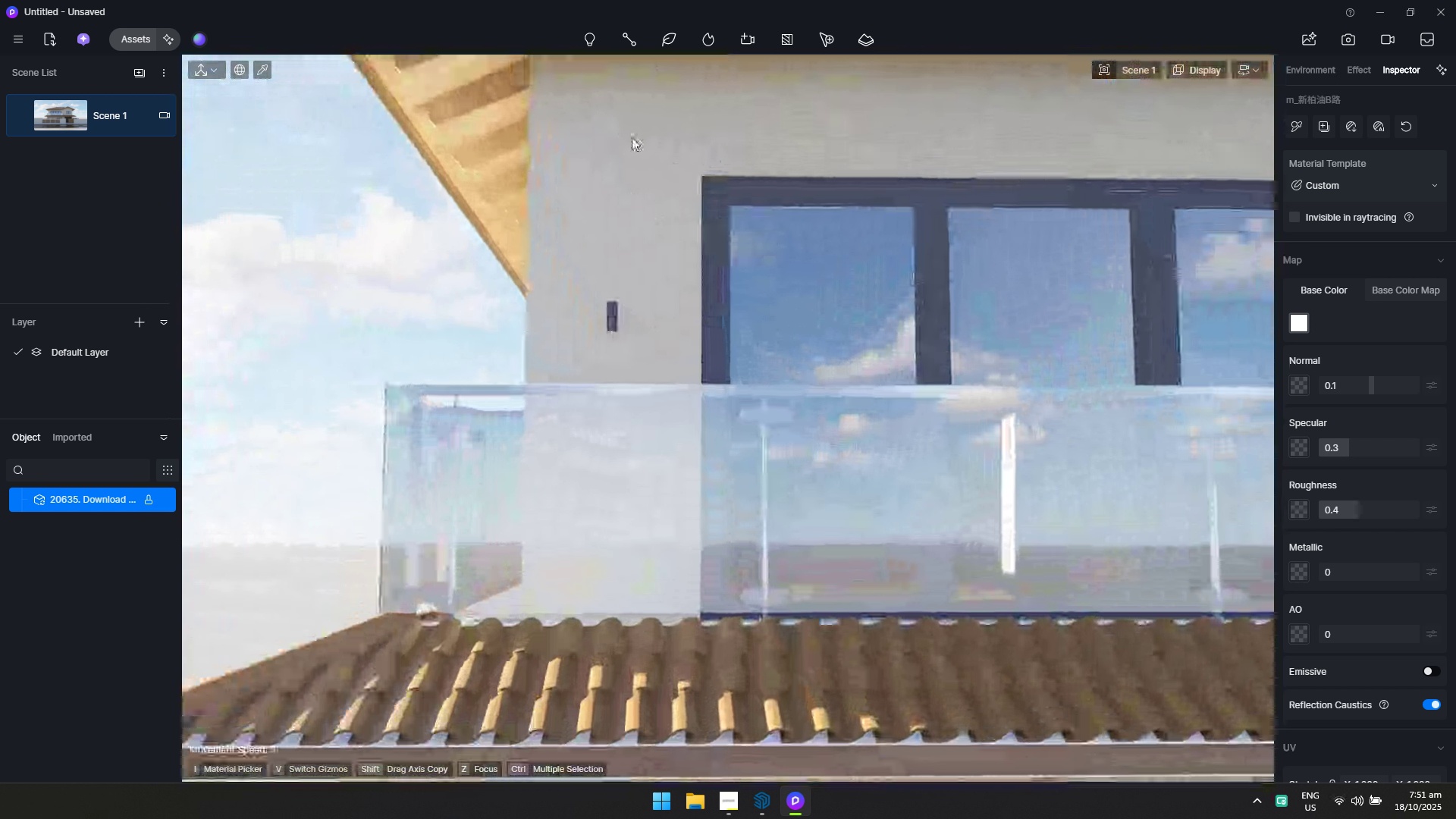 
hold_key(key=W, duration=0.34)
 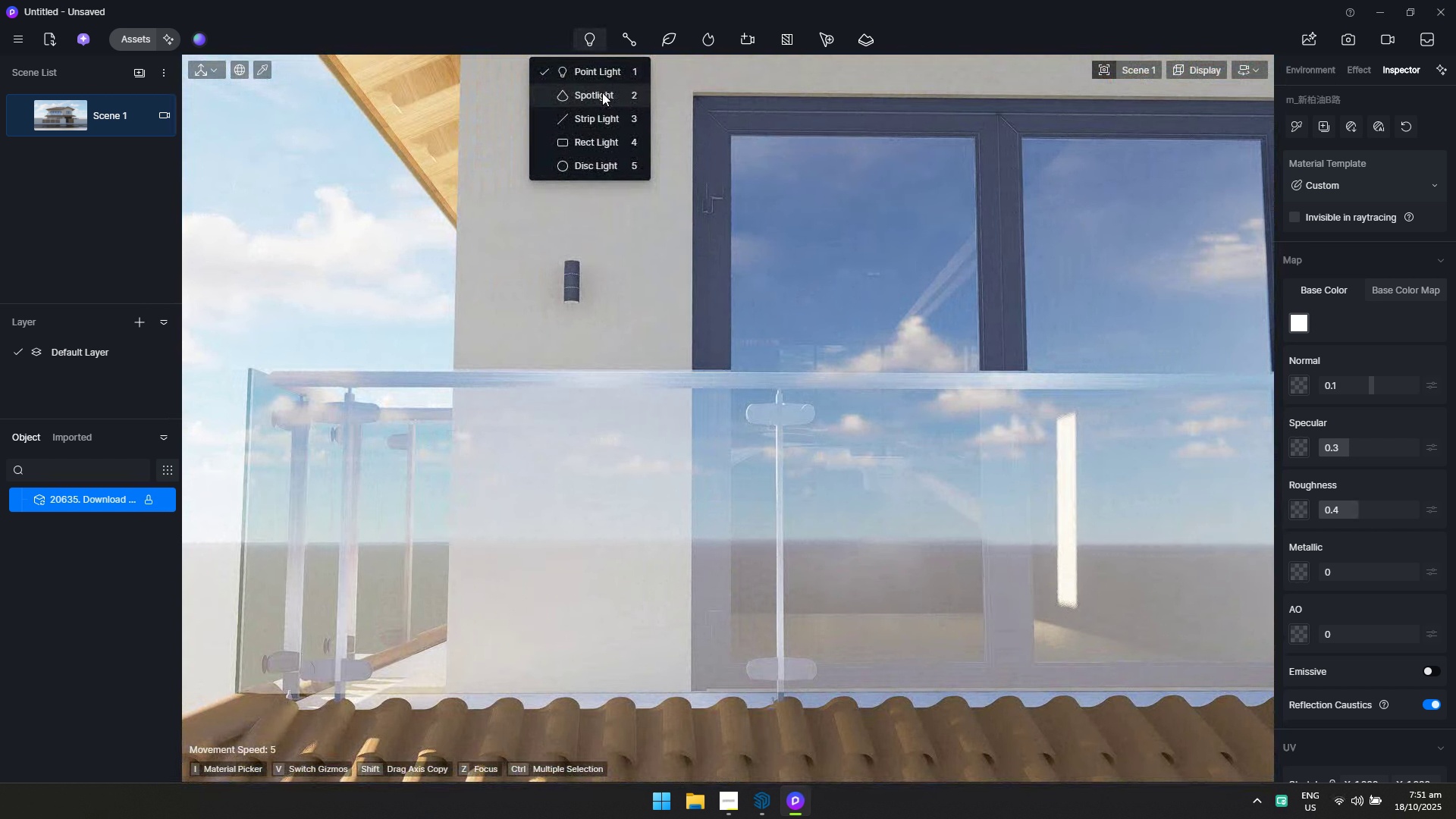 
hold_key(key=W, duration=0.34)
 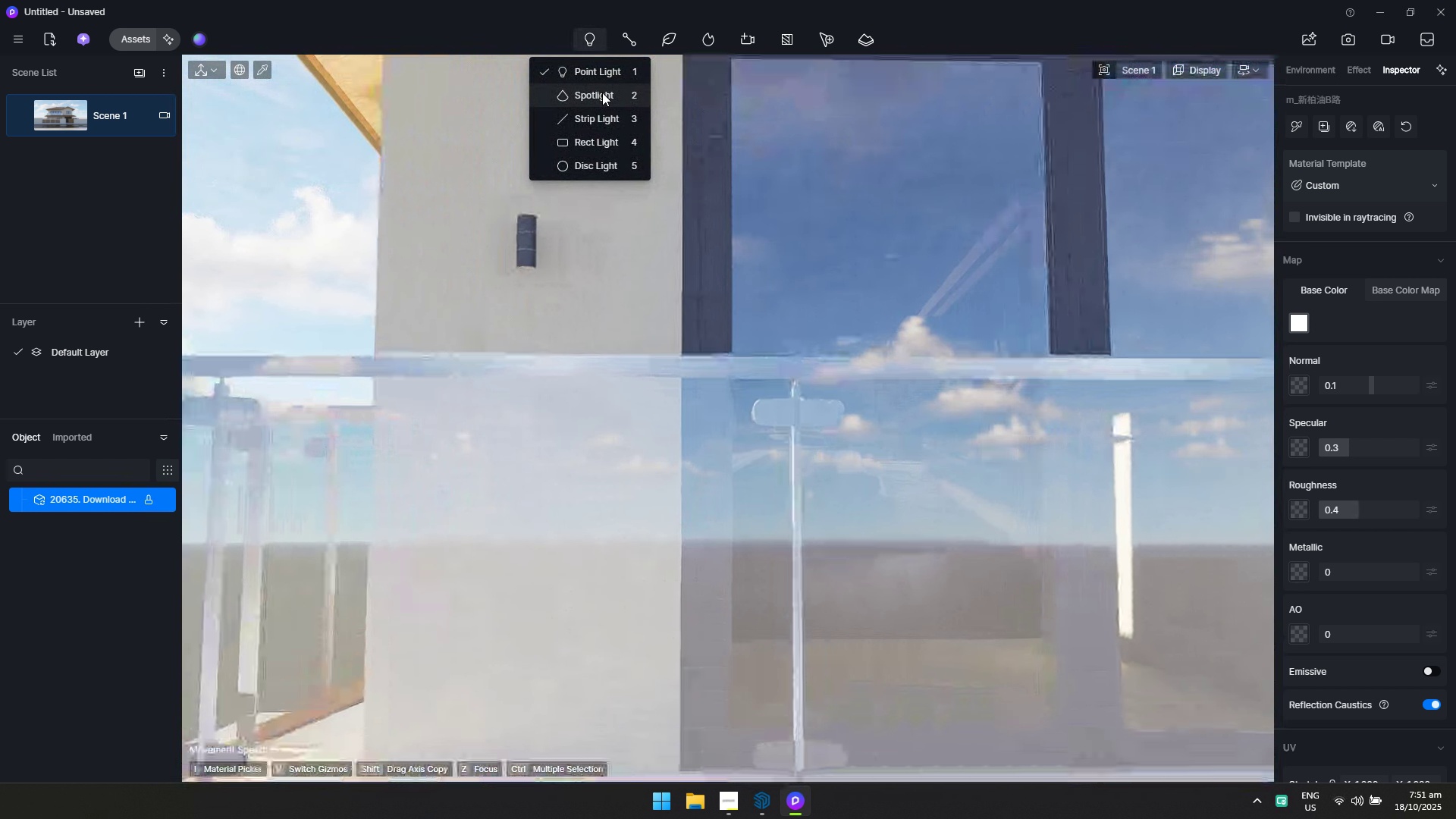 
left_click([602, 93])
 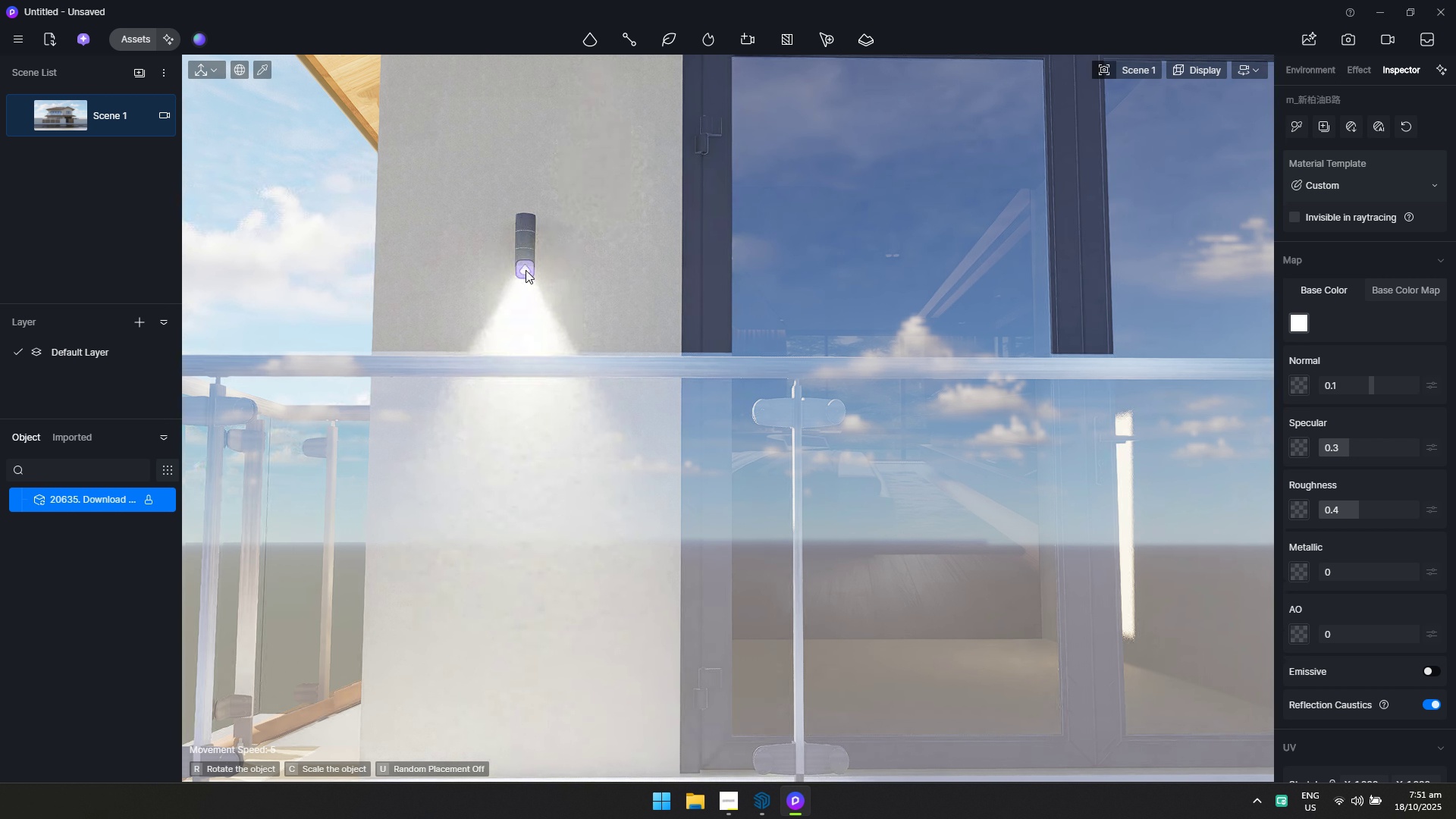 
left_click([526, 270])
 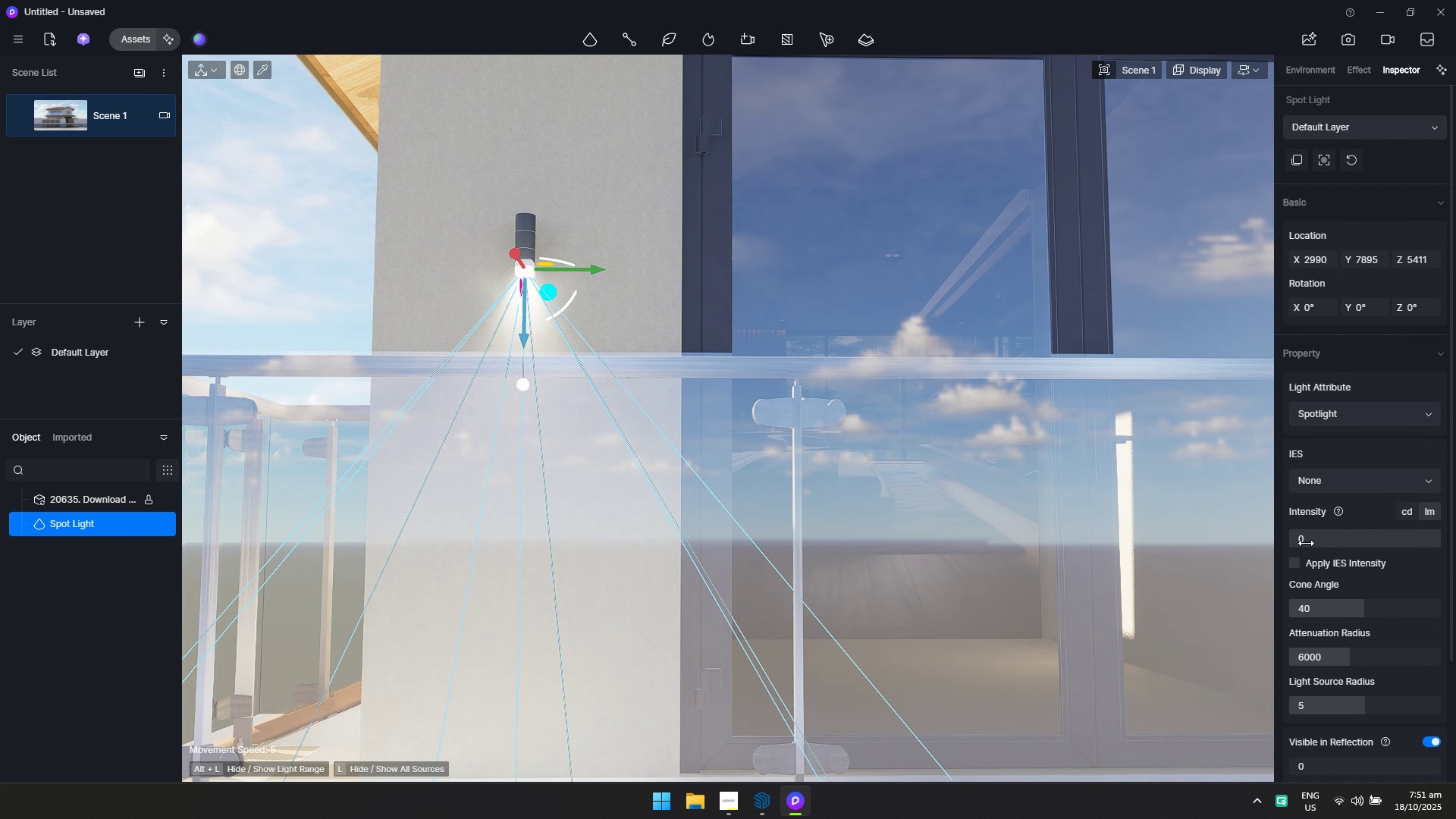 
wait(7.43)
 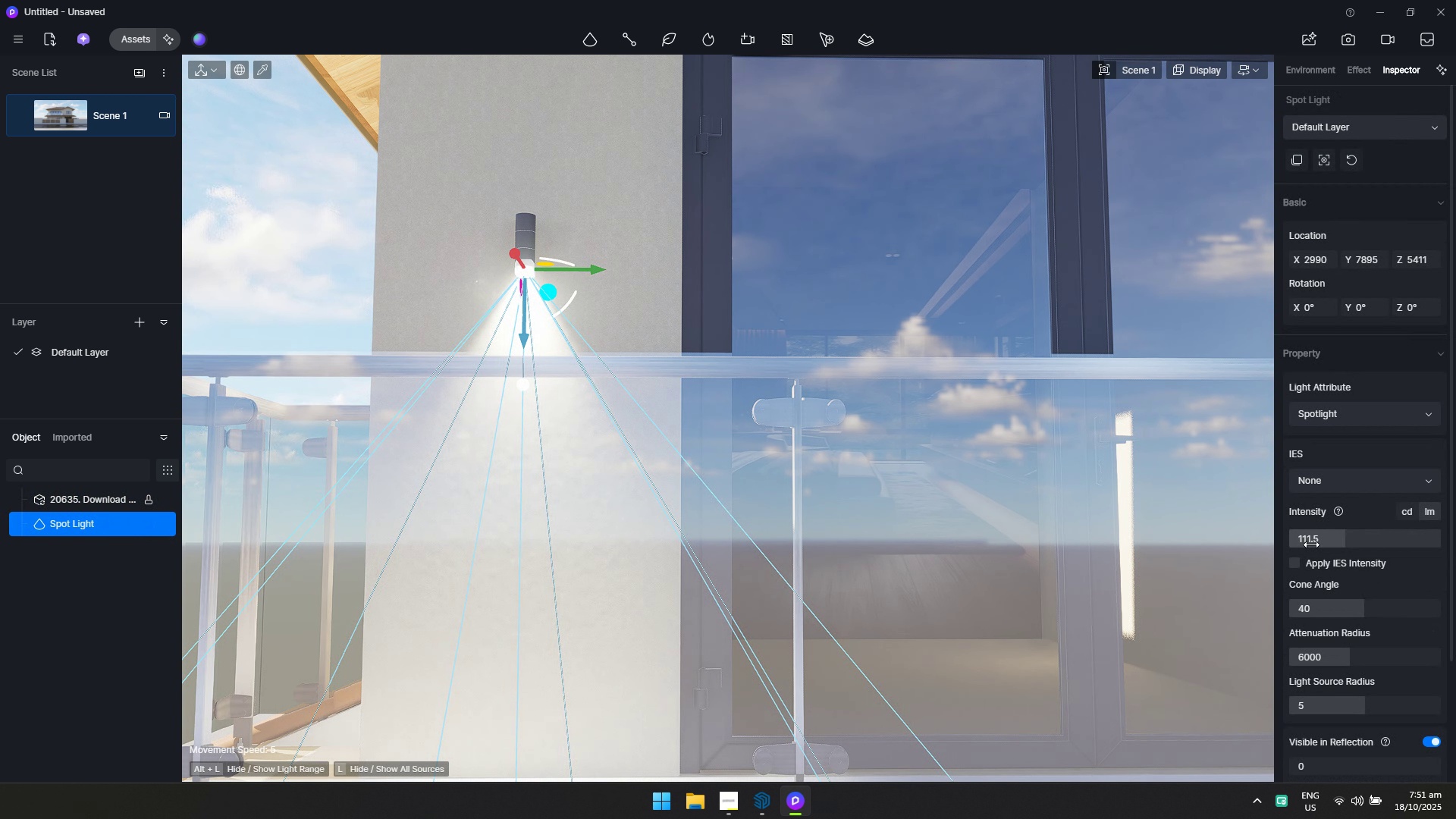 
hold_key(key=Q, duration=0.45)
 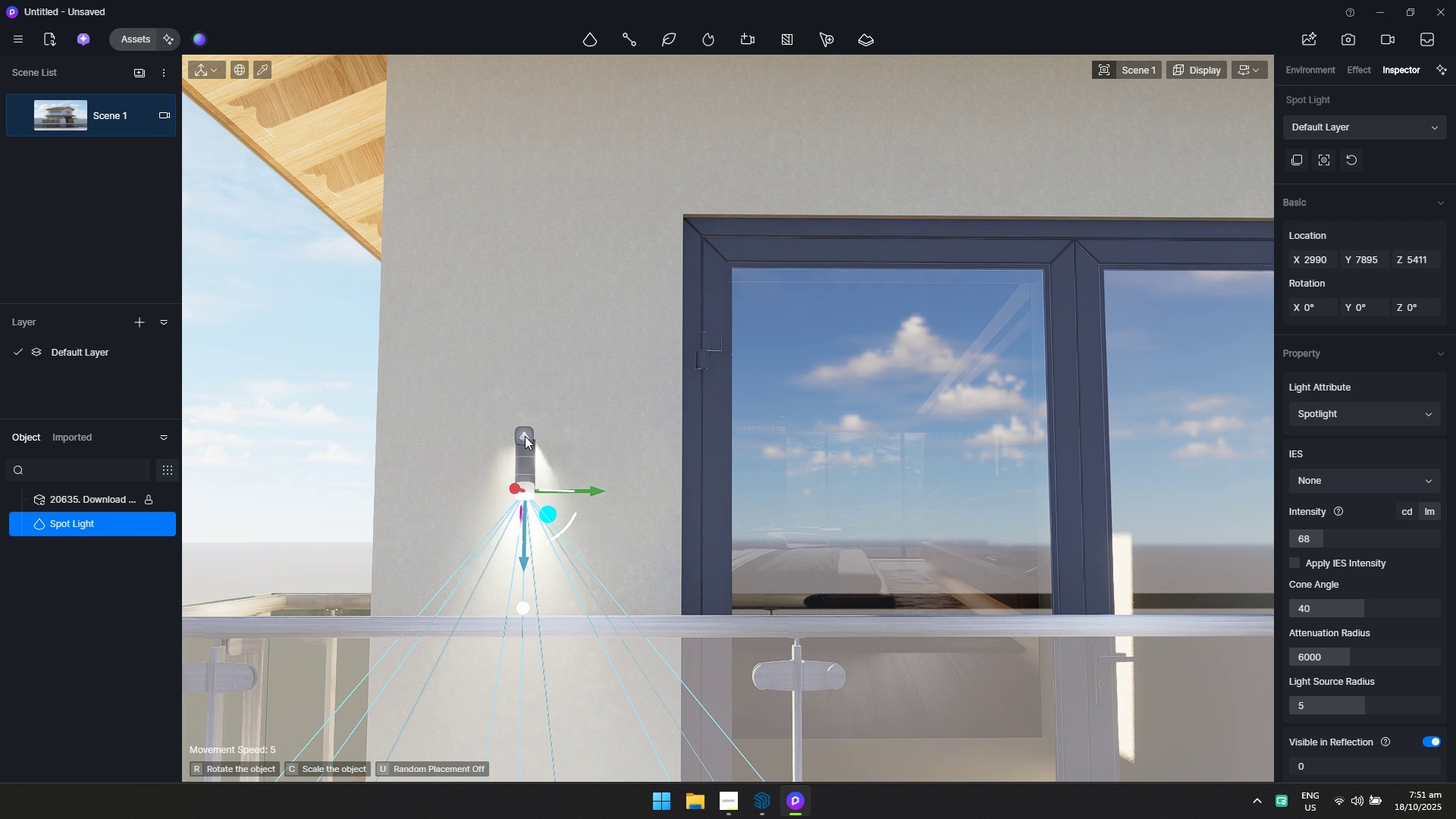 
wait(5.18)
 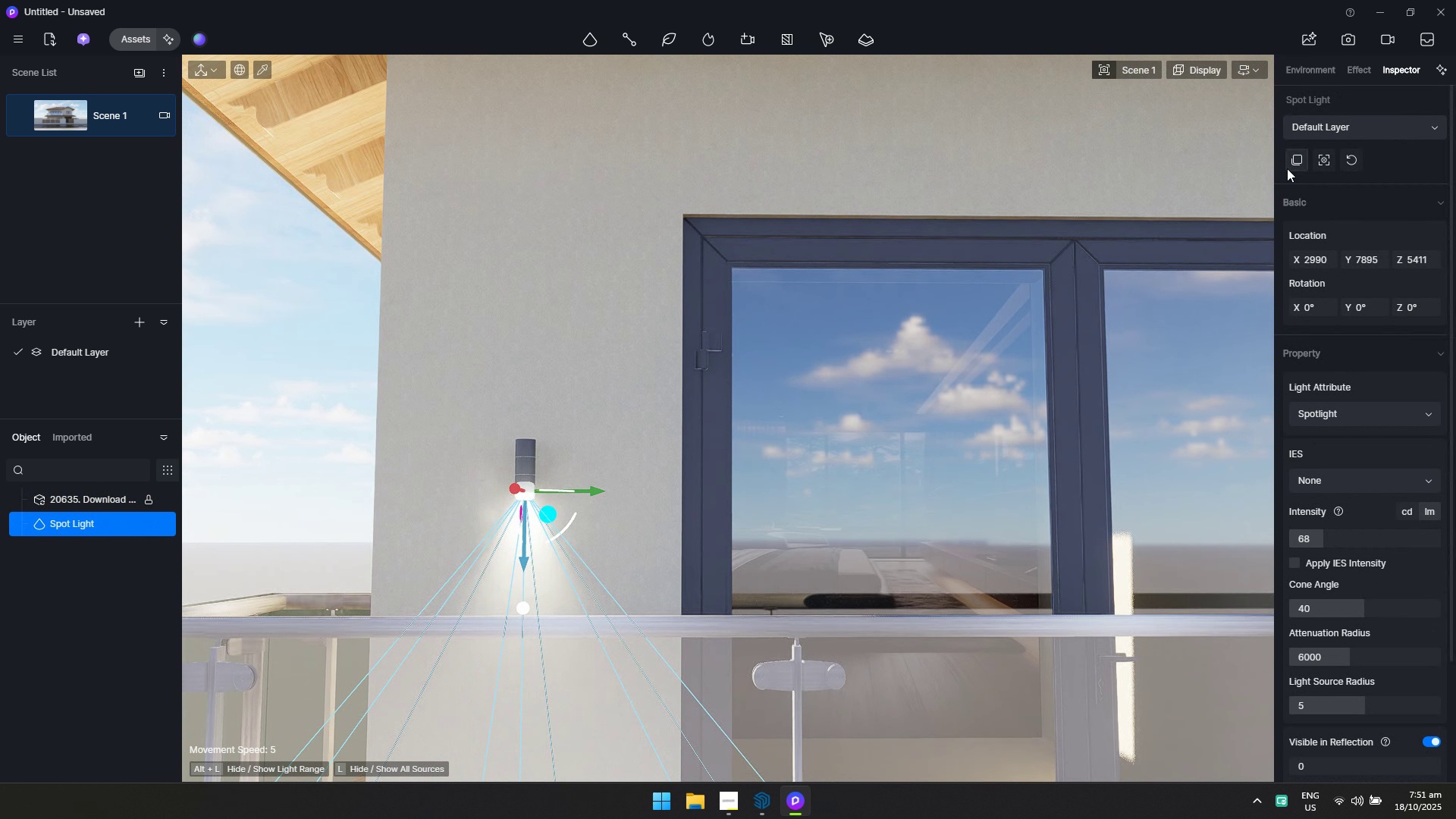 
left_click([526, 436])
 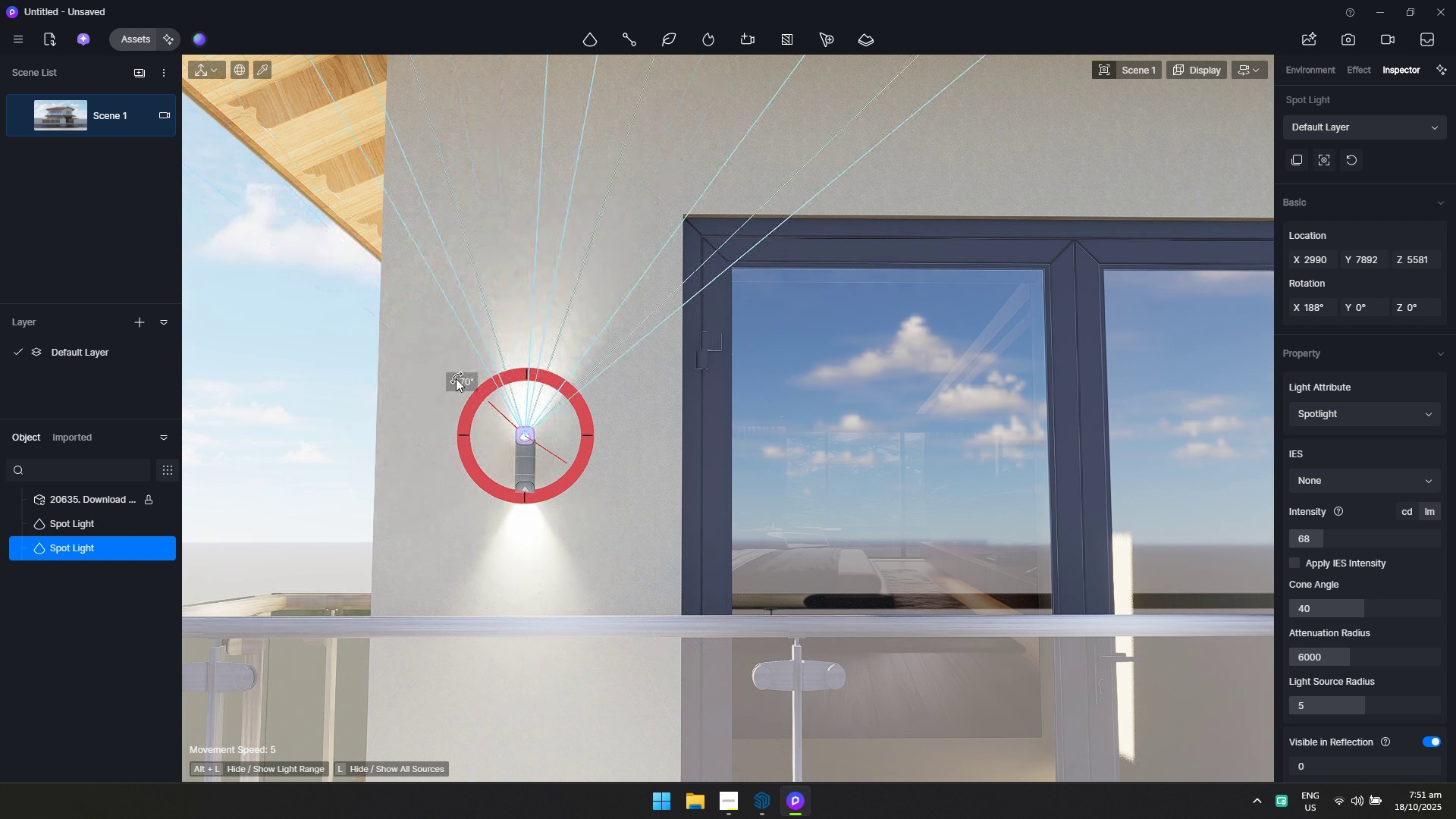 
wait(5.23)
 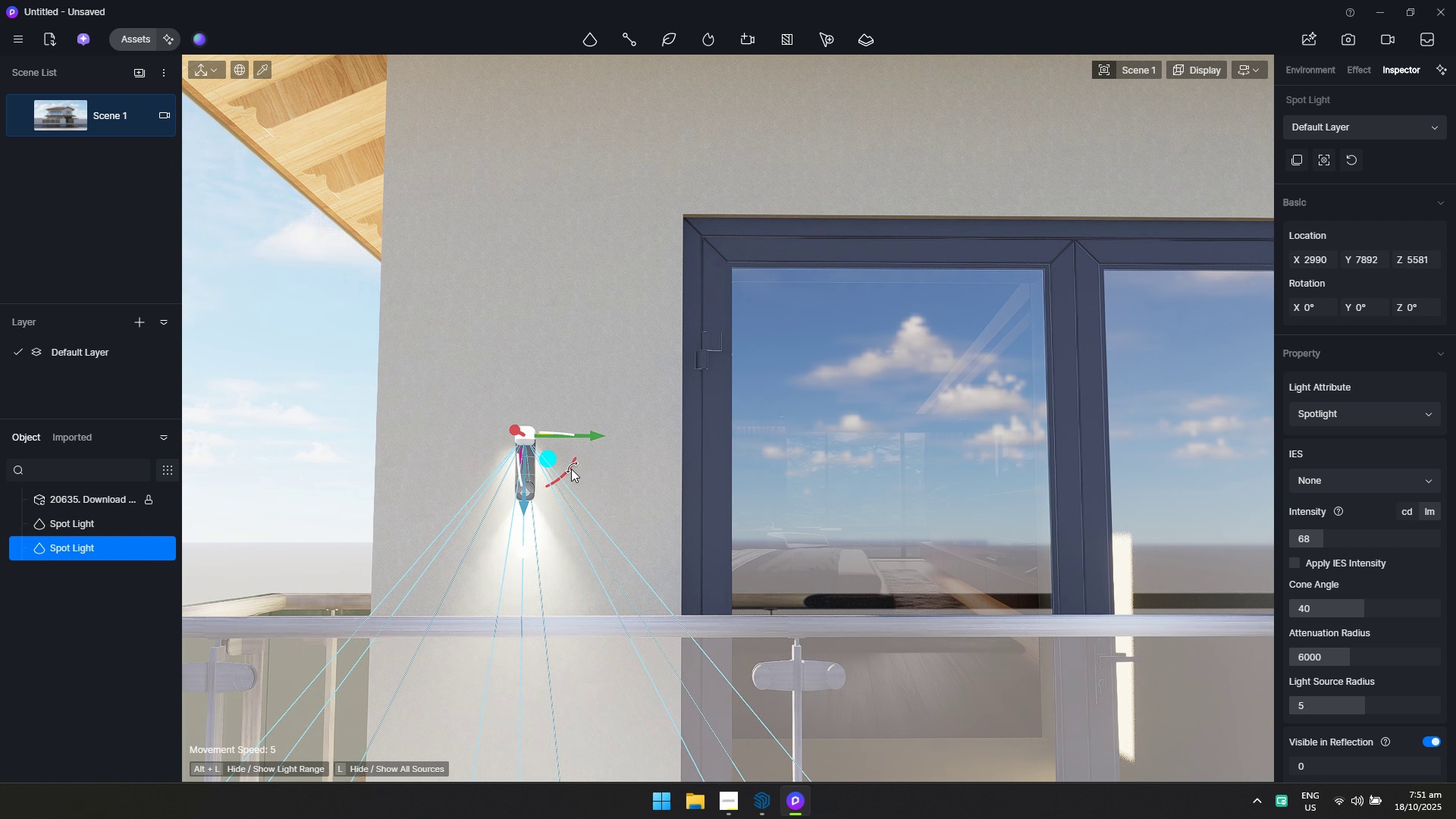 
key(Escape)
 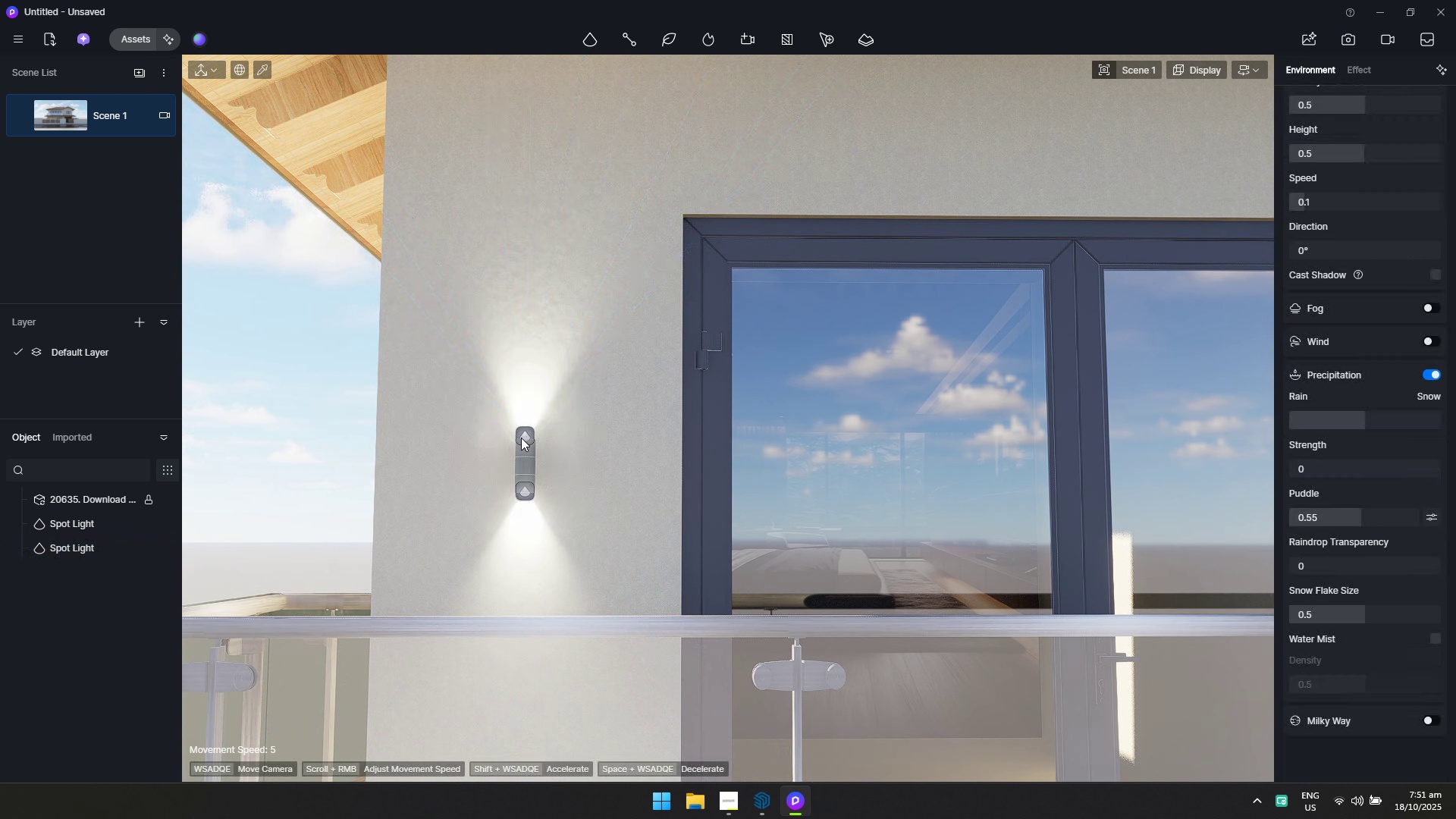 
left_click([521, 438])
 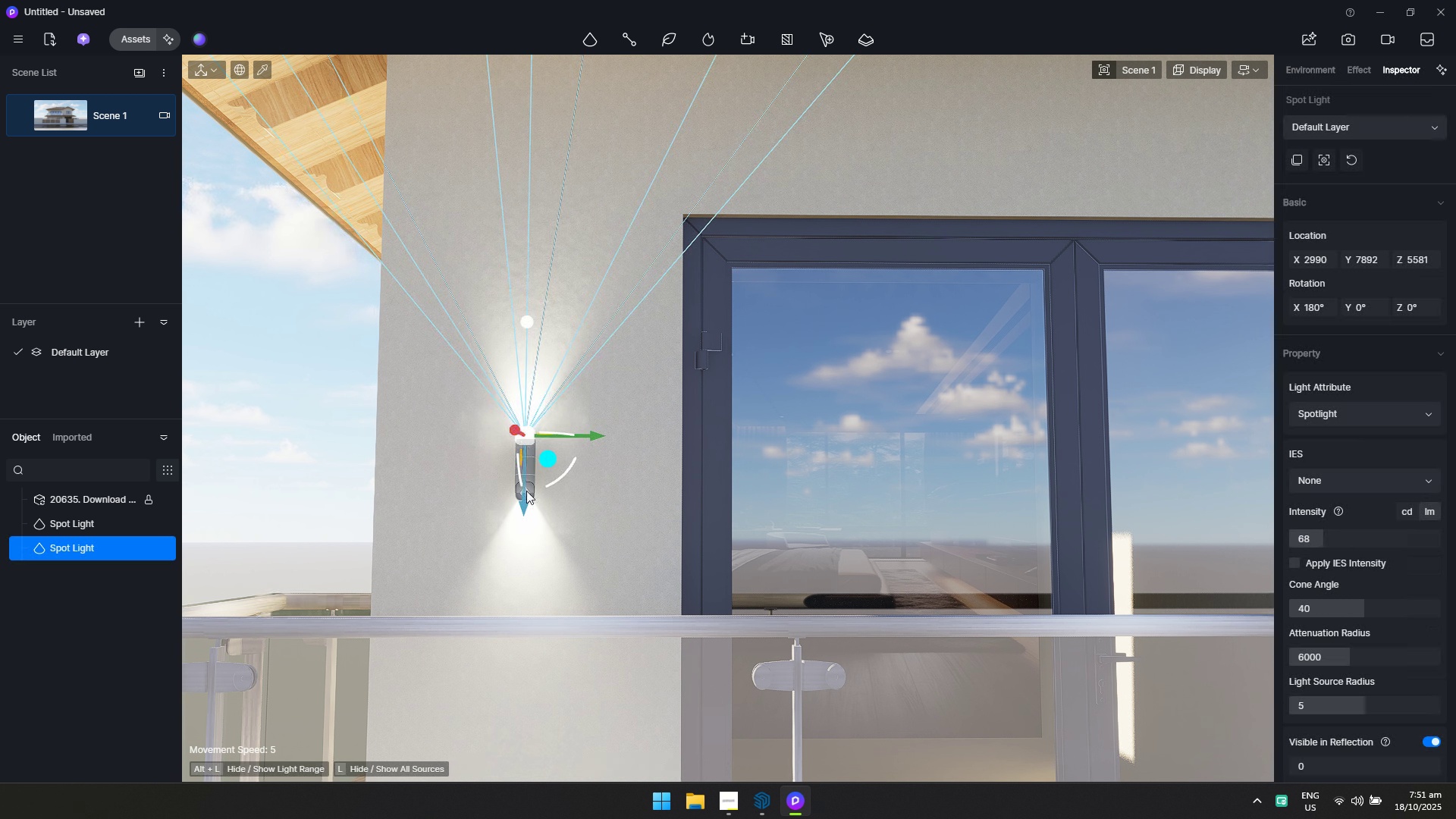 
hold_key(key=ControlLeft, duration=1.0)
left_click([526, 493])
 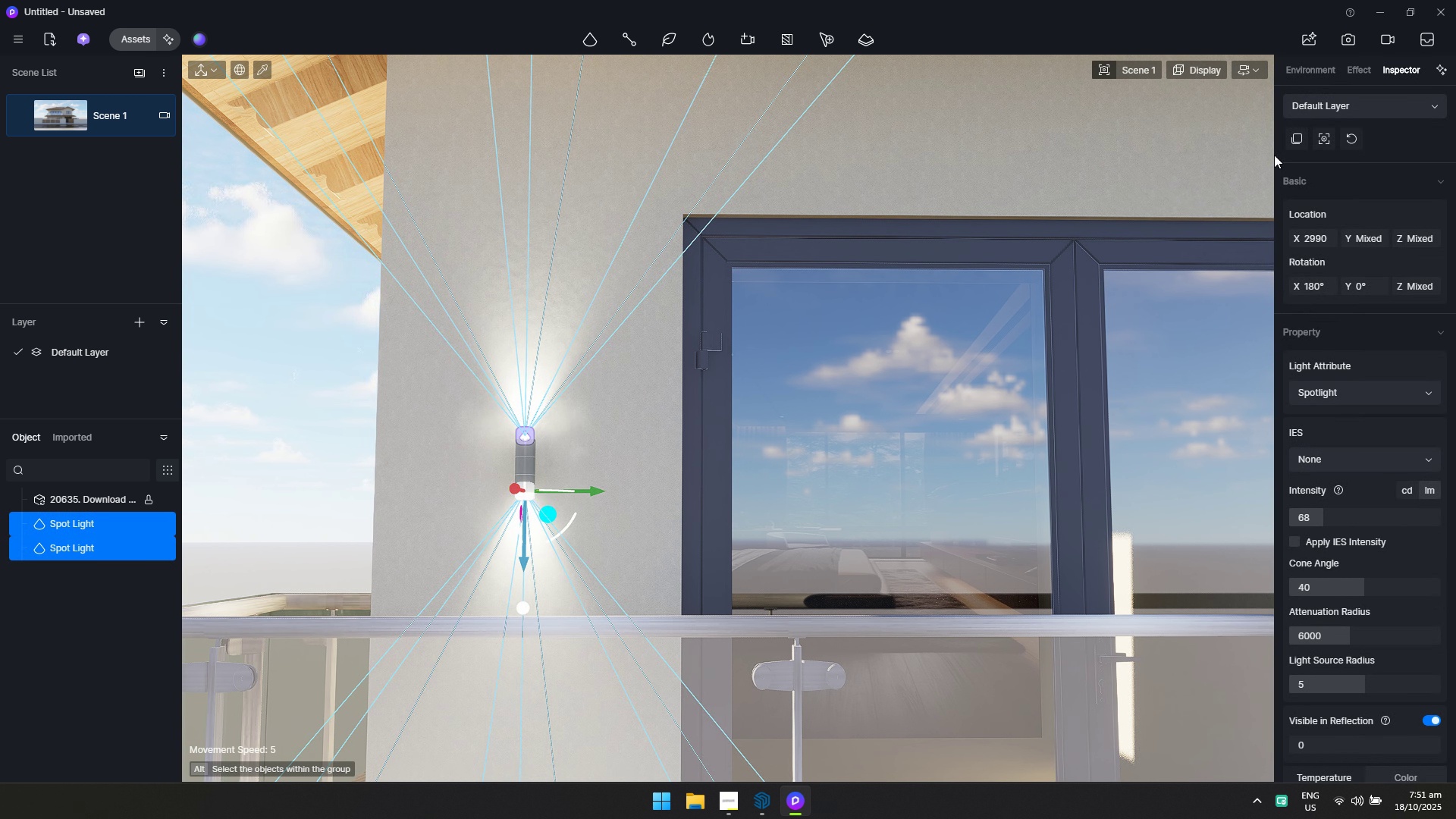 
left_click([1296, 142])
 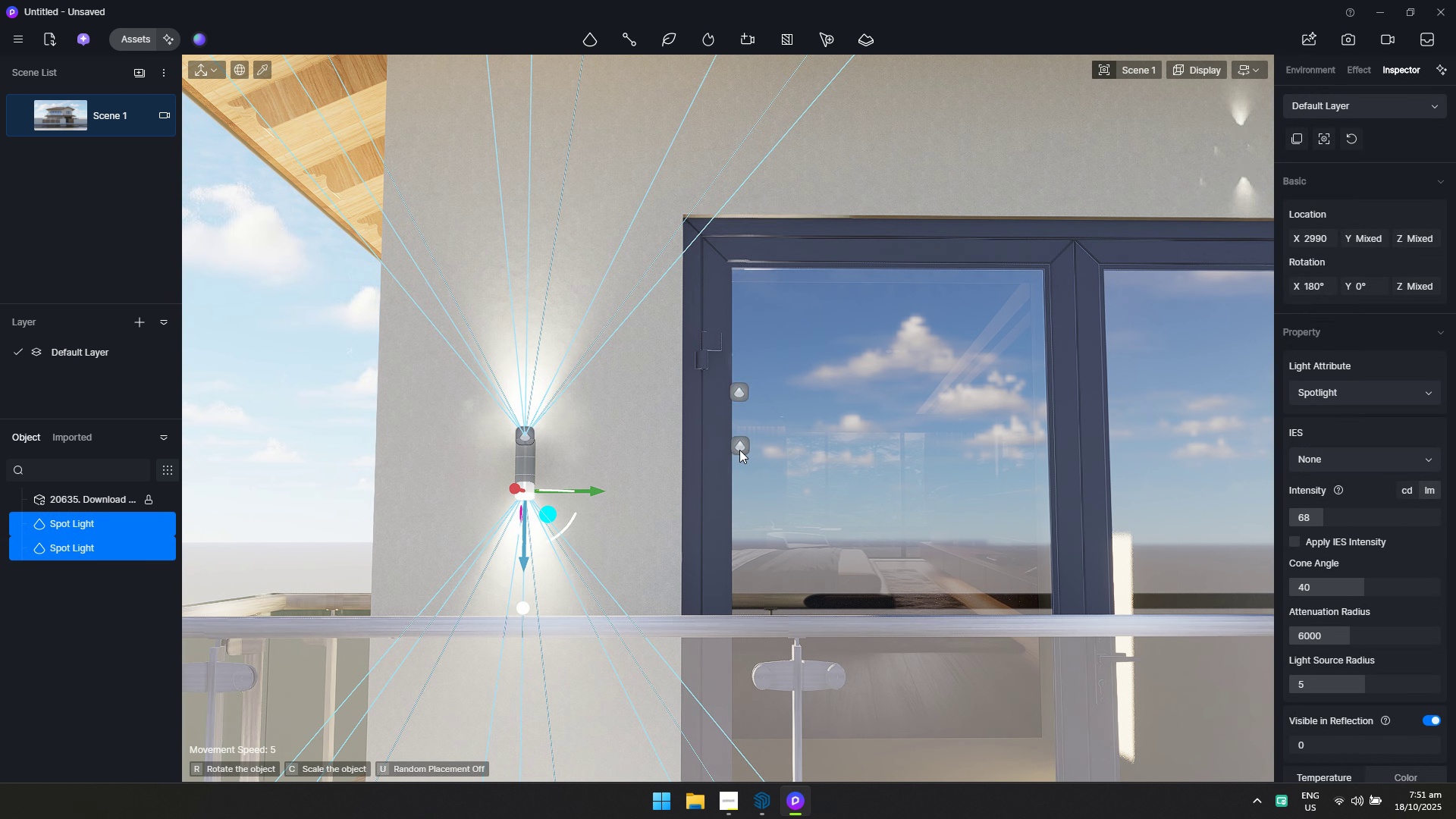 
hold_key(key=D, duration=0.59)
 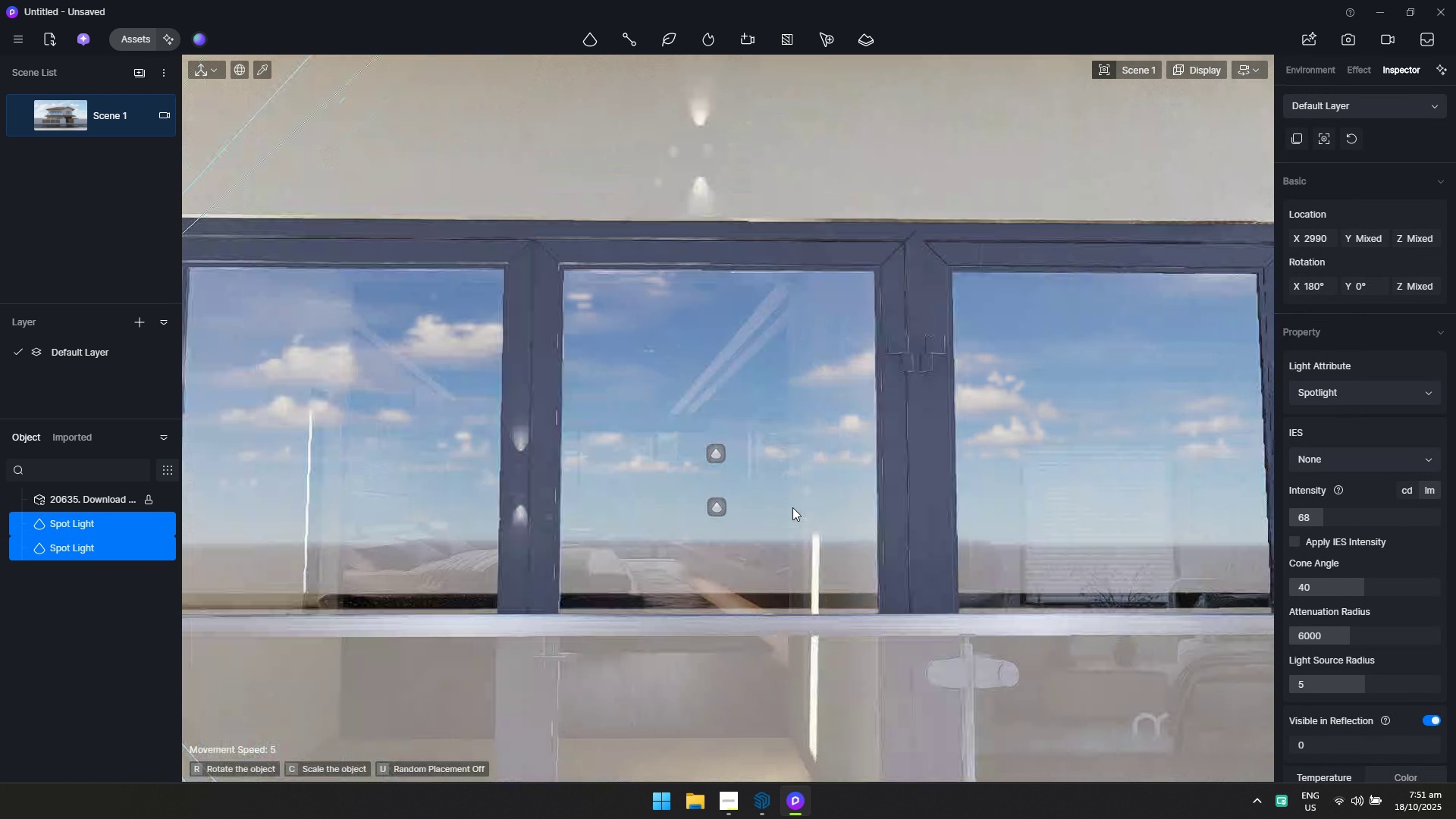 
hold_key(key=D, duration=0.93)
 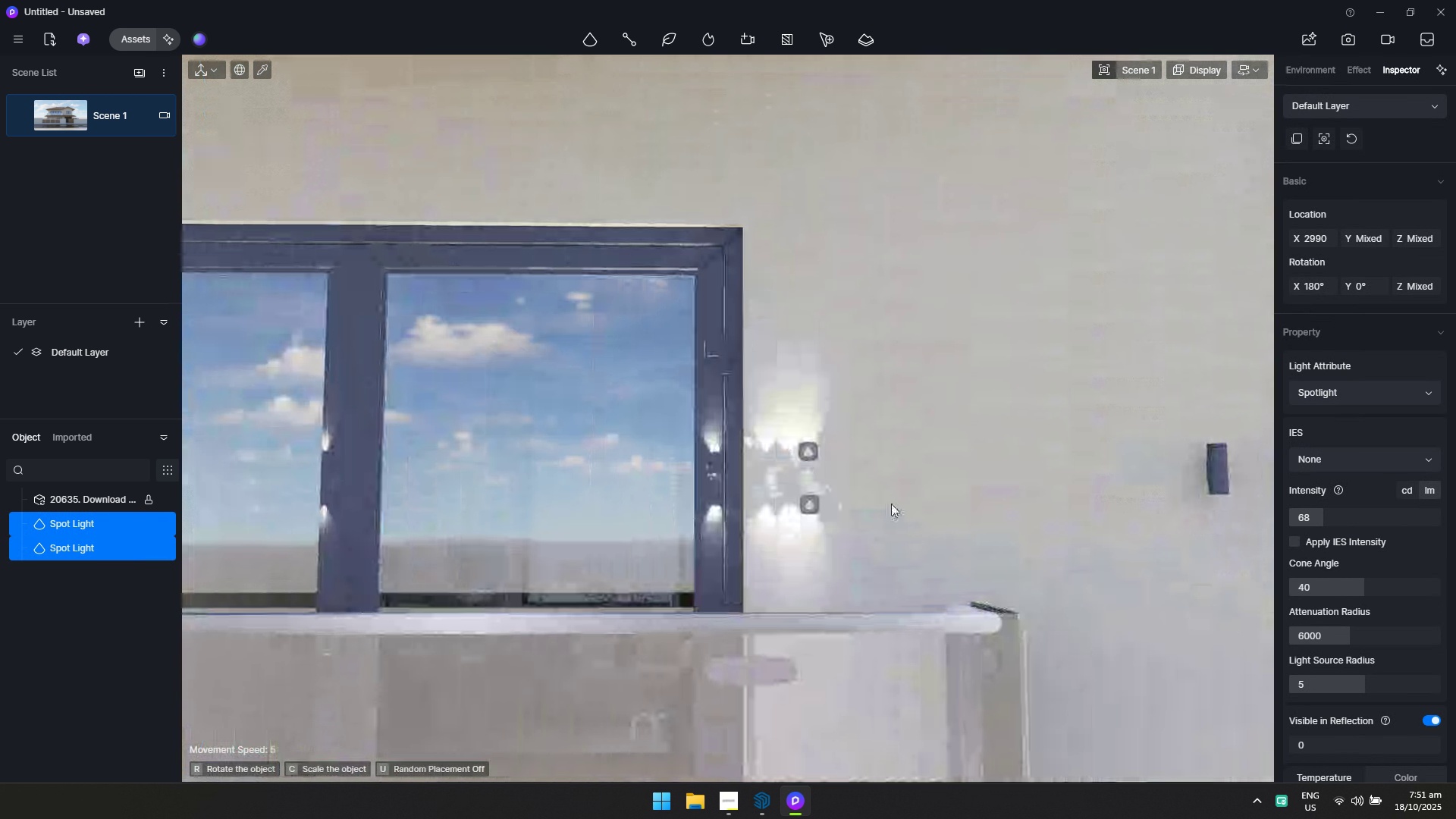 
key(D)
 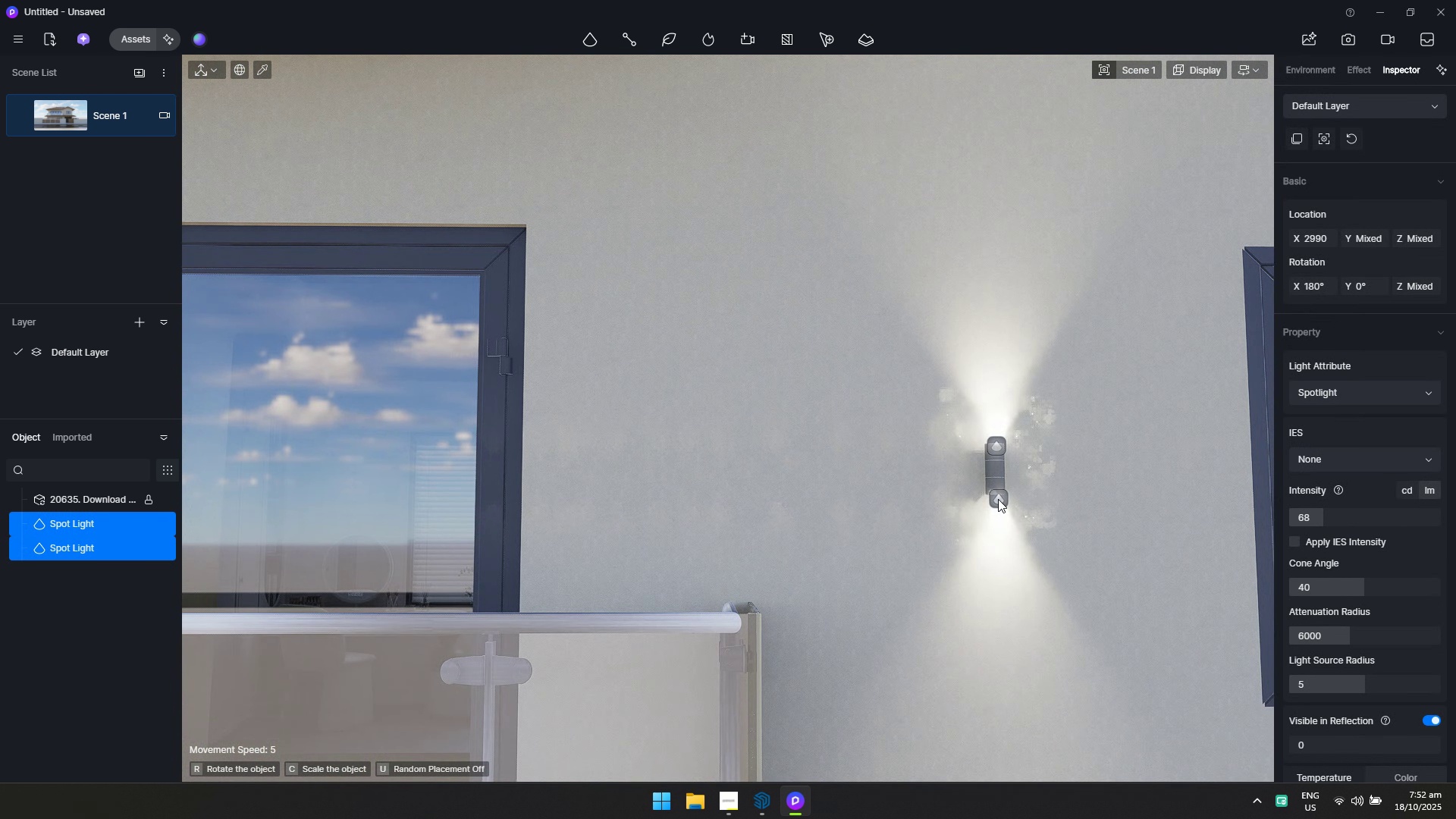 
left_click([998, 498])
 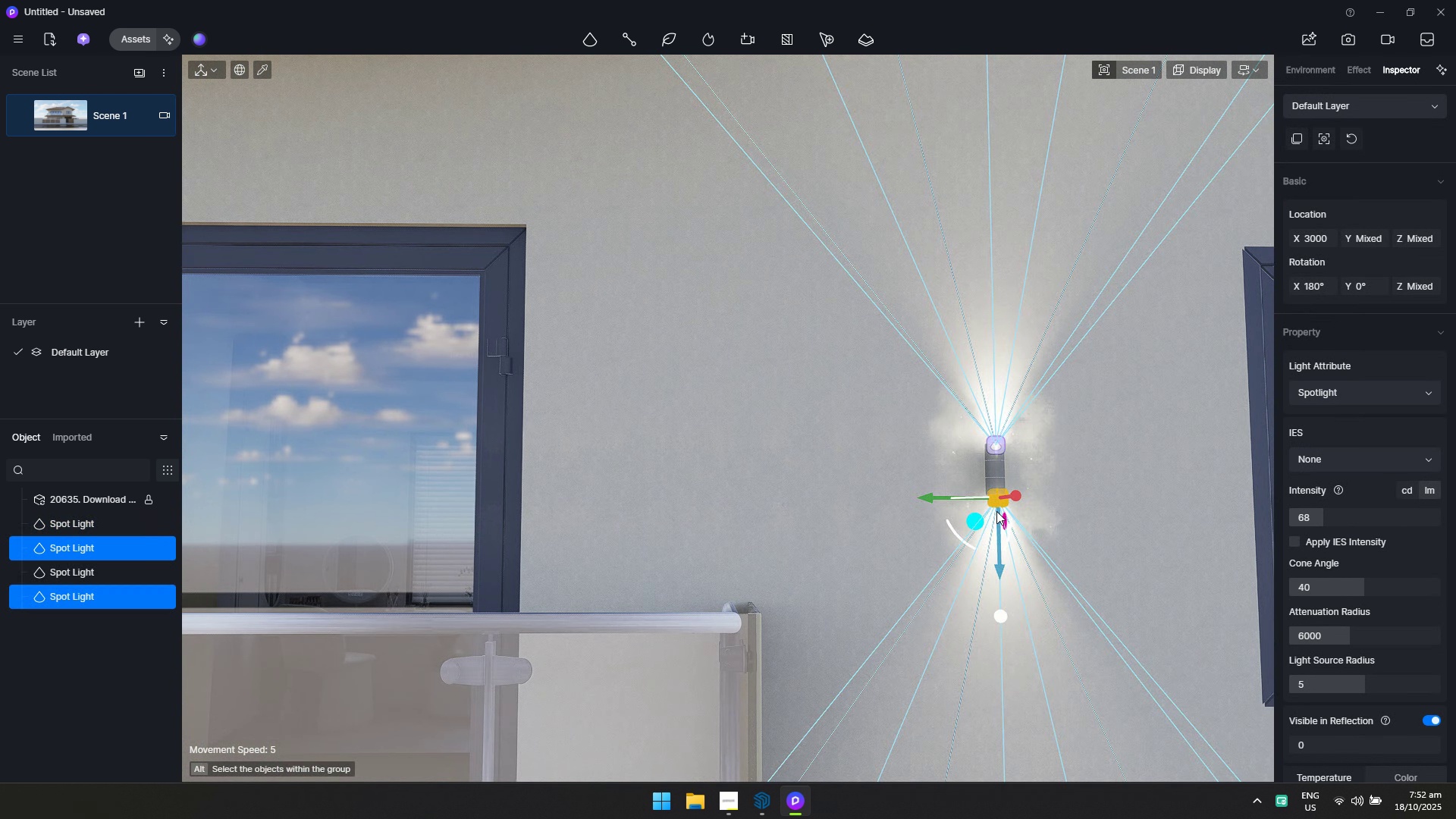 
hold_key(key=D, duration=0.33)
 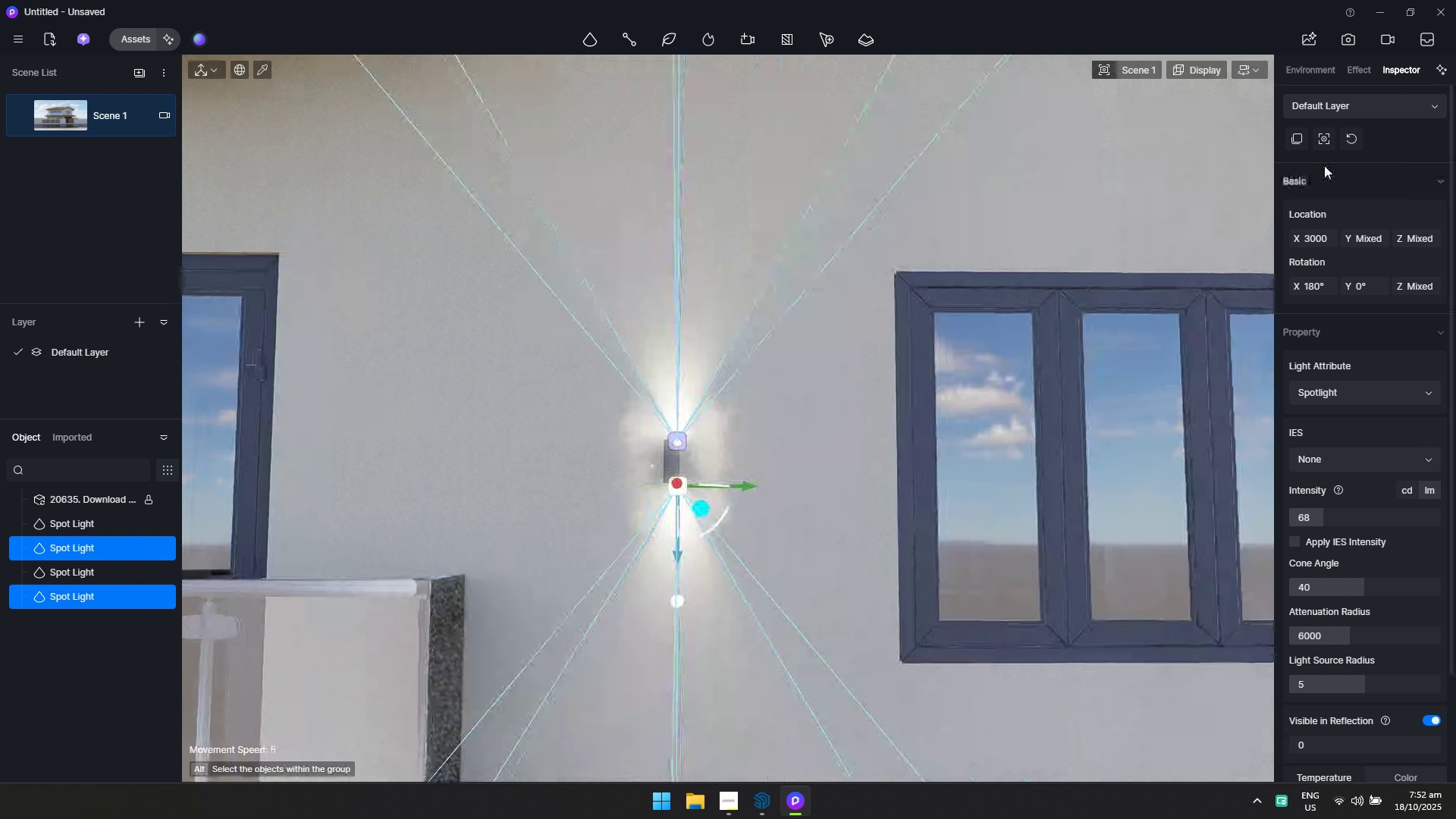 
type(sdww)
 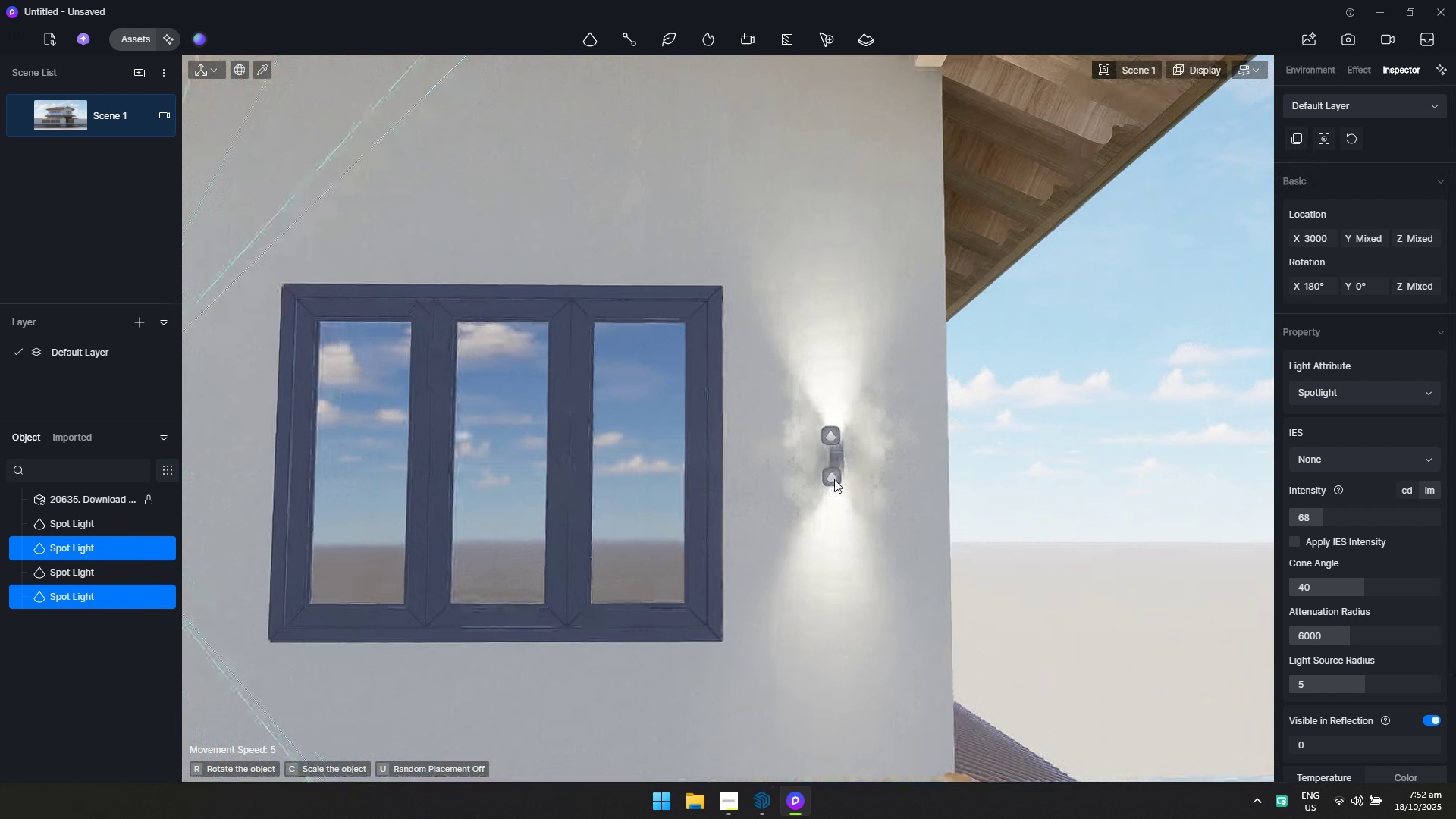 
left_click([837, 480])
 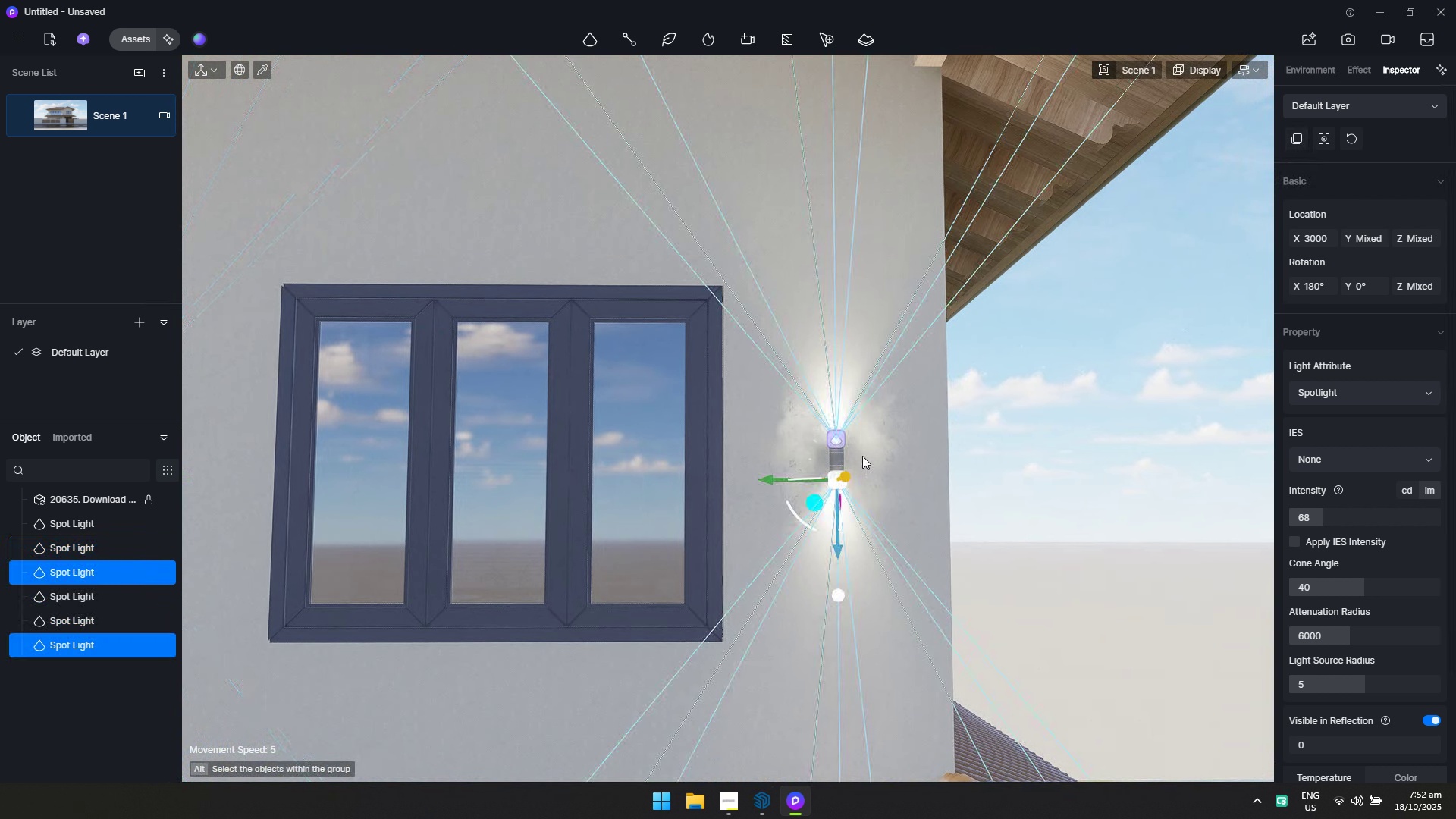 
hold_key(key=S, duration=0.65)
 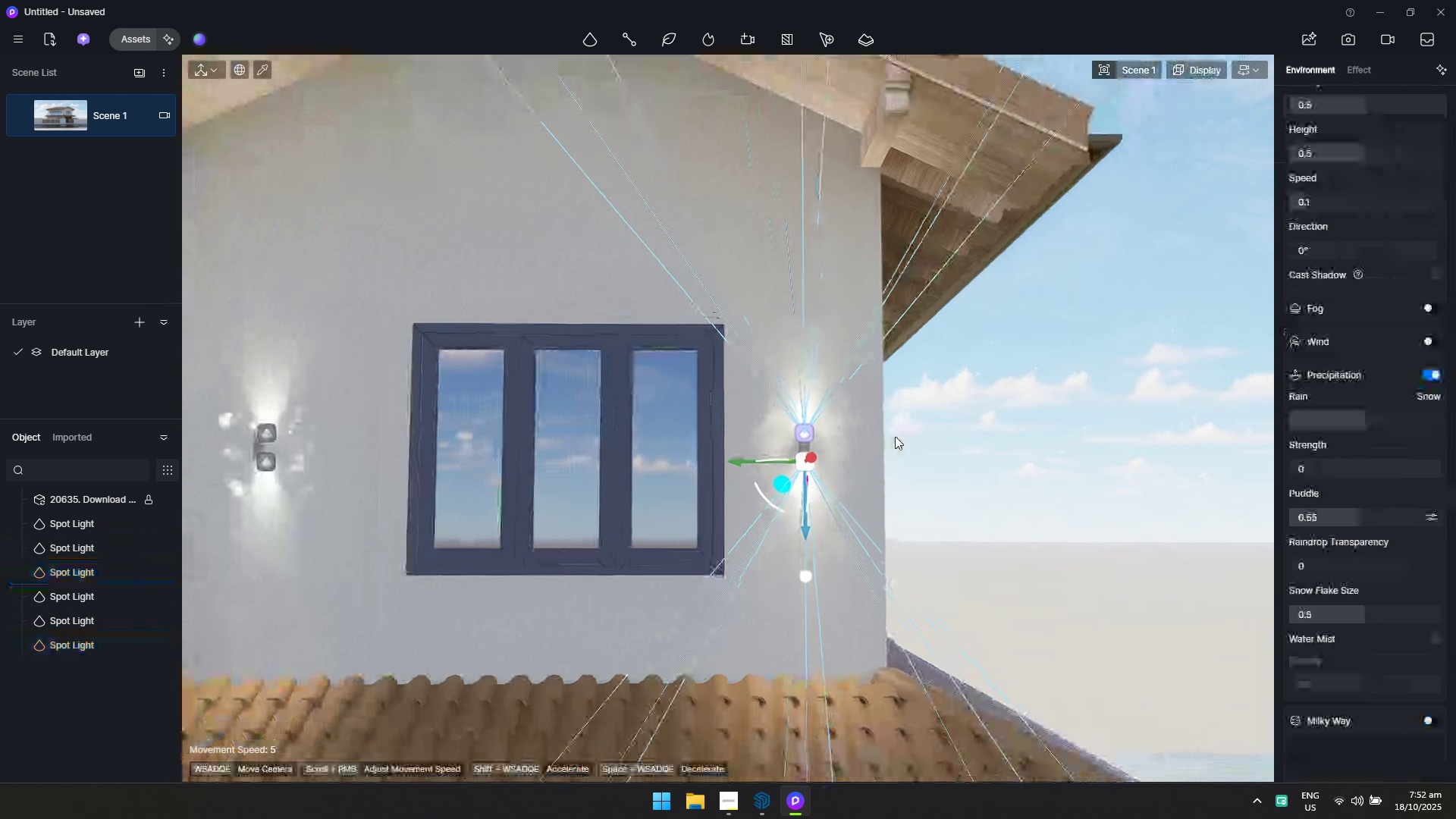 
key(Escape)
 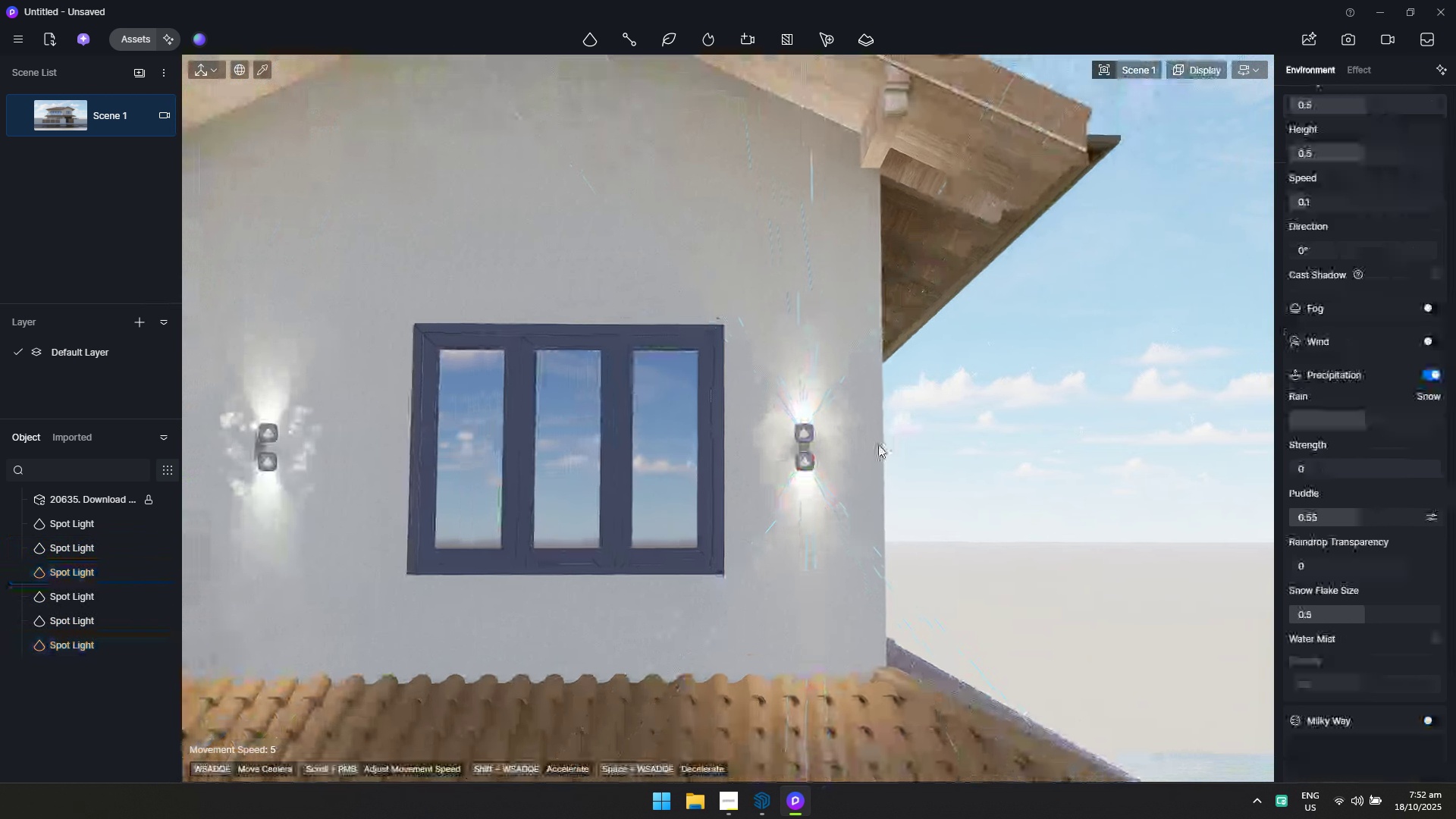 
hold_key(key=S, duration=0.89)
 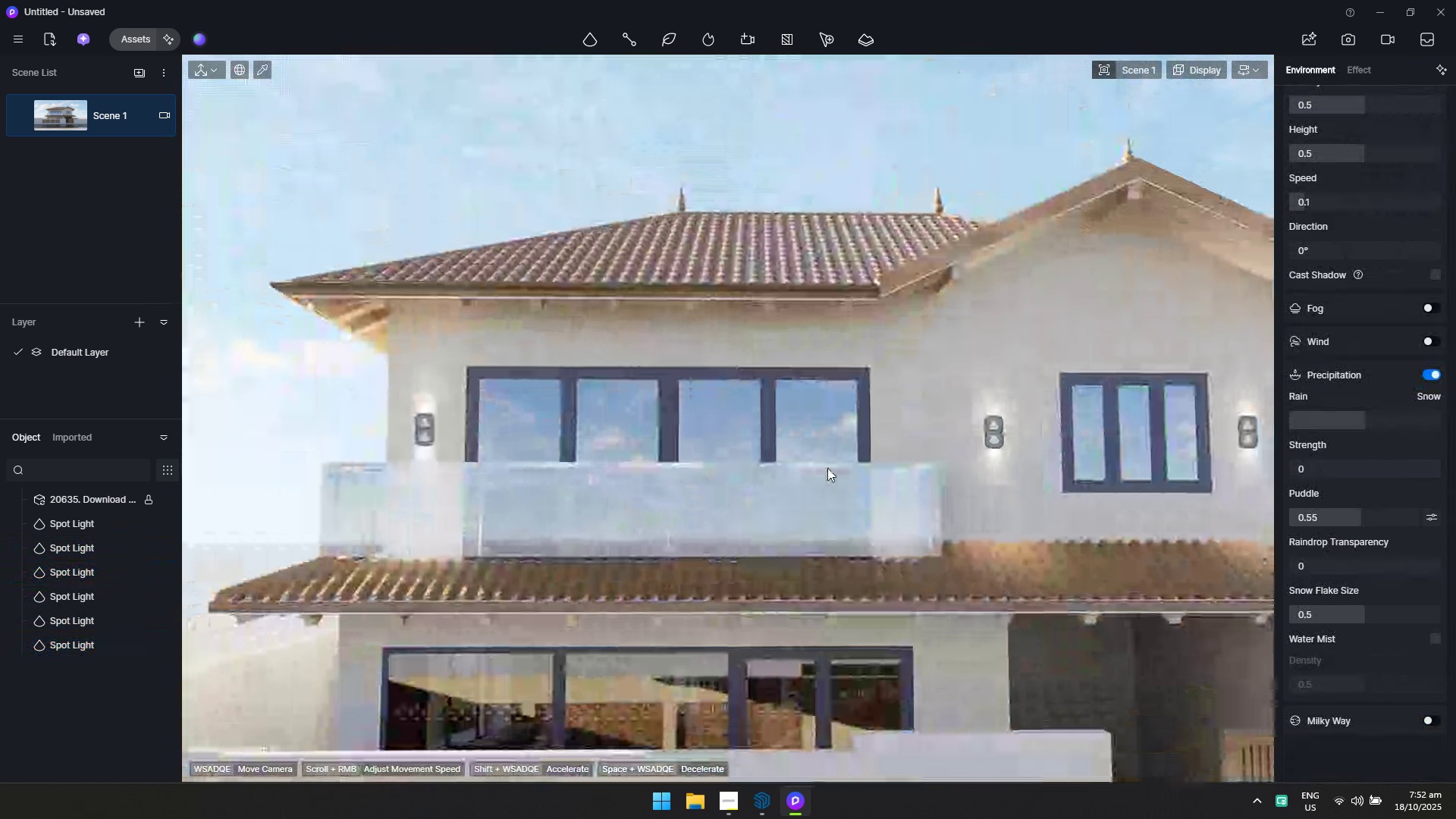 
hold_key(key=A, duration=0.62)
 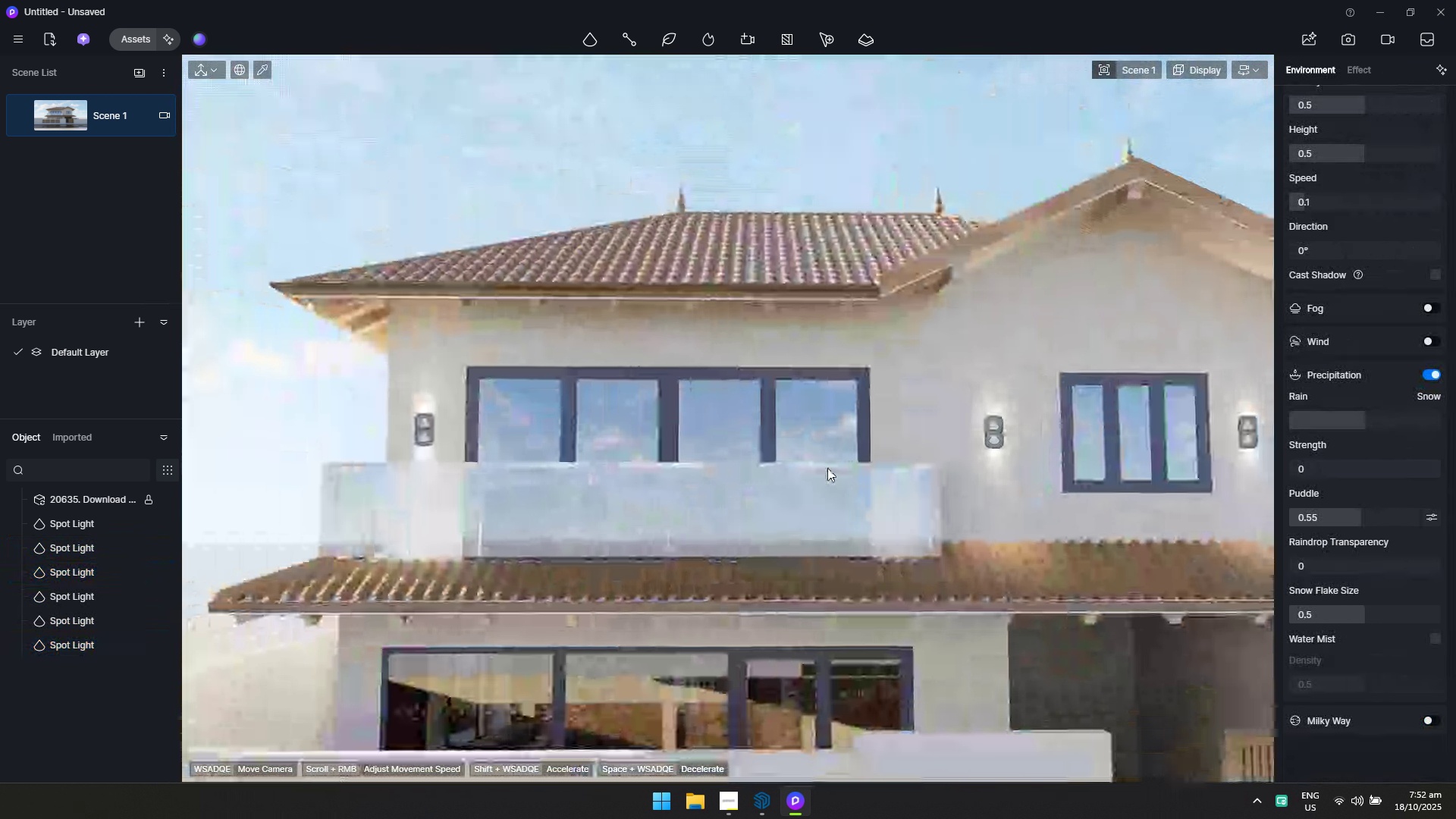 
hold_key(key=ShiftLeft, duration=0.57)
 